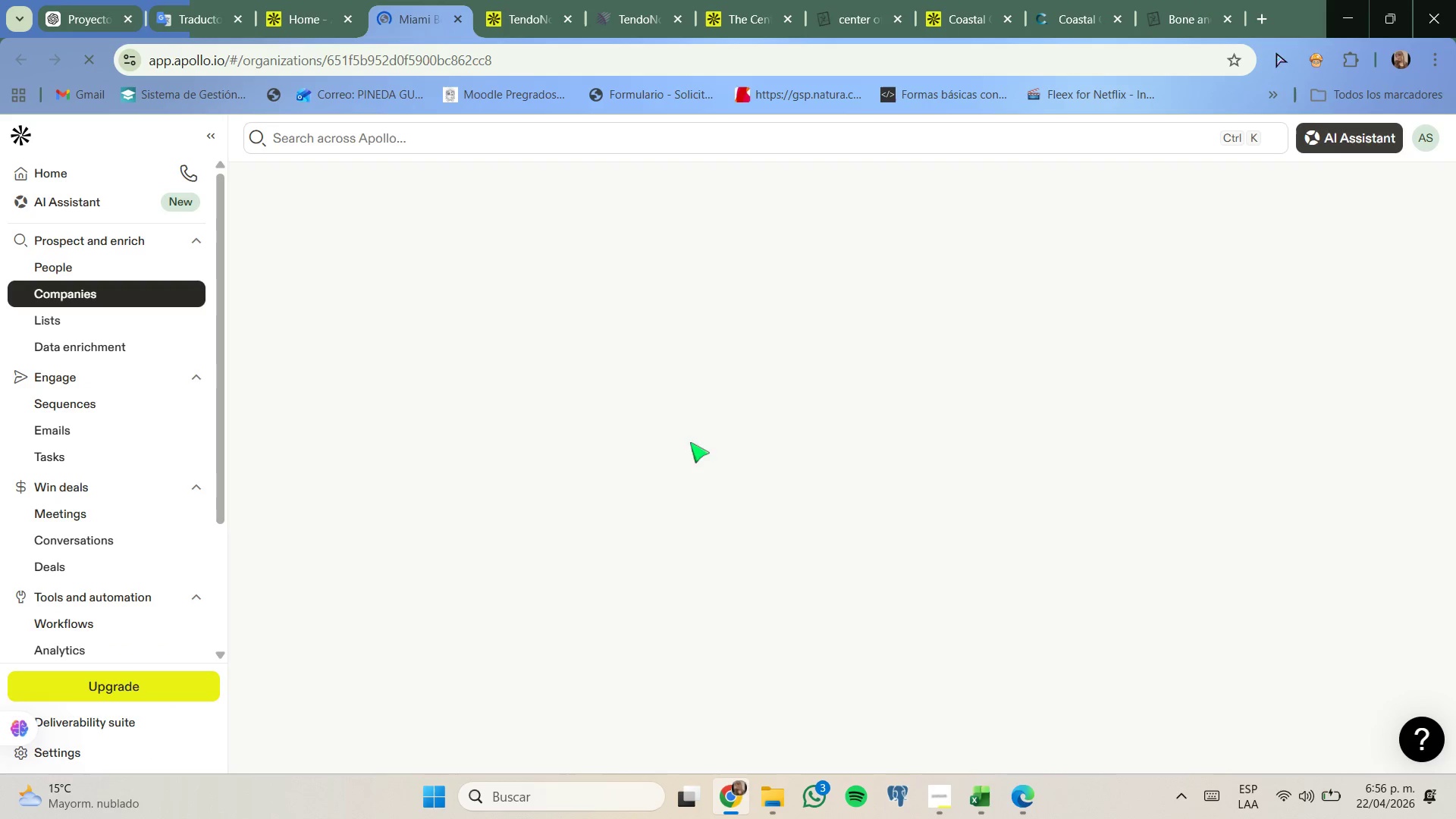 
mouse_move([717, 451])
 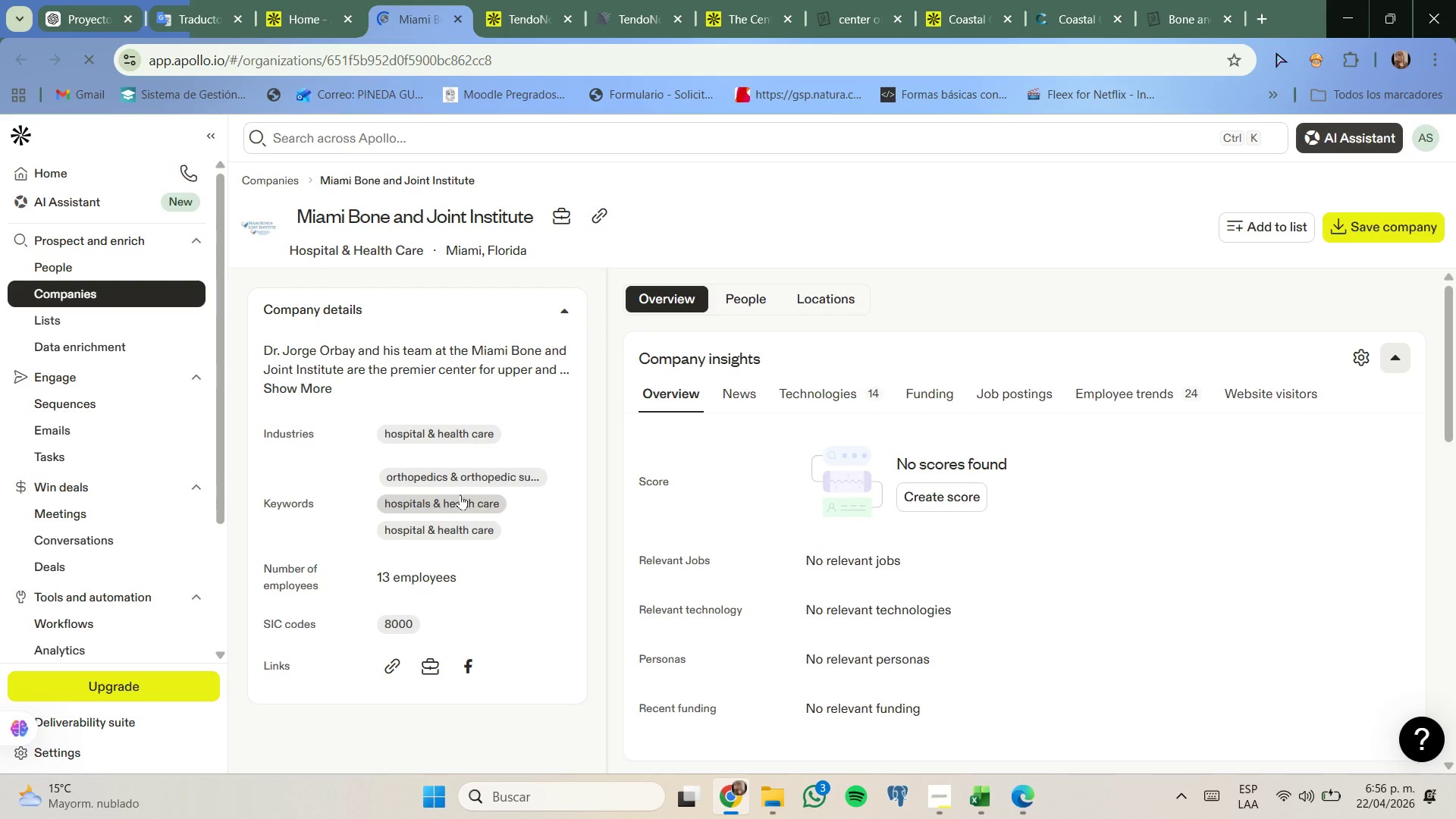 
mouse_move([500, 480])
 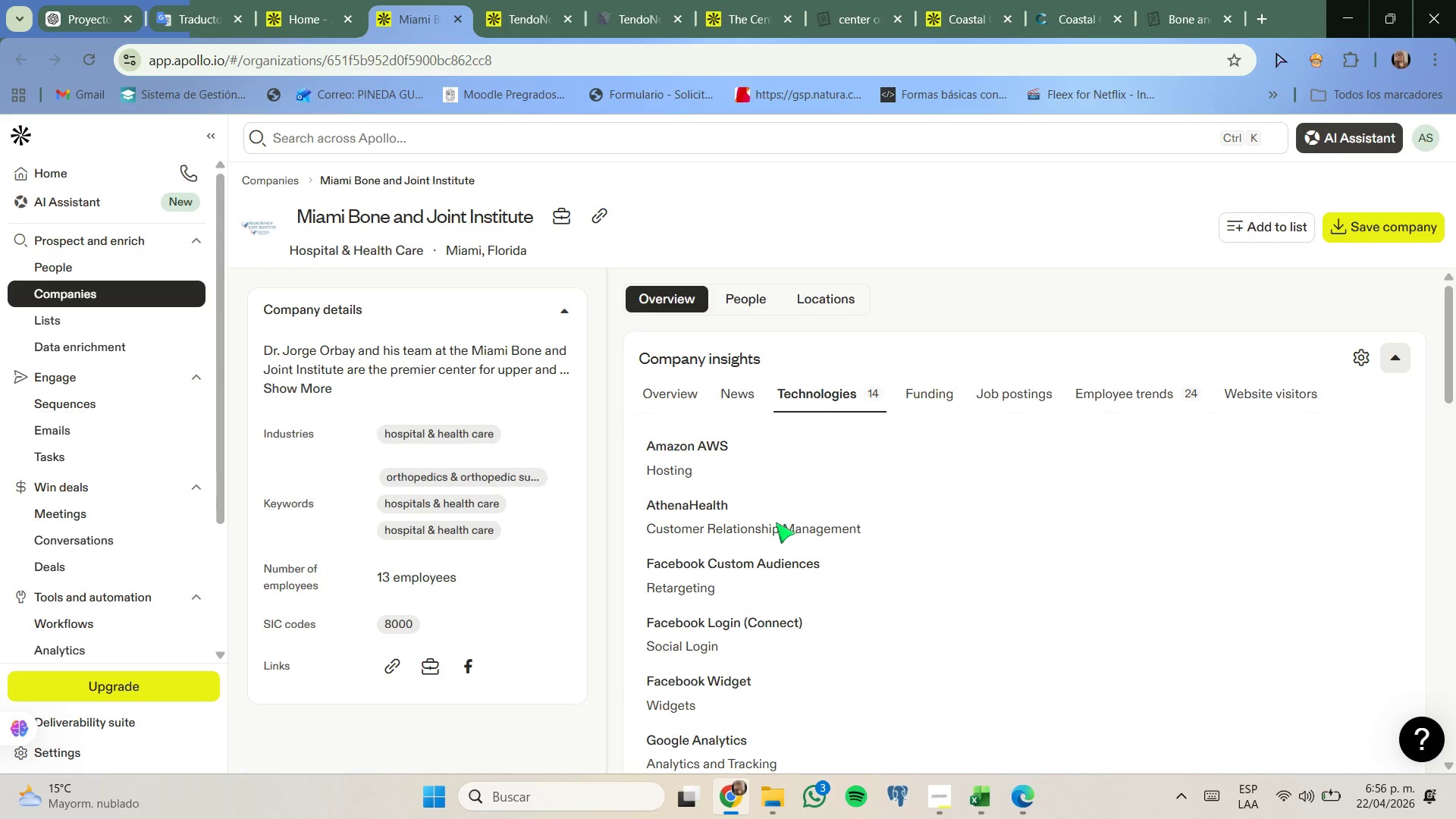 
wait(6.5)
 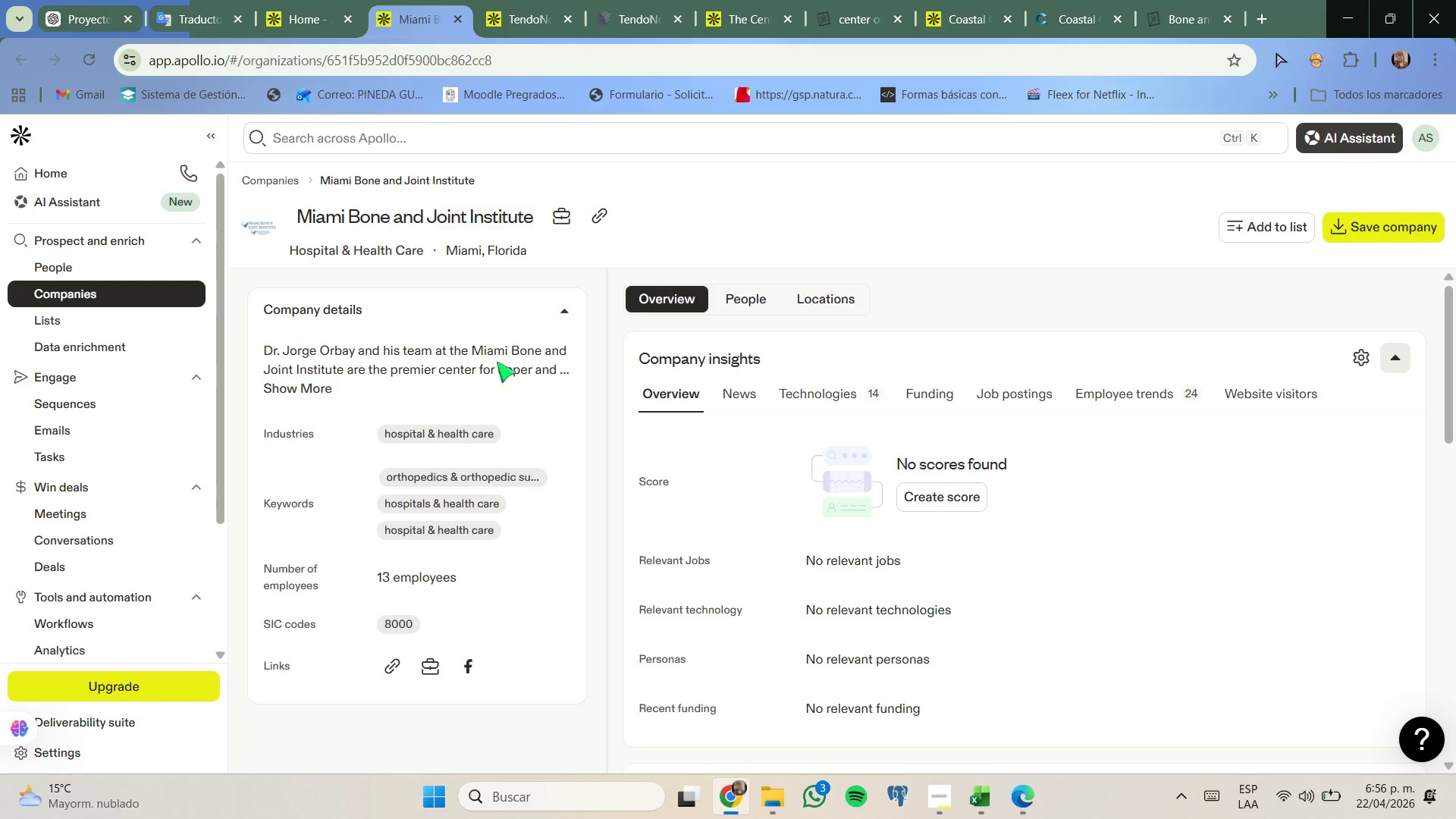 
left_click_drag(start_coordinate=[742, 506], to_coordinate=[635, 510])
 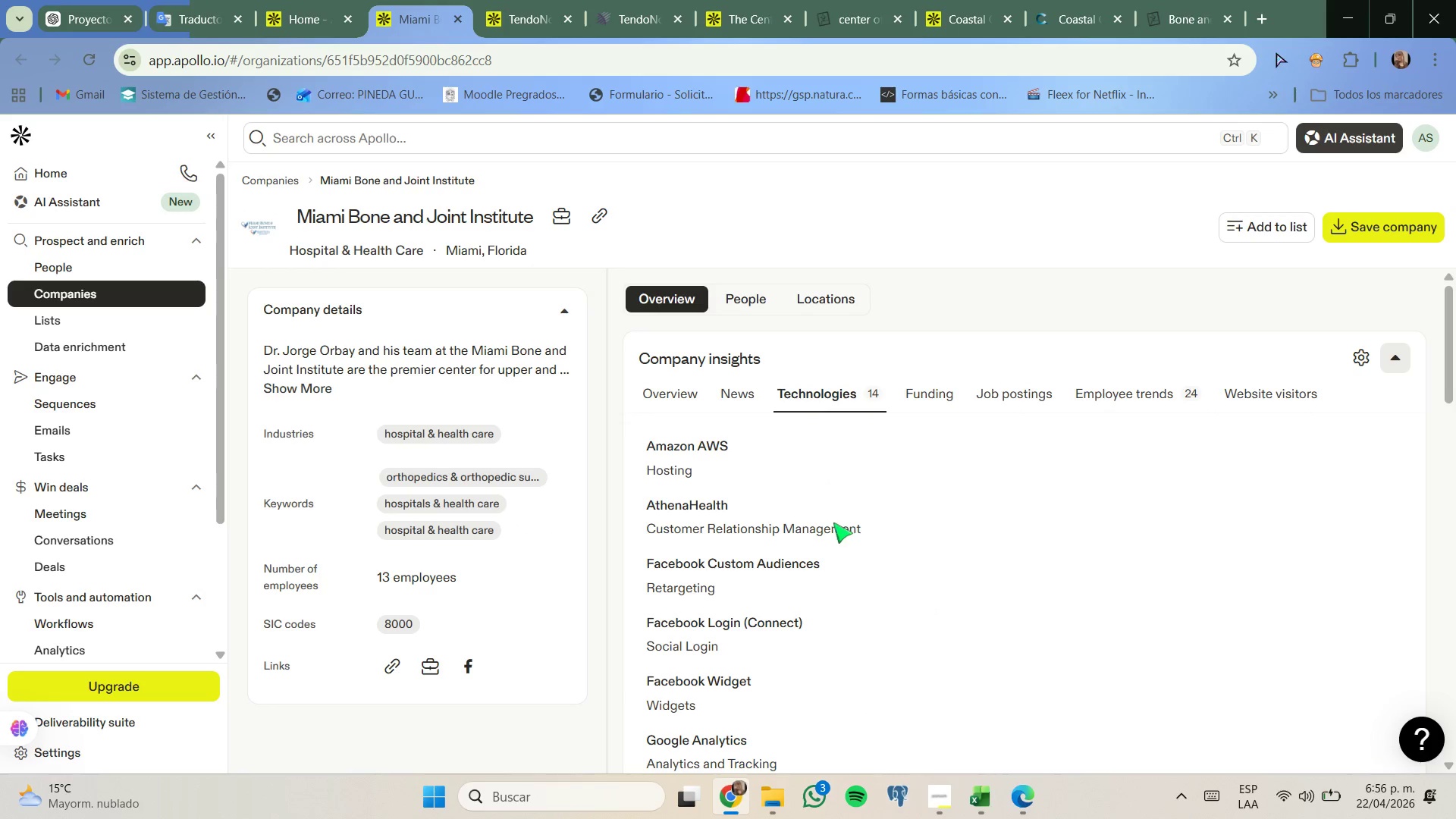 
scroll: coordinate [792, 518], scroll_direction: down, amount: 4.0
 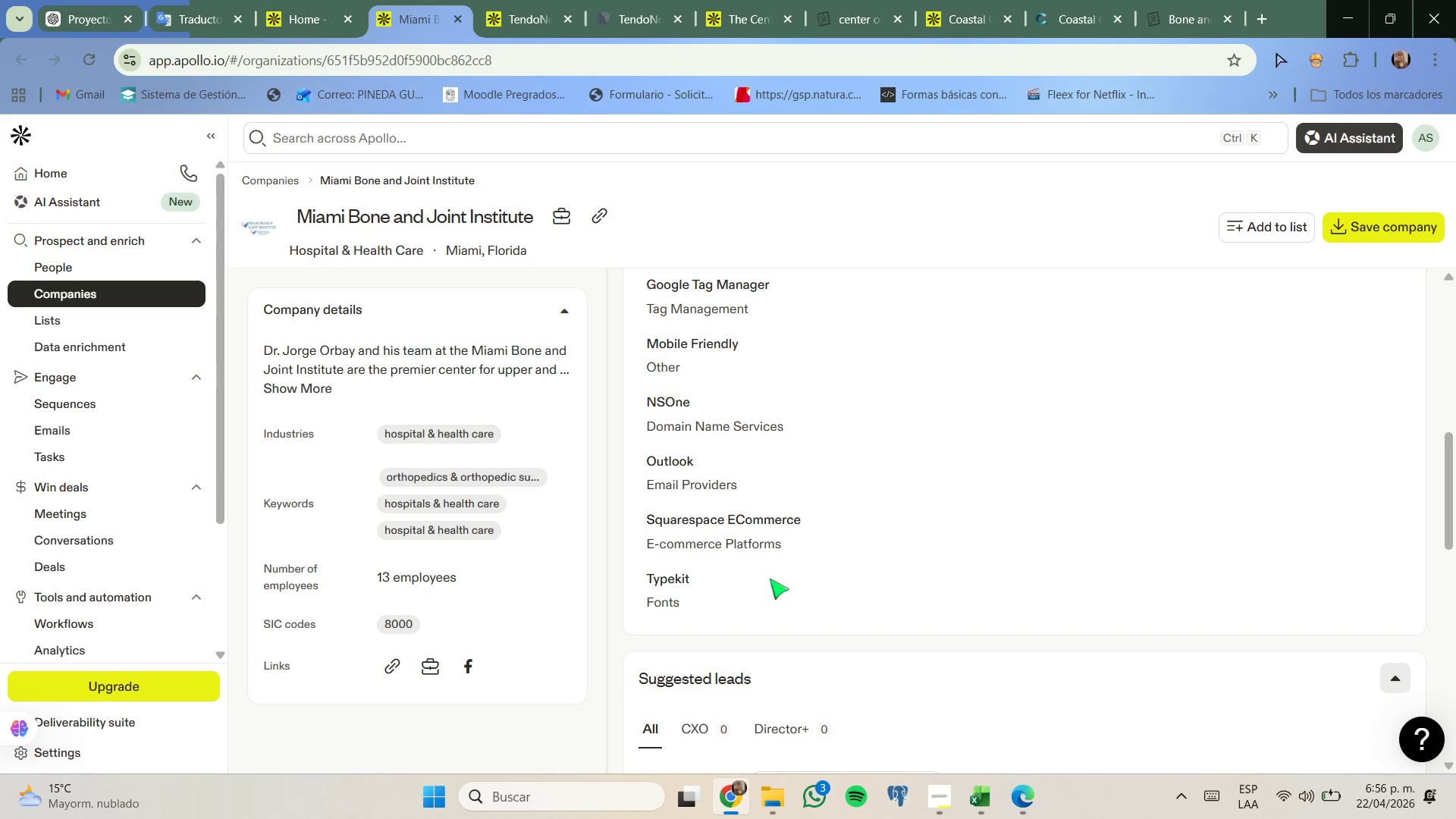 
scroll: coordinate [768, 579], scroll_direction: up, amount: 7.0
 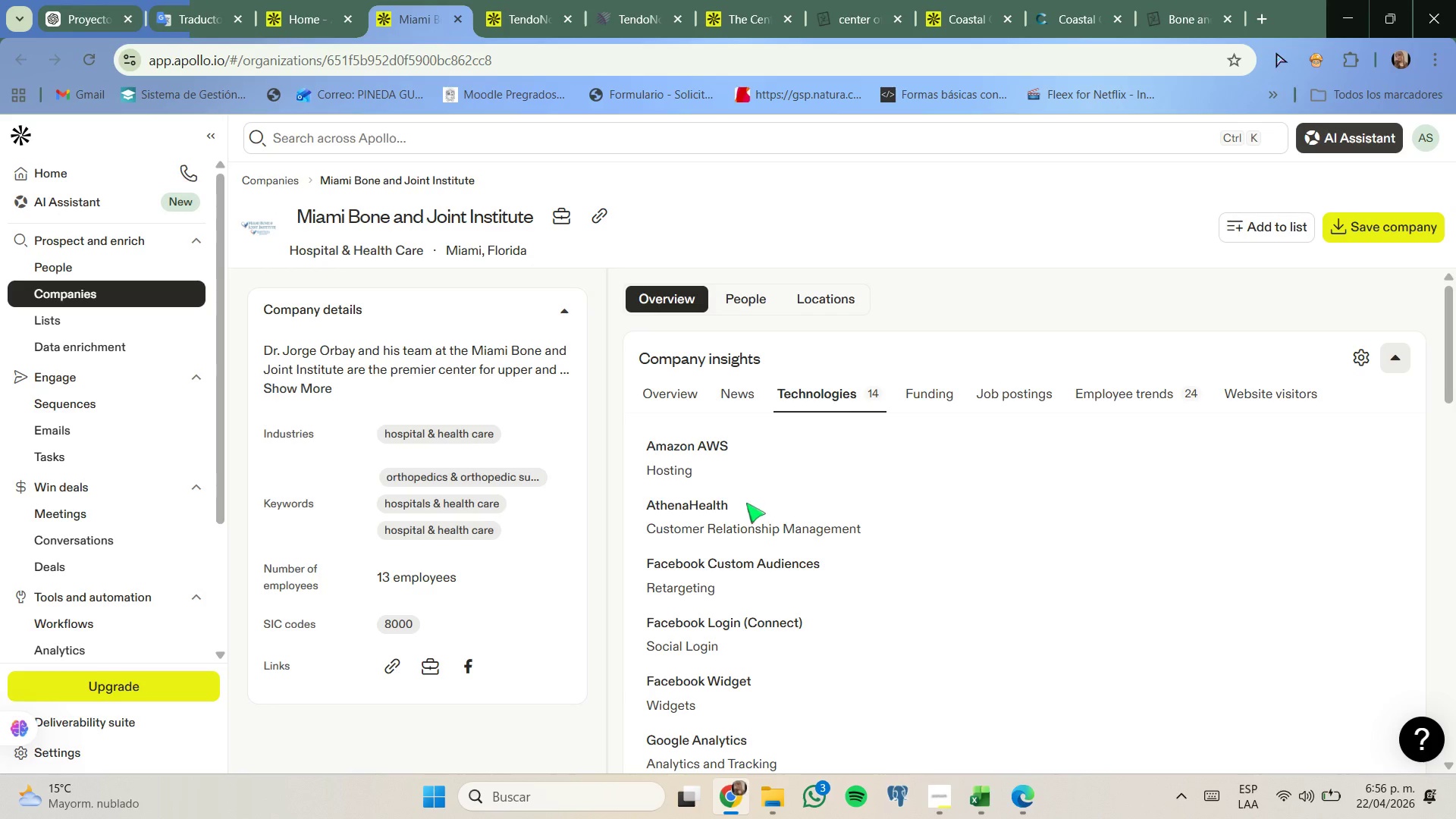 
left_click_drag(start_coordinate=[746, 506], to_coordinate=[671, 512])
 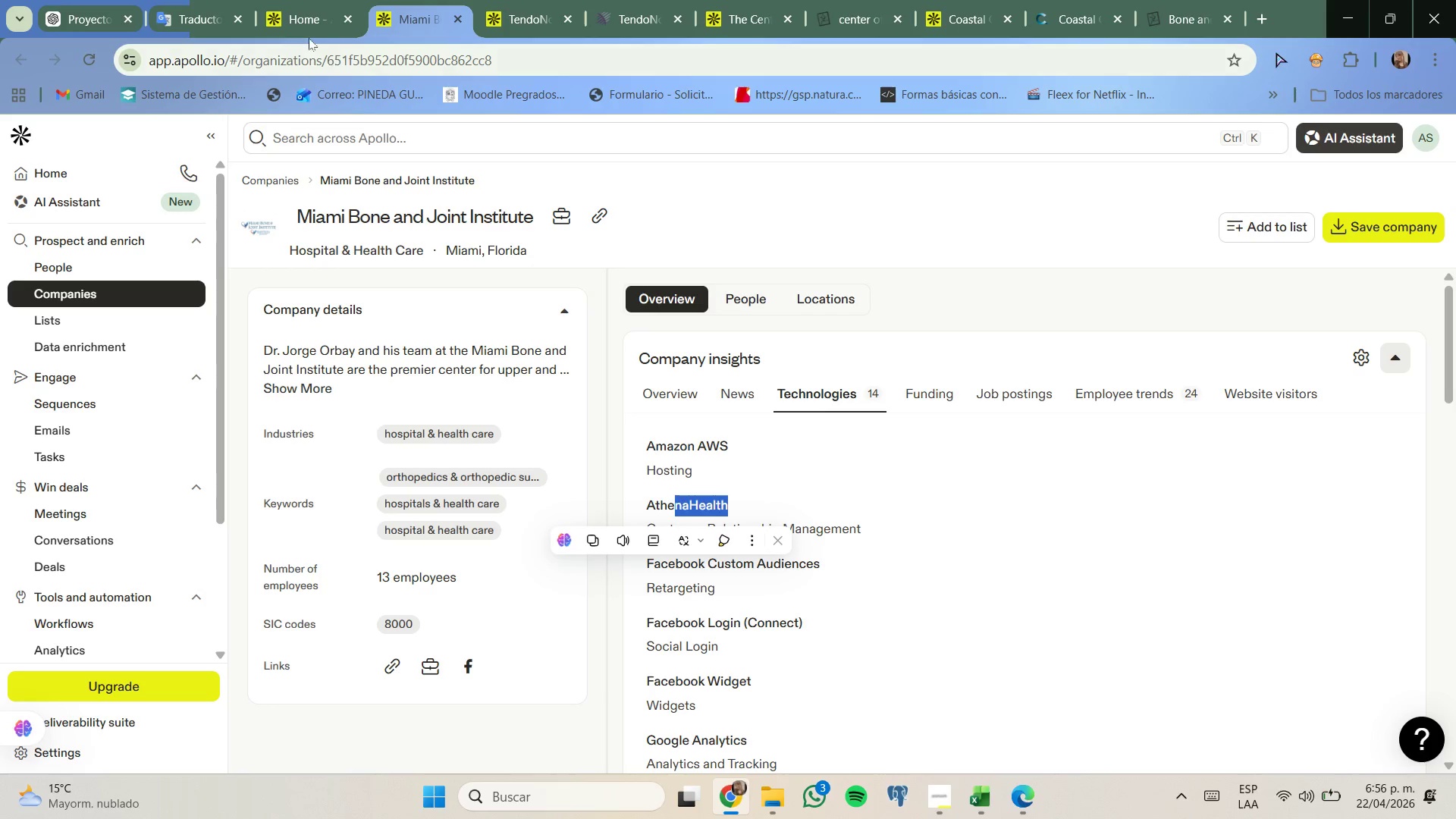 
left_click([315, 14])
 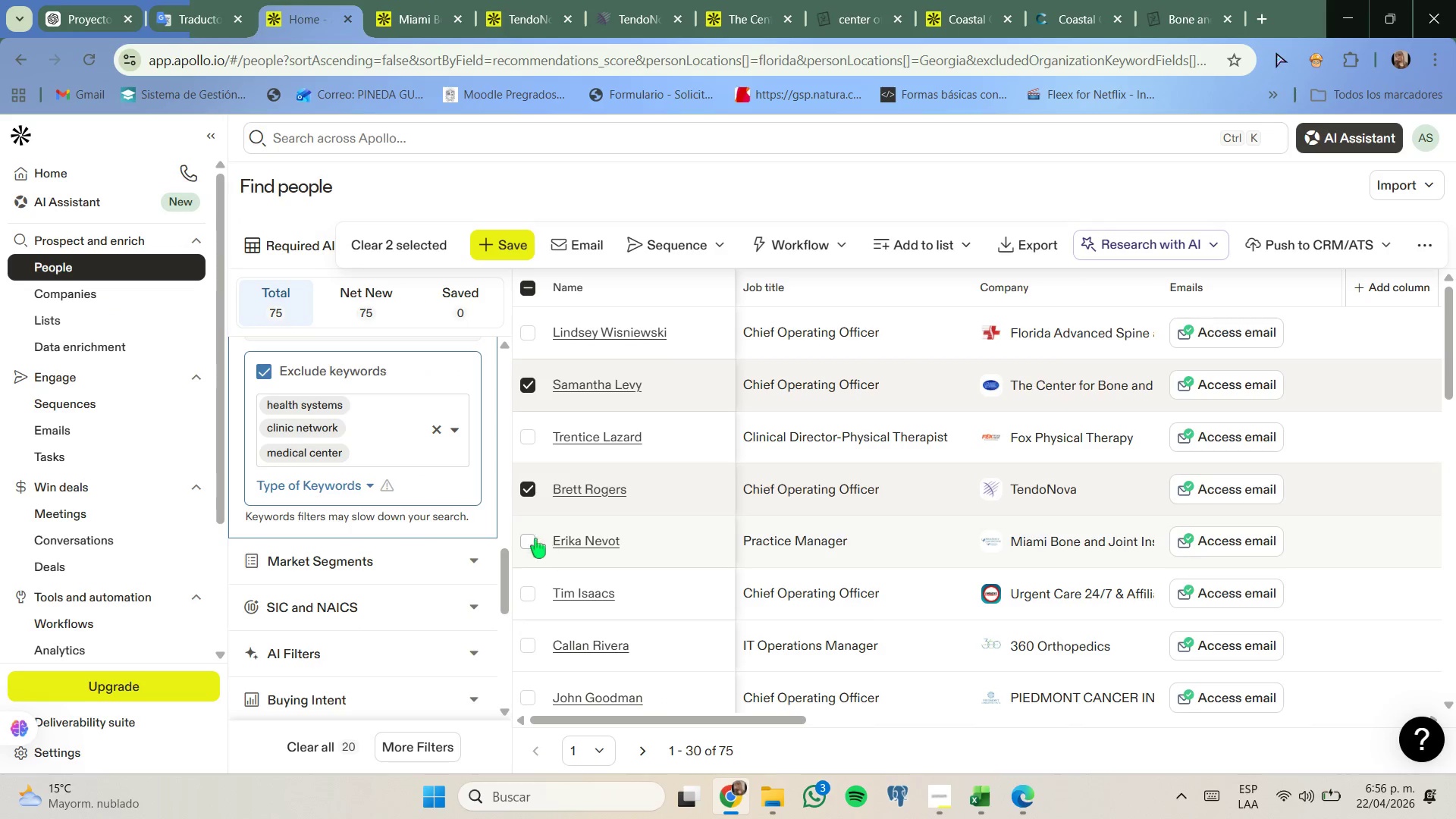 
left_click([530, 541])
 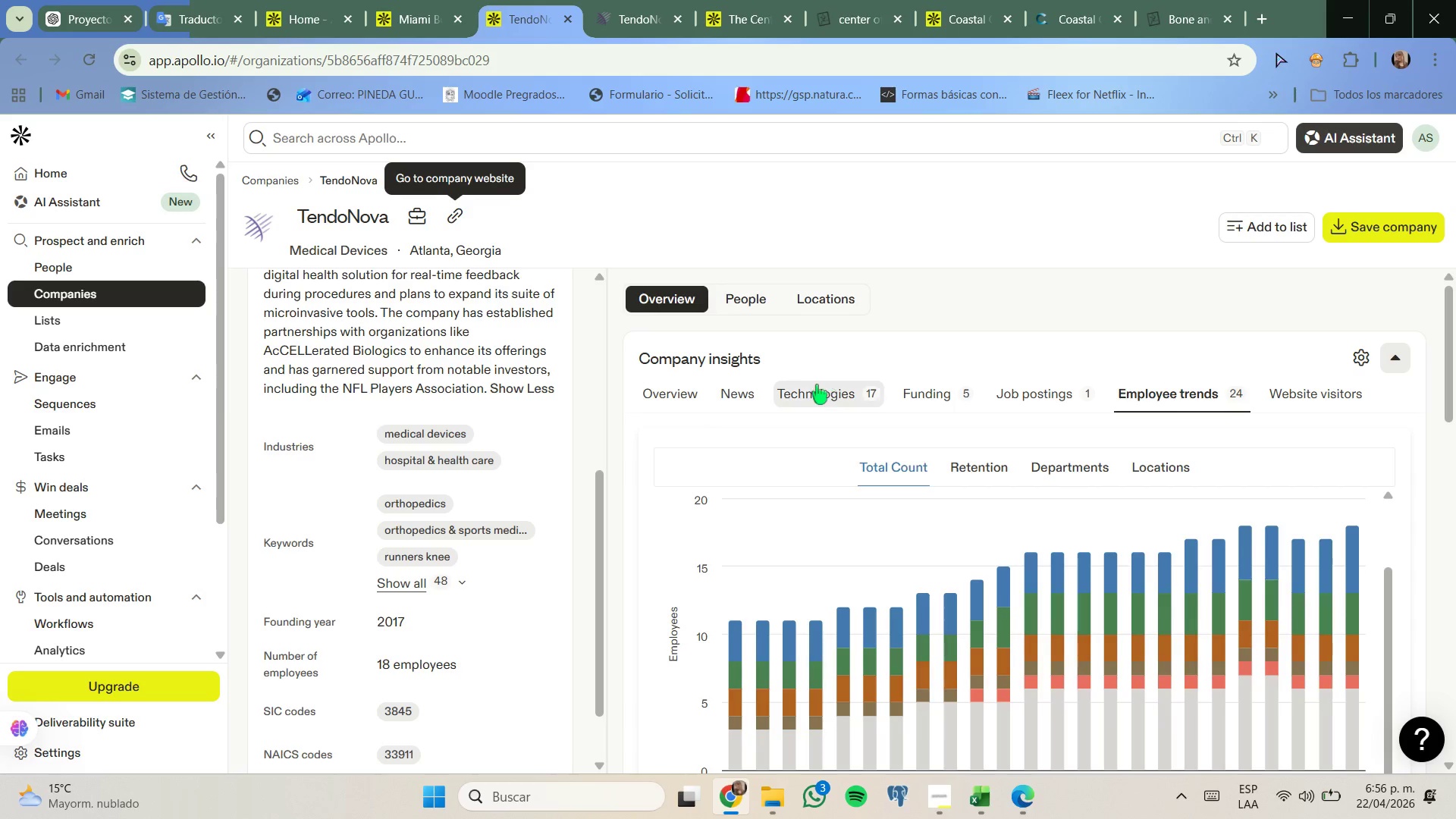 
wait(5.42)
 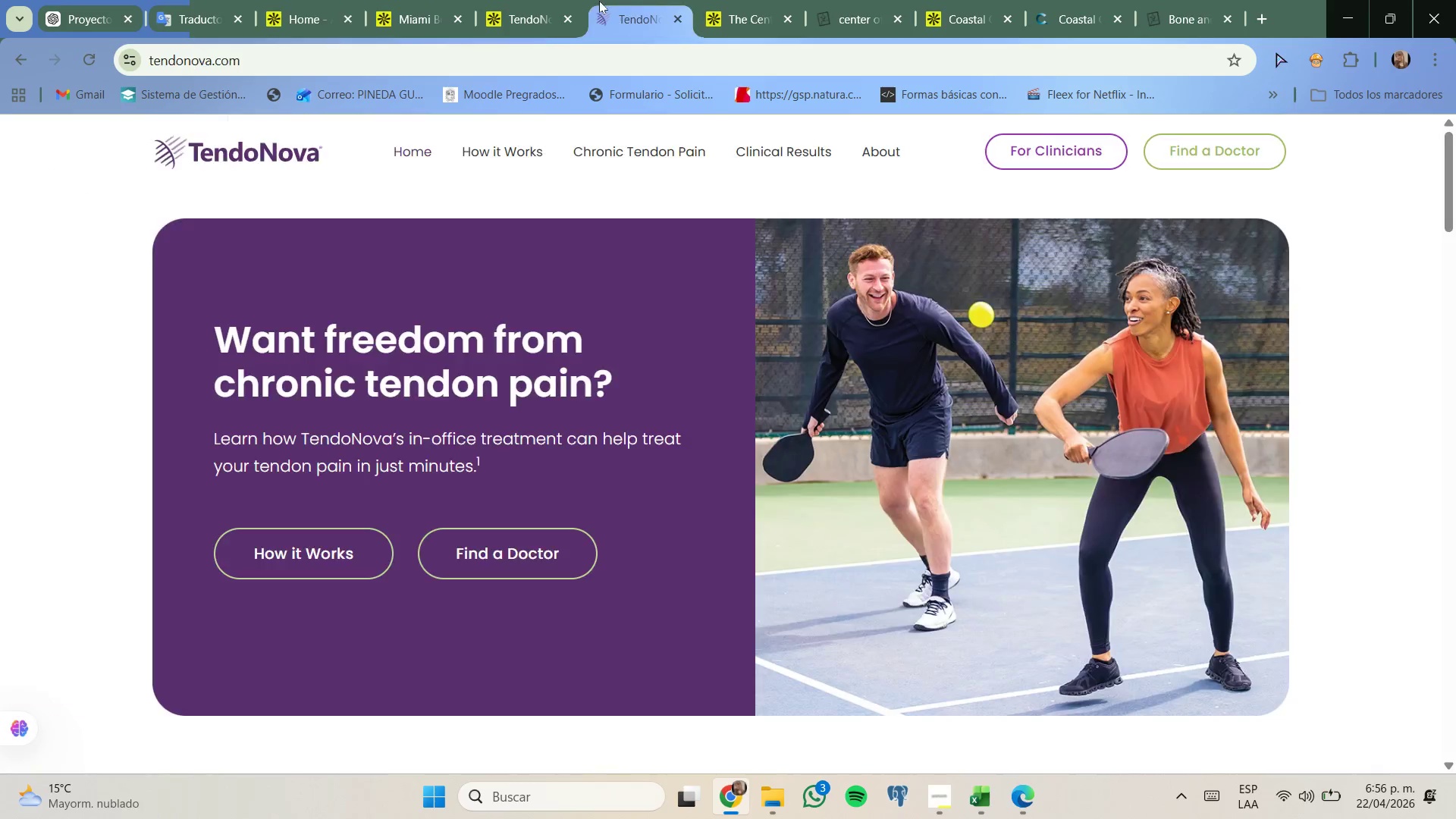 
scroll: coordinate [797, 456], scroll_direction: none, amount: 0.0
 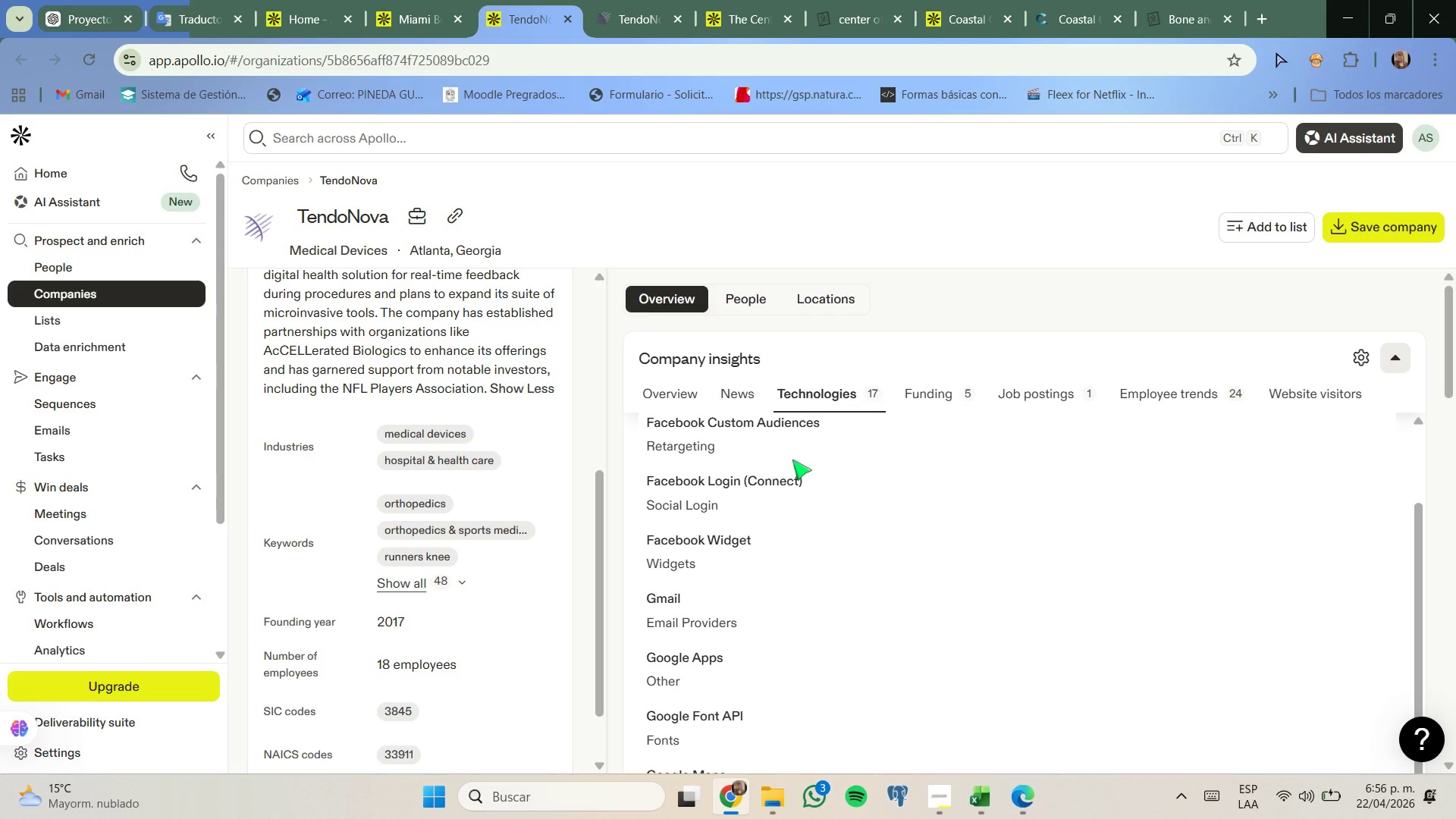 
scroll: coordinate [792, 461], scroll_direction: down, amount: 1.0
 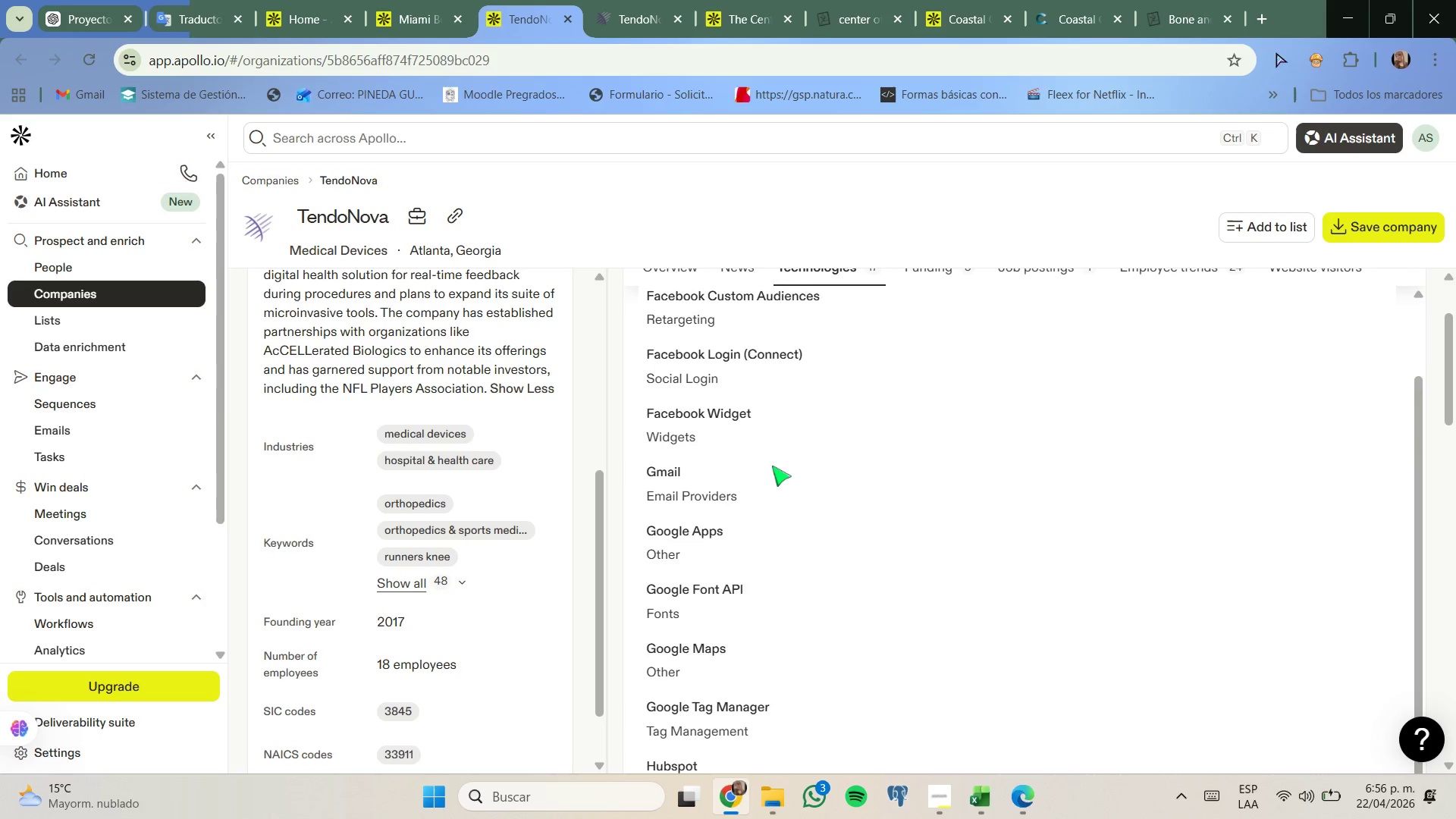 
scroll: coordinate [772, 465], scroll_direction: up, amount: 1.0
 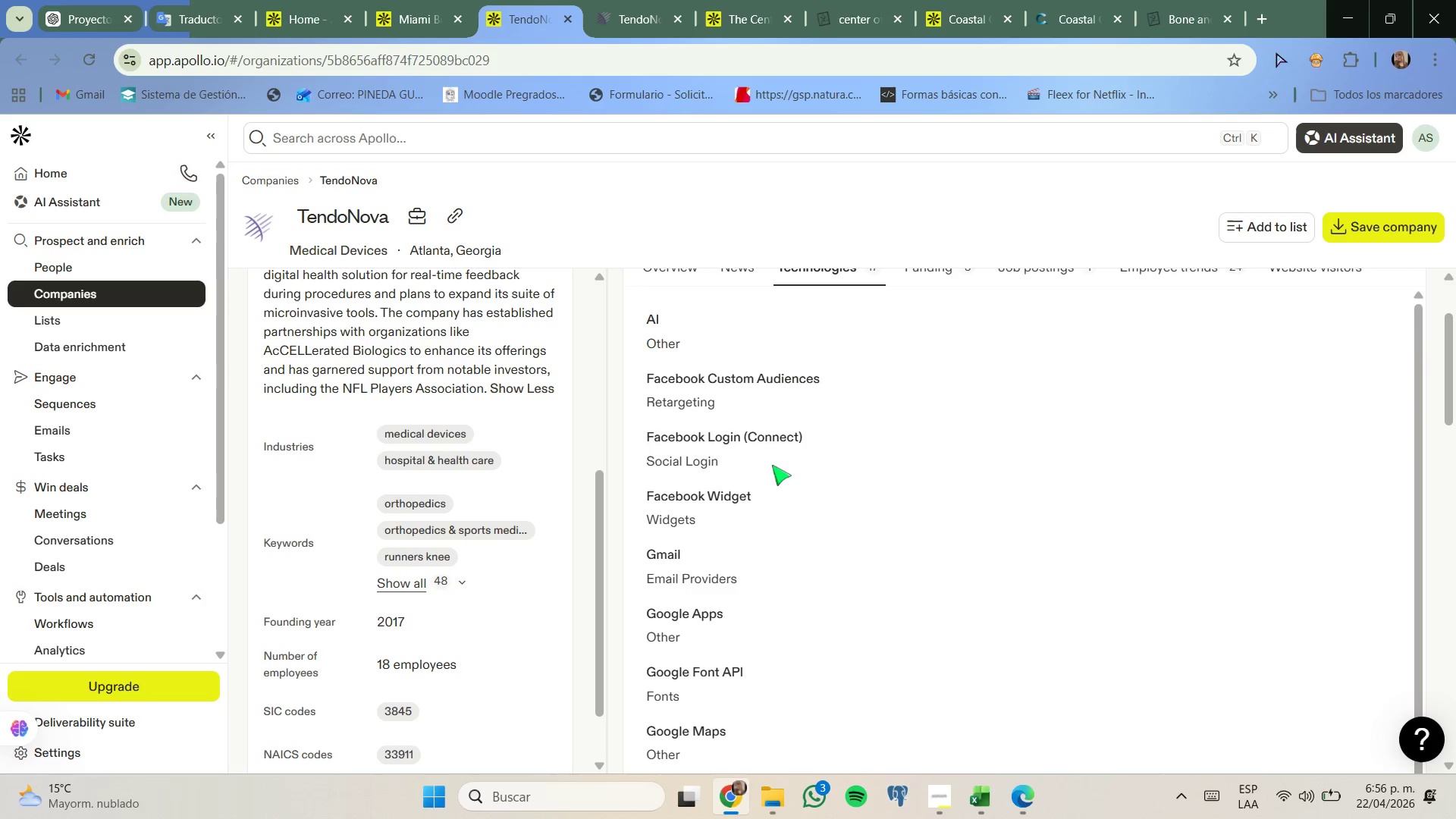 
scroll: coordinate [726, 455], scroll_direction: down, amount: 6.0
 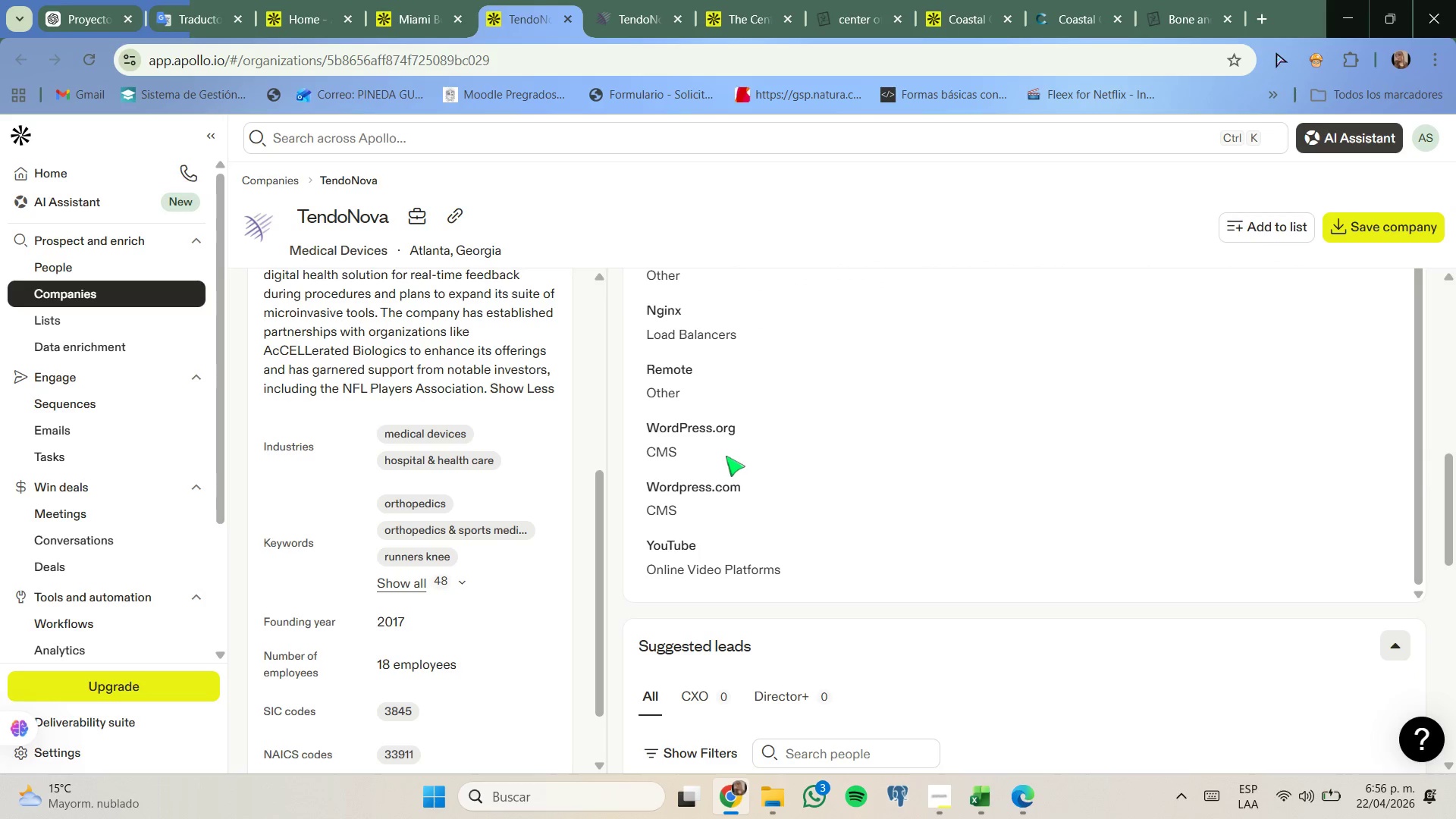 
scroll: coordinate [616, 373], scroll_direction: up, amount: 3.0
 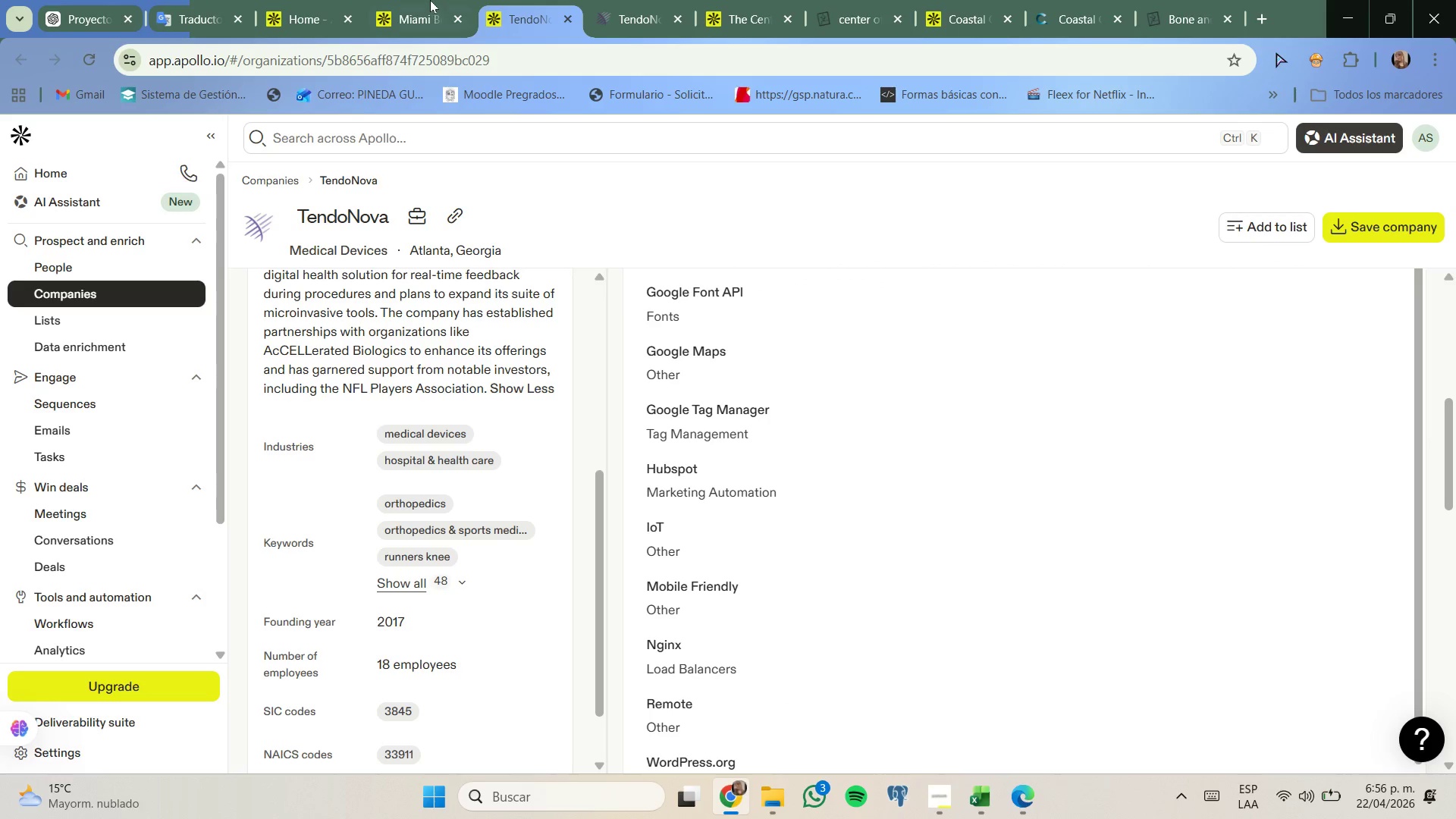 
left_click([424, 0])
 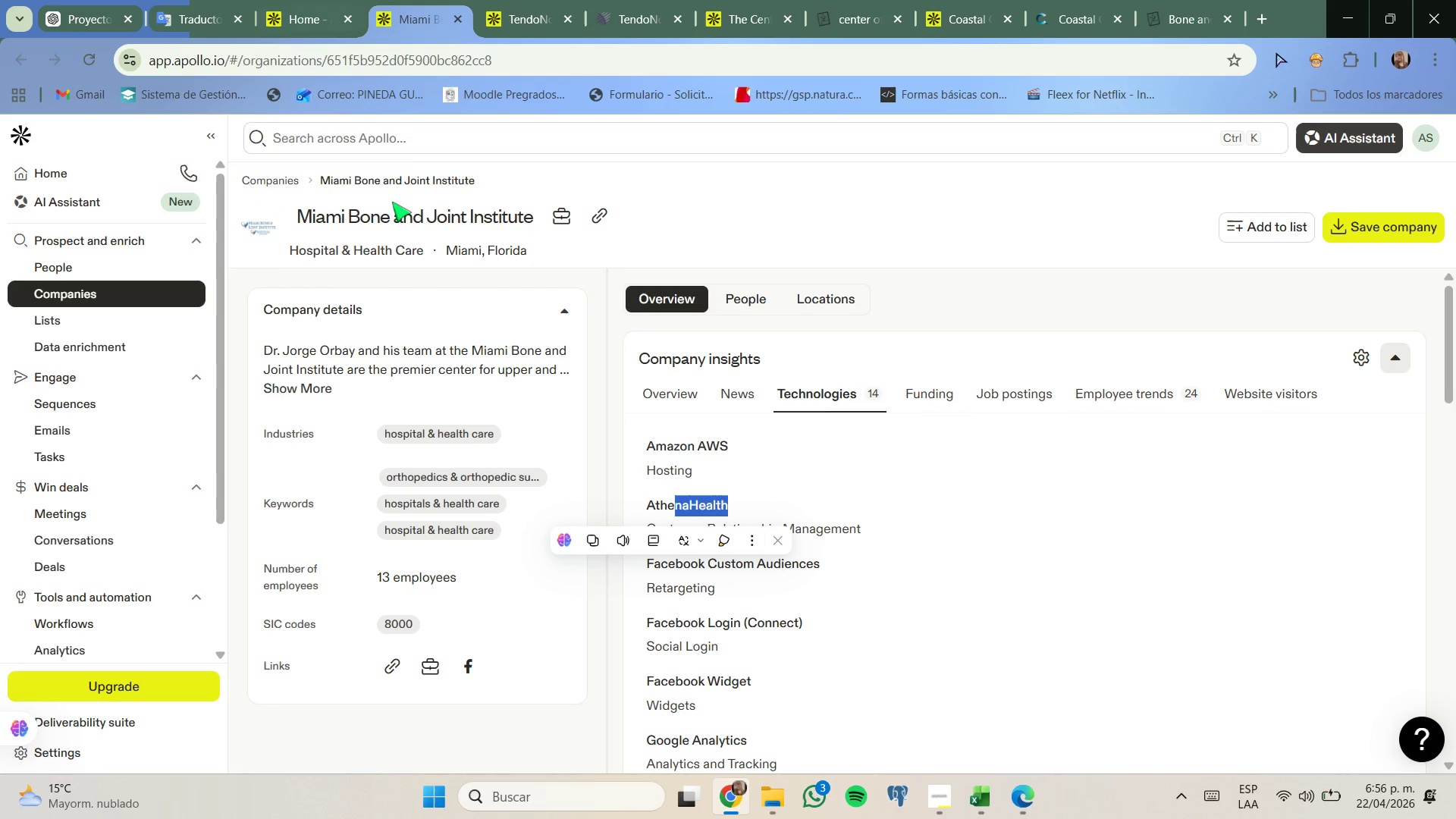 
left_click([315, 1])
 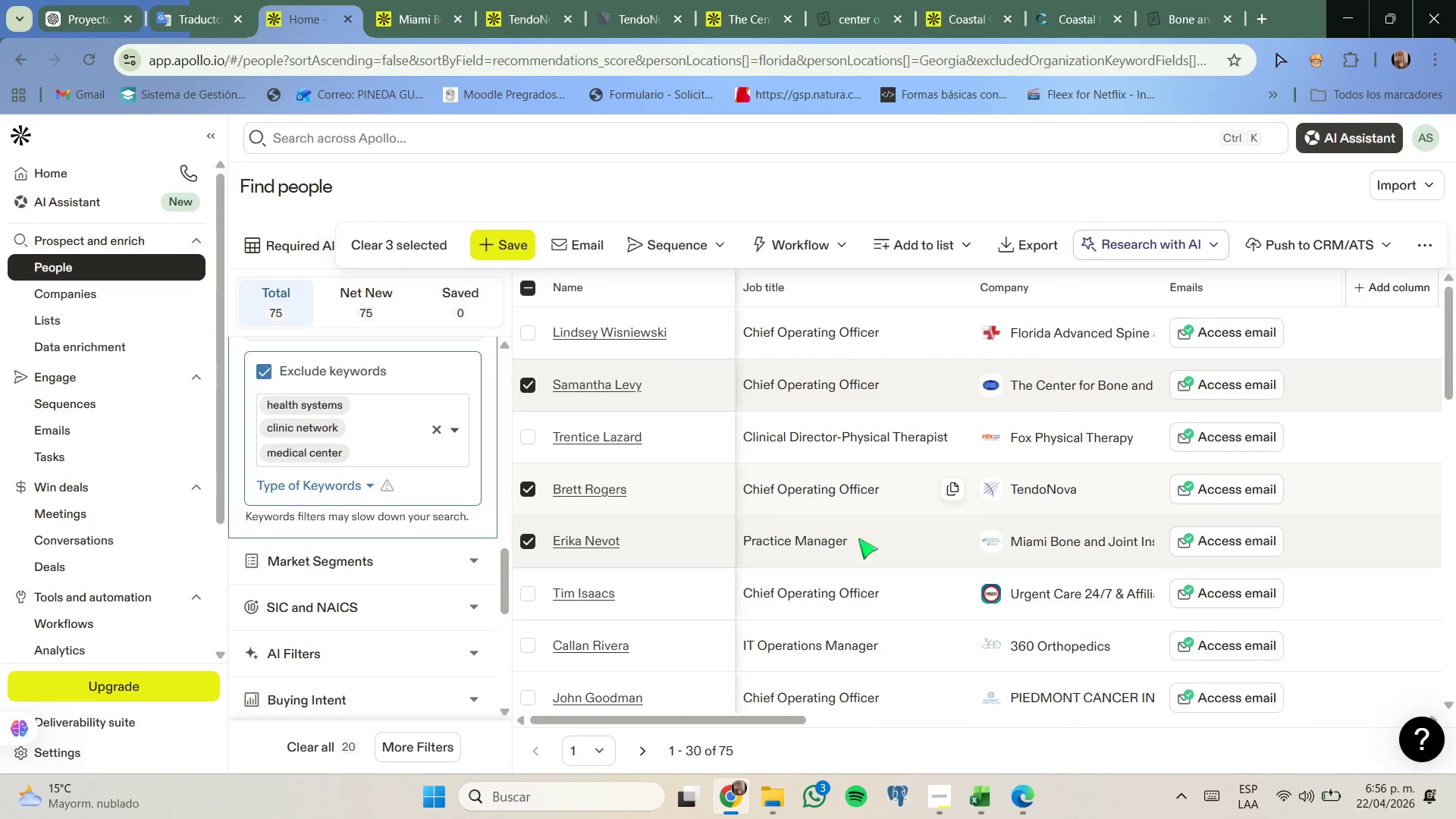 
right_click([1056, 594])
 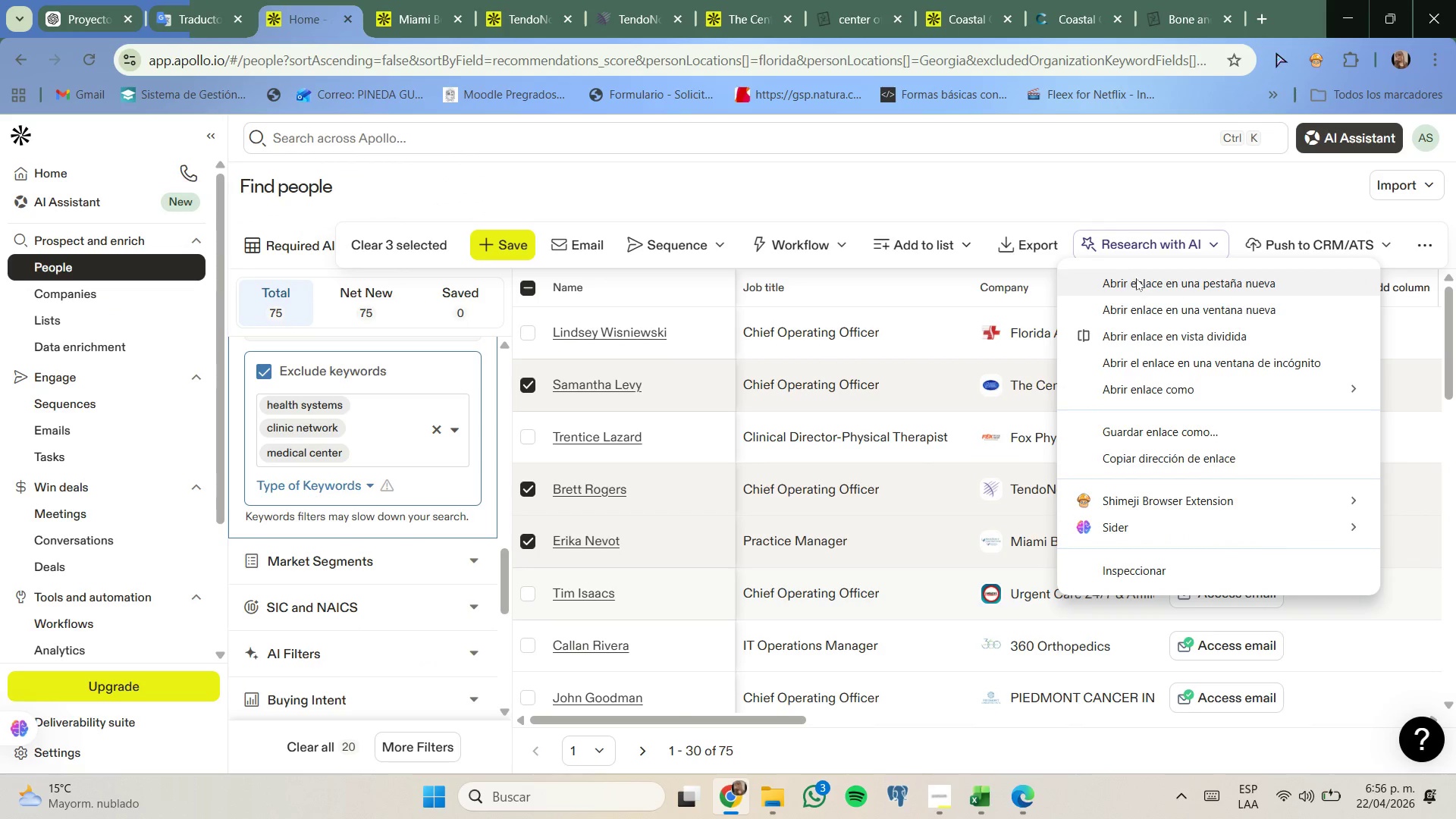 
left_click([1136, 279])
 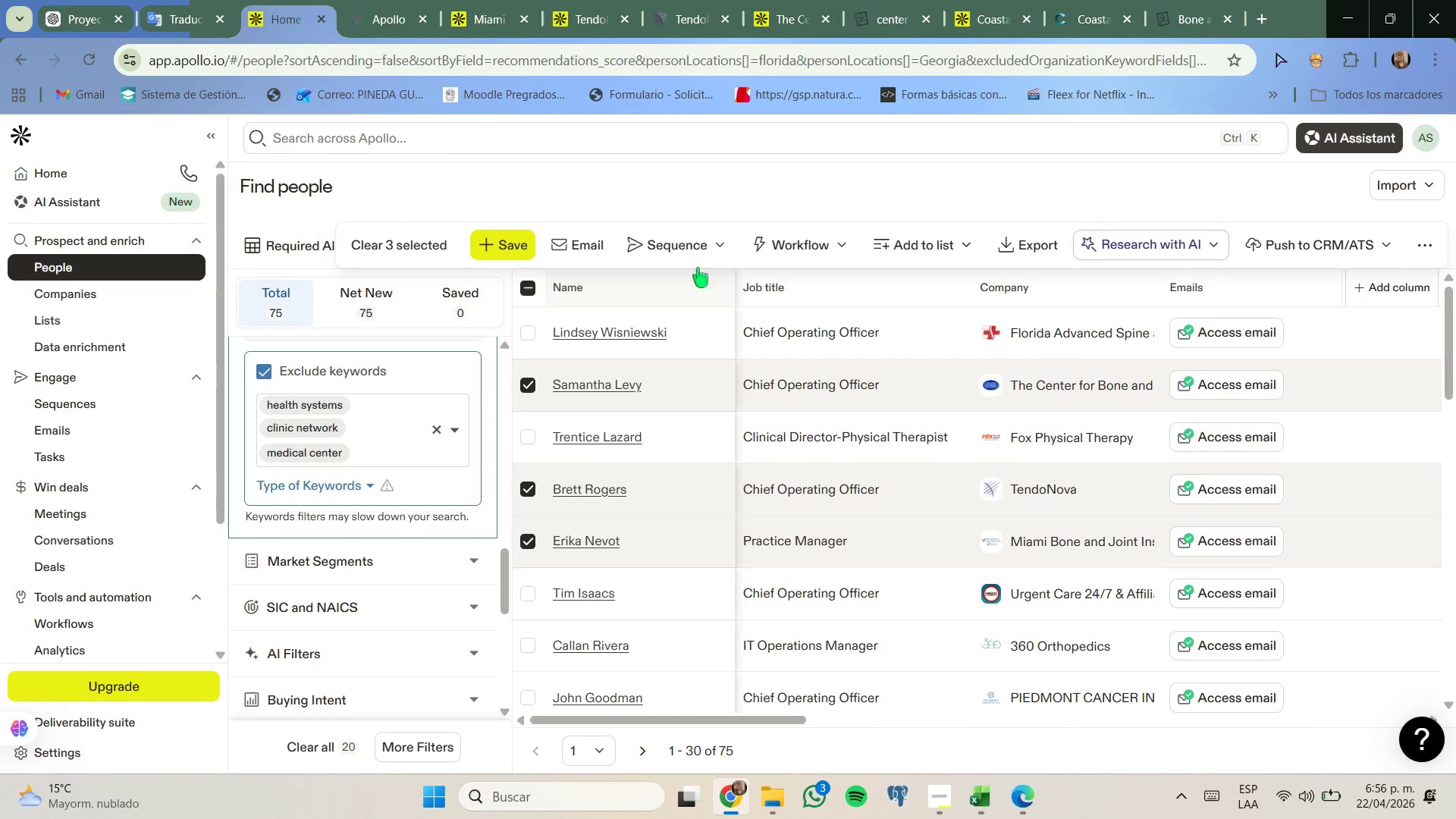 
left_click([379, 0])
 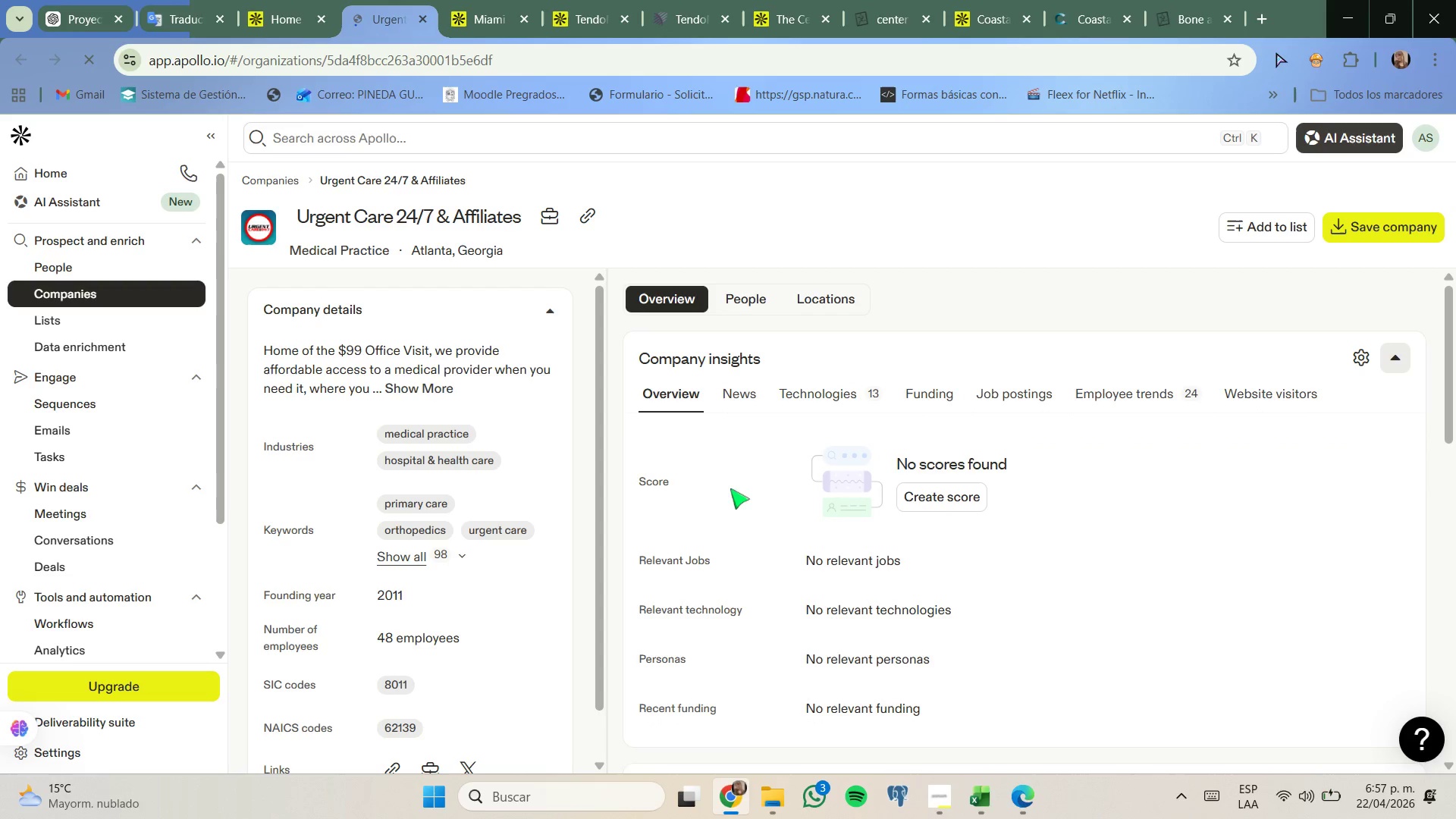 
wait(7.92)
 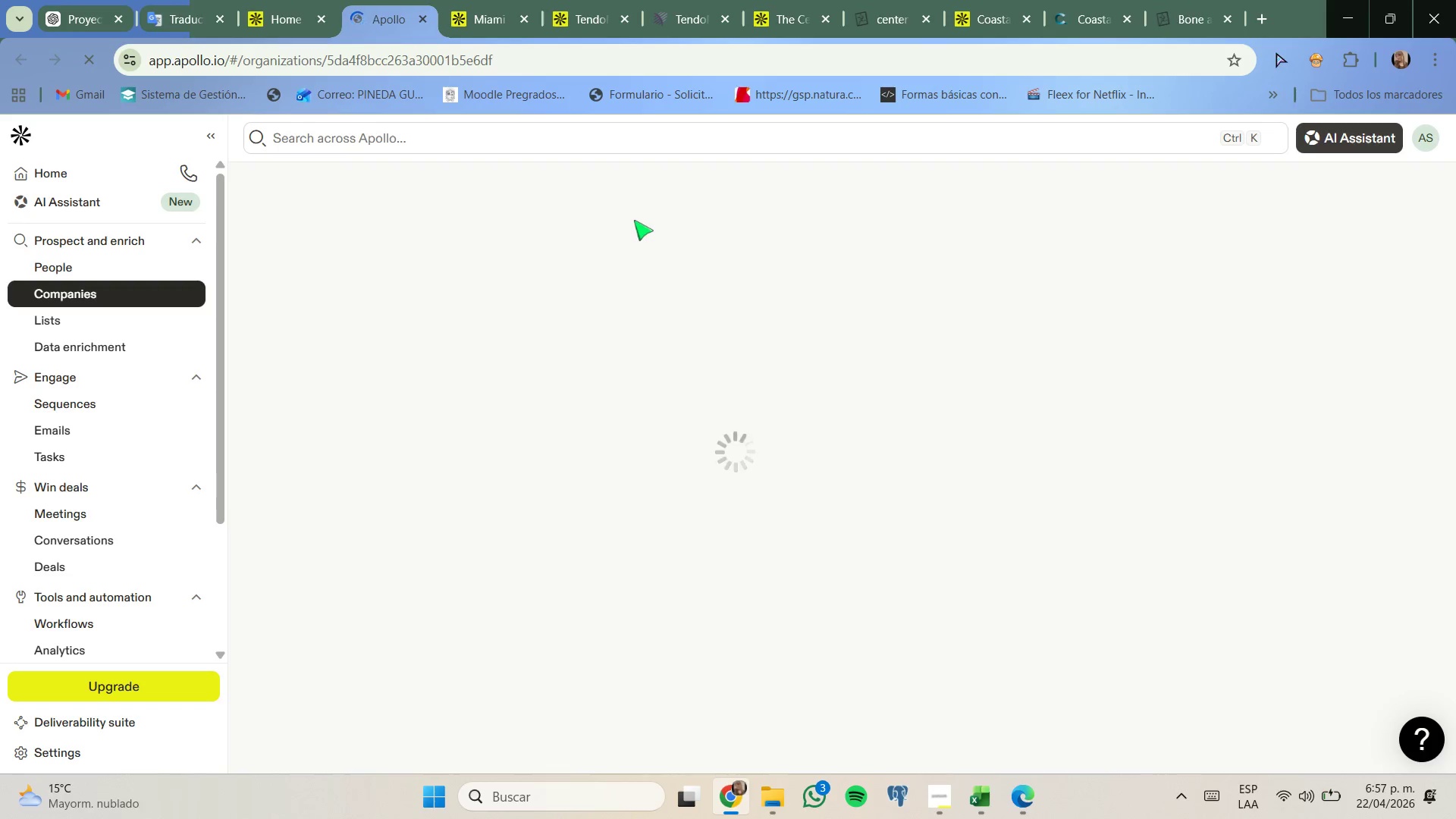 
left_click([504, 2])
 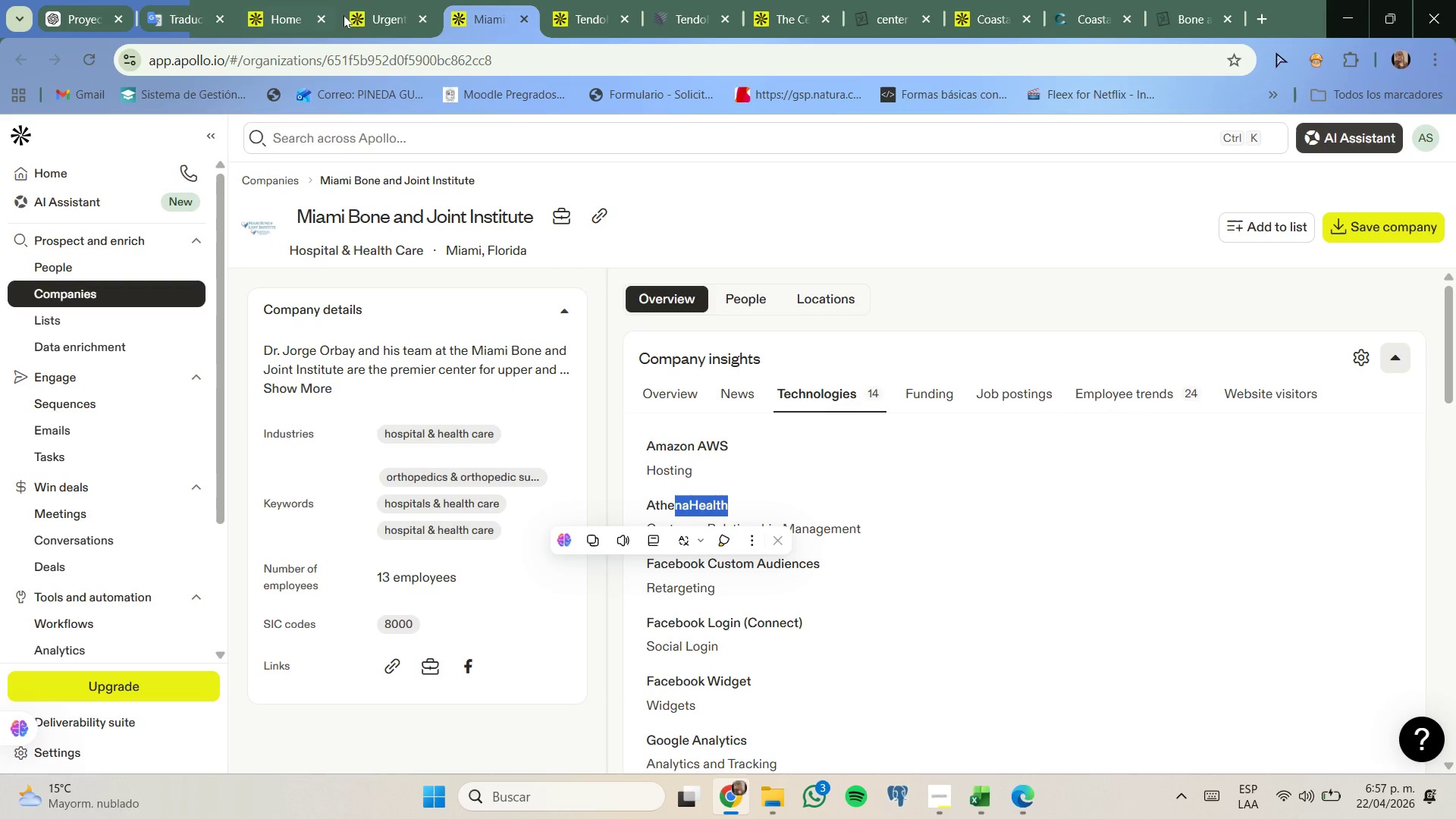 
left_click([373, 2])
 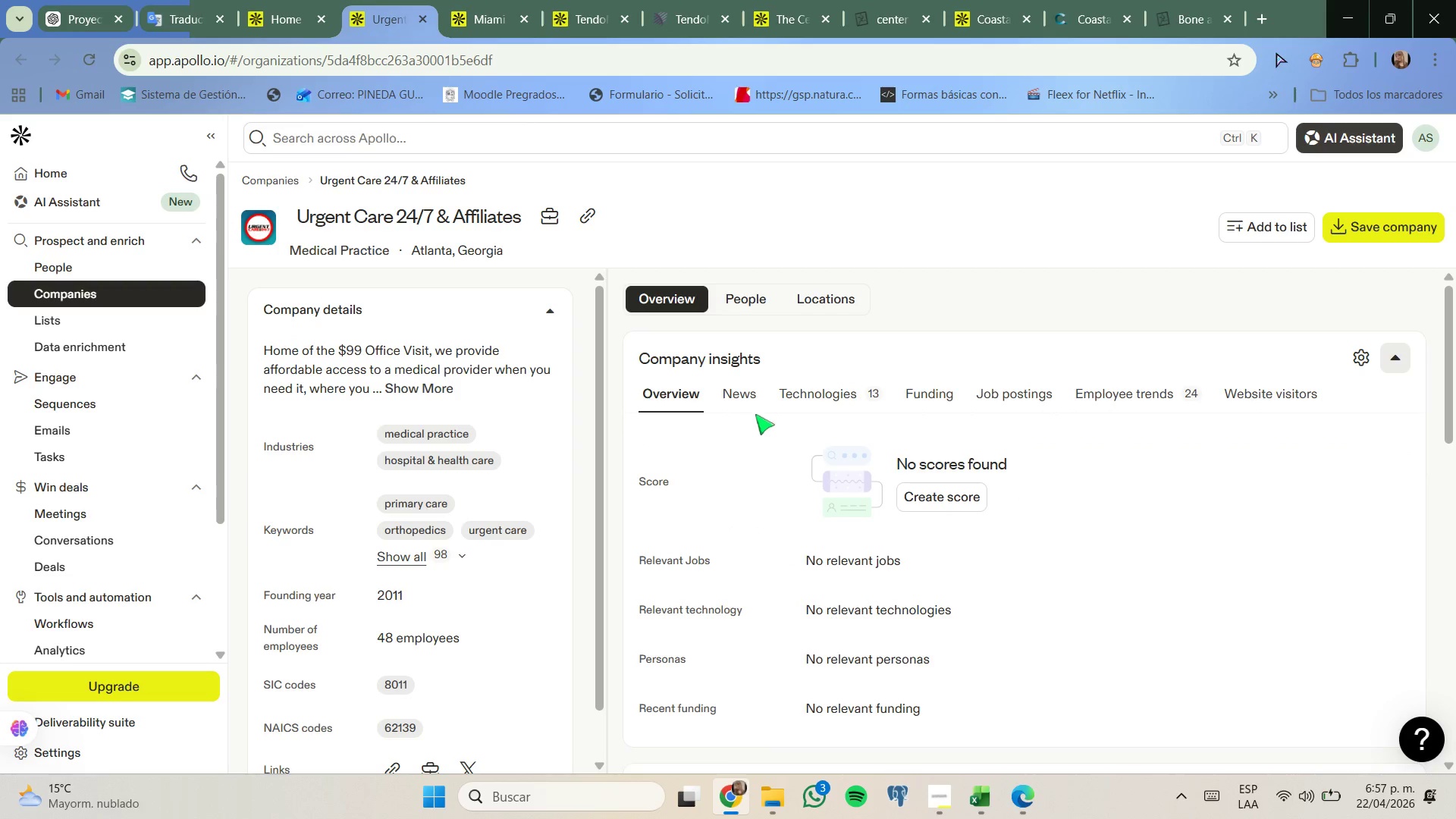 
left_click([833, 395])
 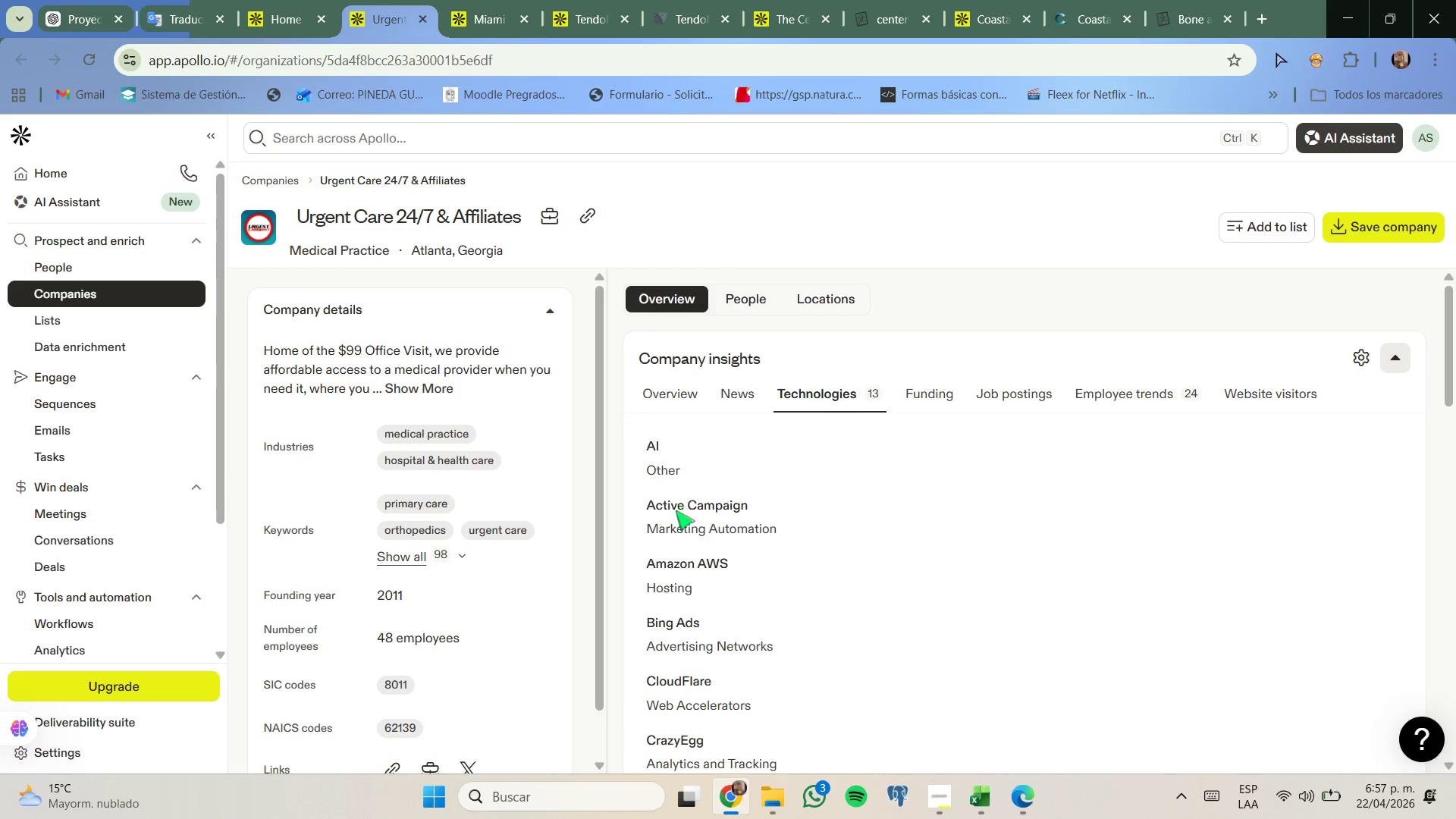 
scroll: coordinate [682, 559], scroll_direction: none, amount: 0.0
 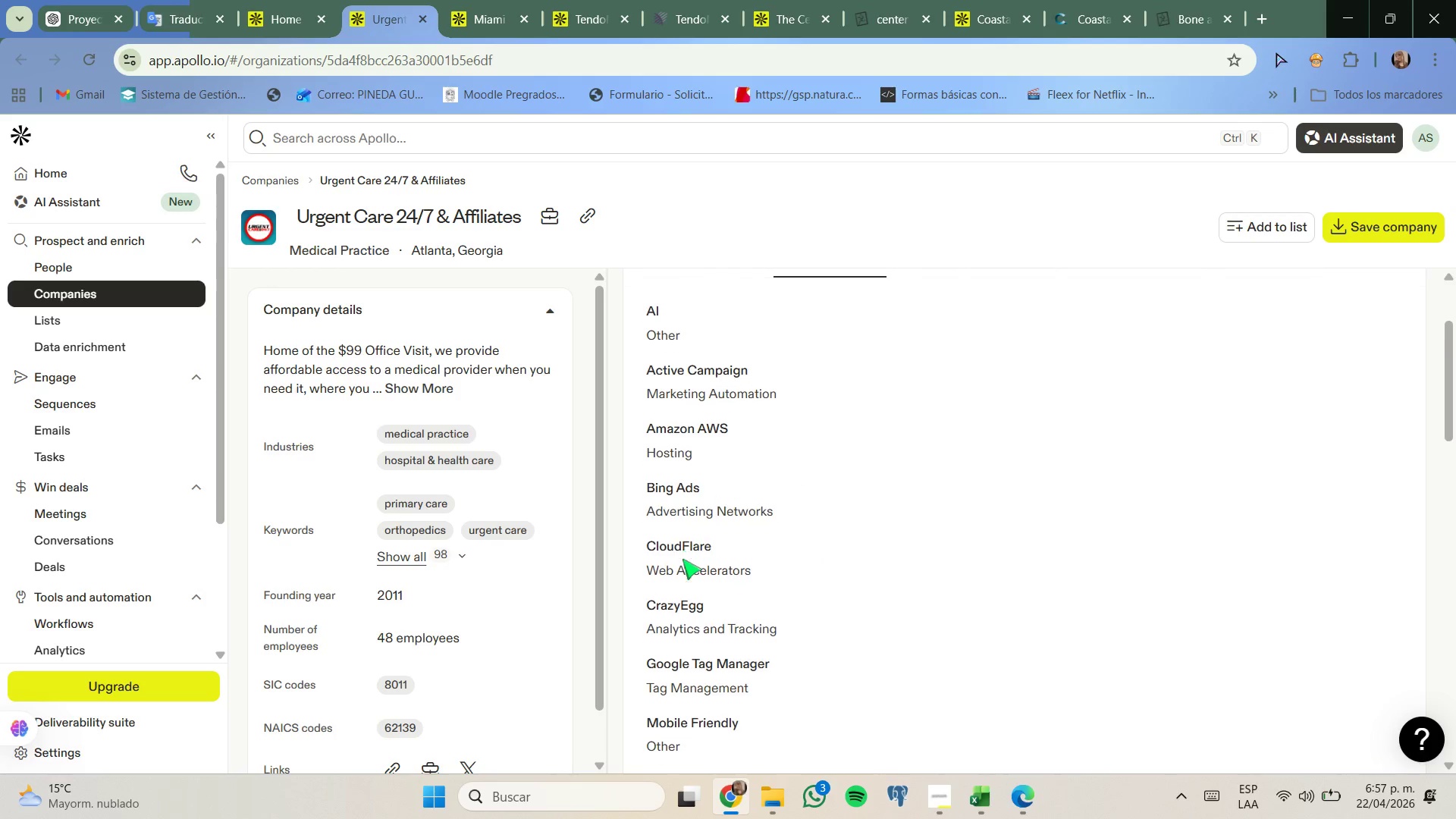 
scroll: coordinate [690, 532], scroll_direction: down, amount: 3.0
 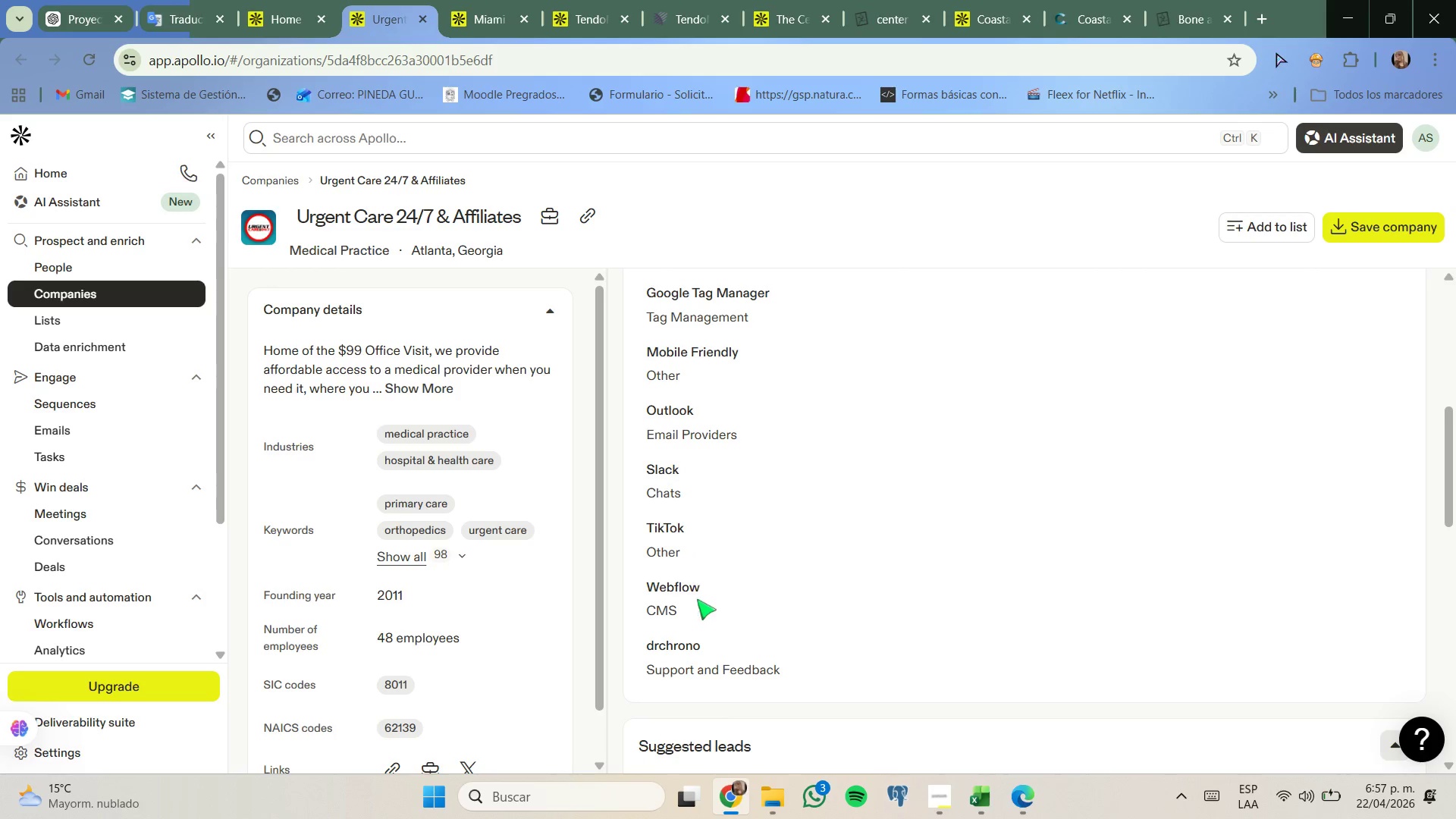 
scroll: coordinate [701, 619], scroll_direction: up, amount: 6.0
 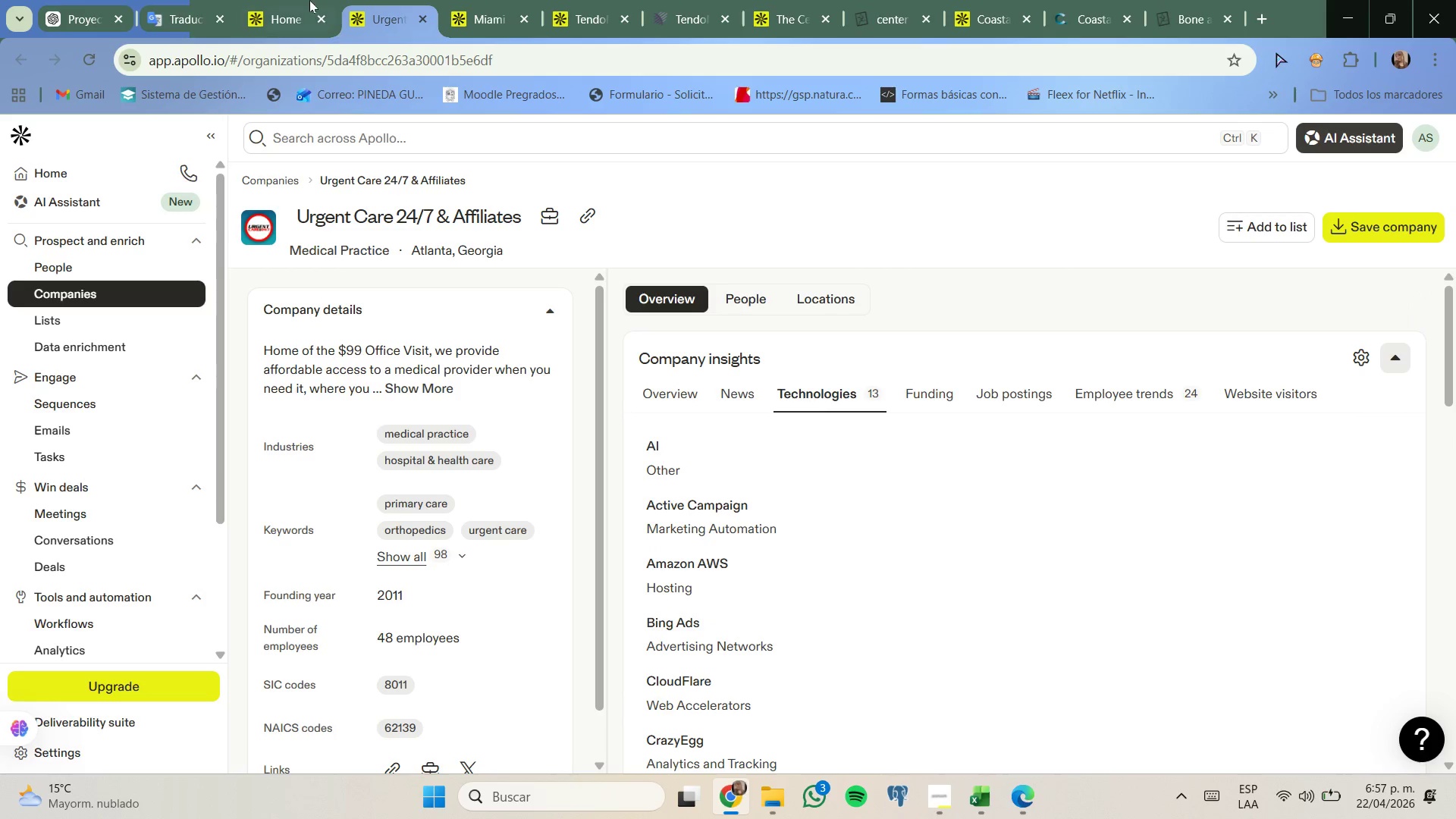 
left_click([288, 0])
 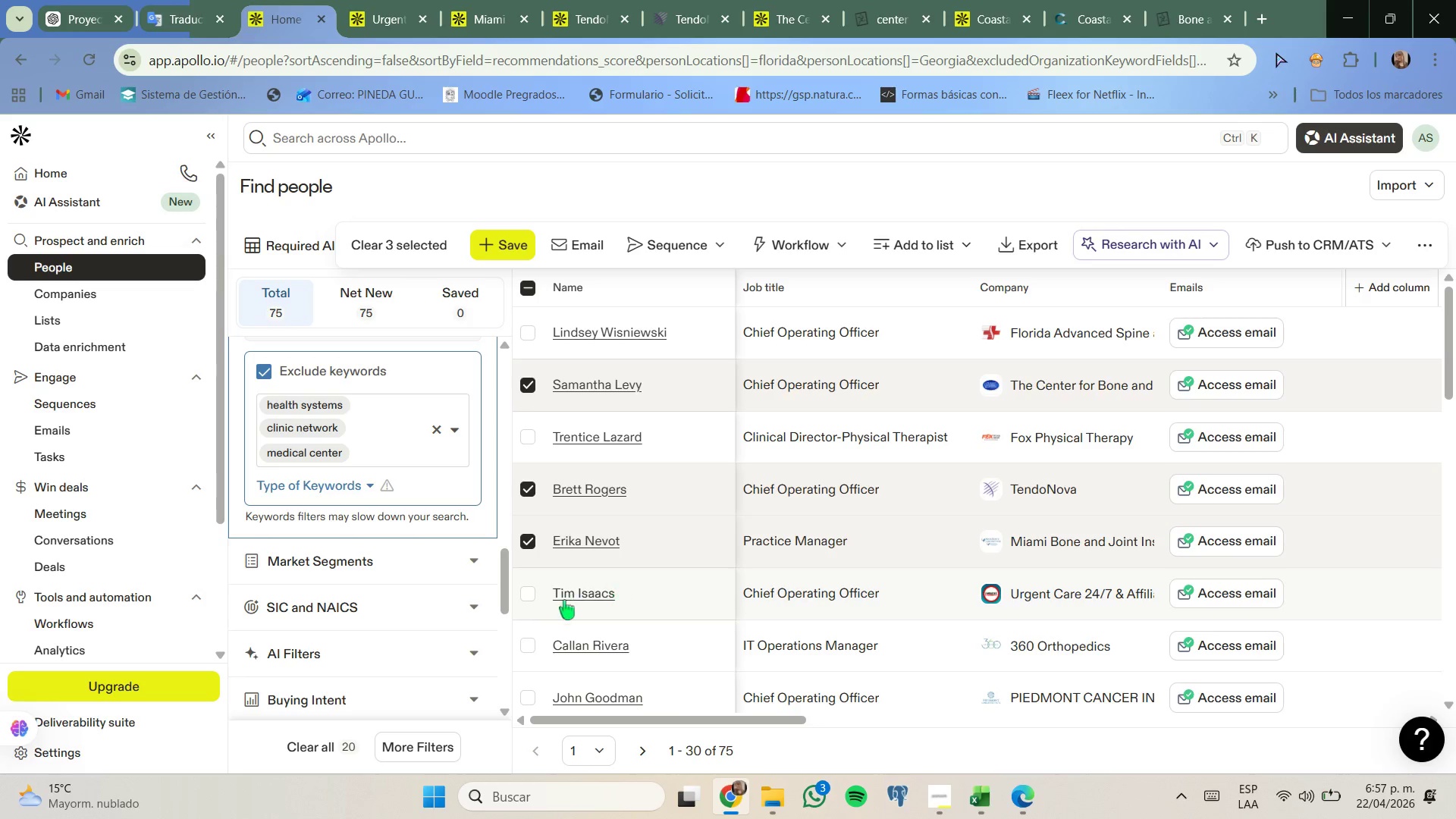 
left_click([529, 595])
 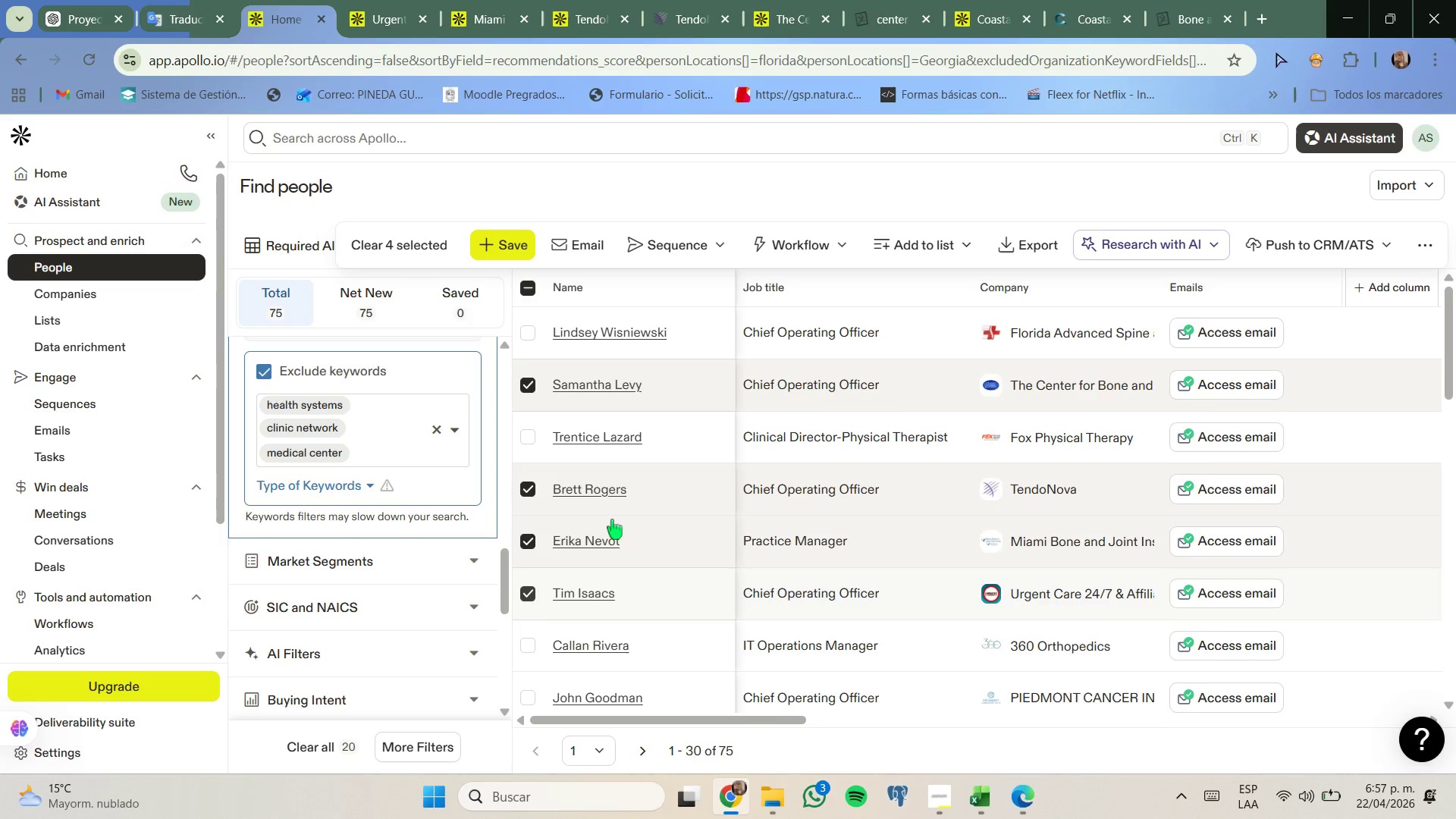 
scroll: coordinate [613, 519], scroll_direction: none, amount: 0.0
 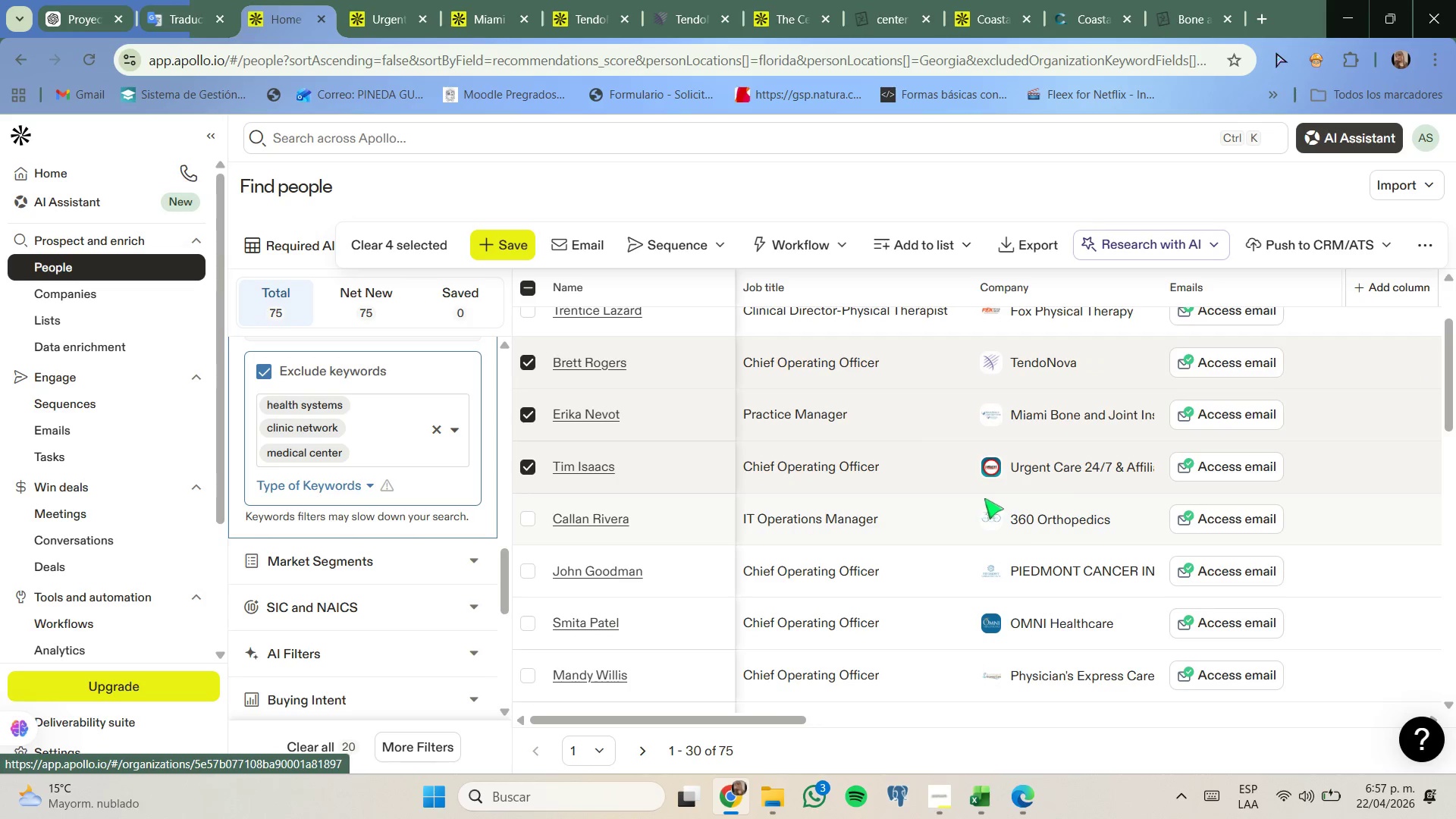 
right_click([1052, 525])
 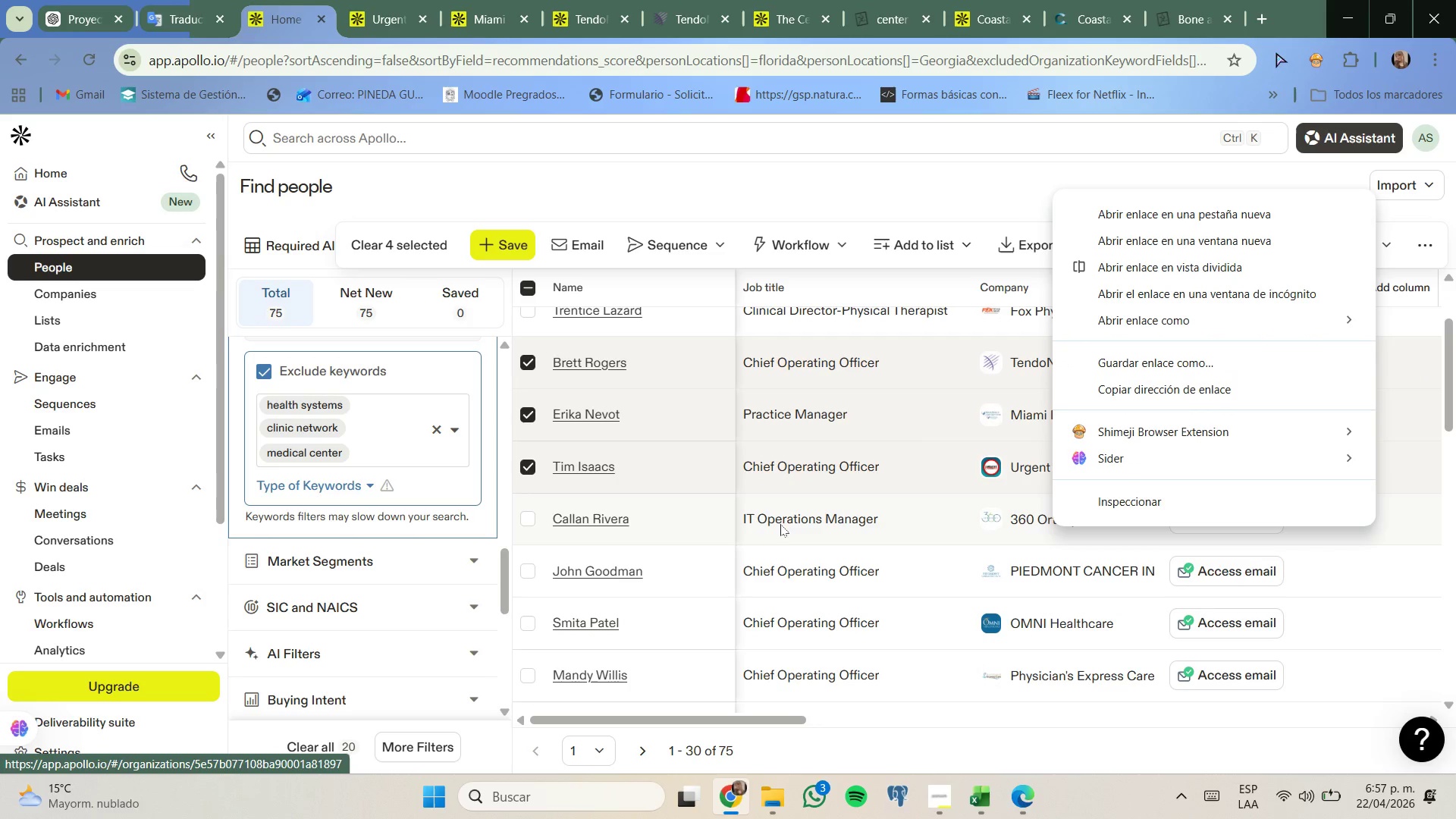 
left_click_drag(start_coordinate=[778, 518], to_coordinate=[862, 517])
 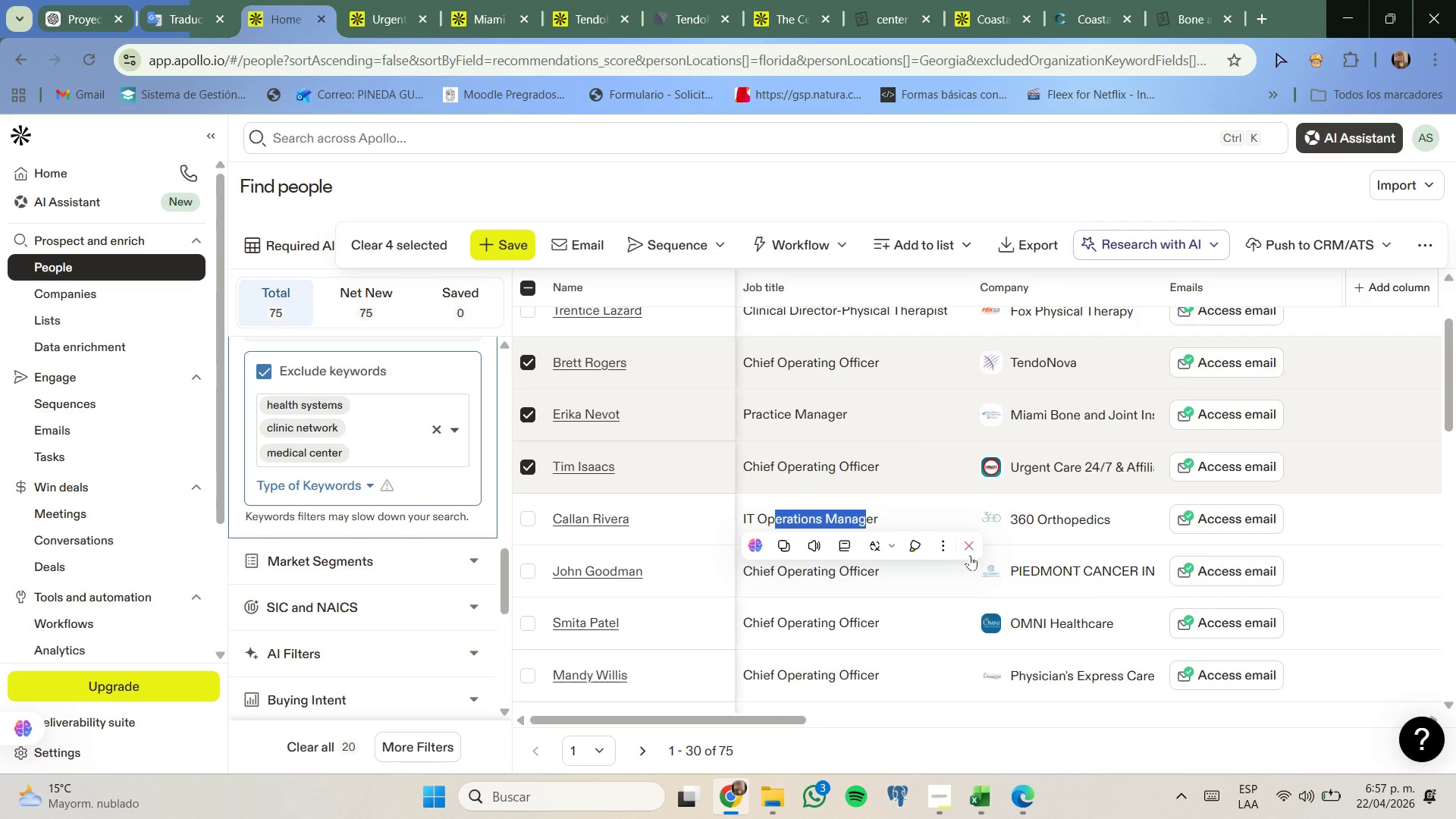 
scroll: coordinate [973, 557], scroll_direction: down, amount: 1.0
 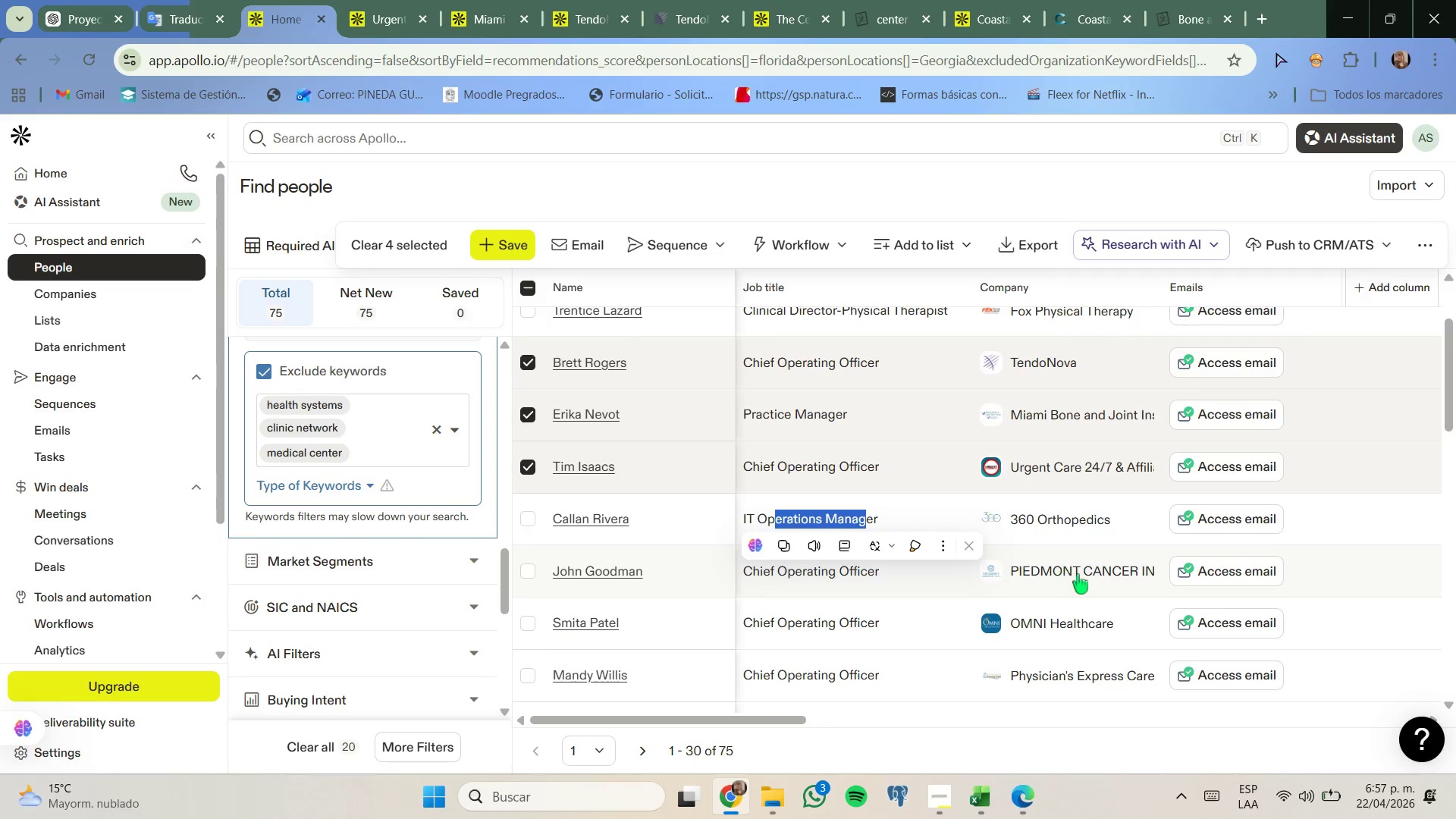 
right_click([1084, 576])
 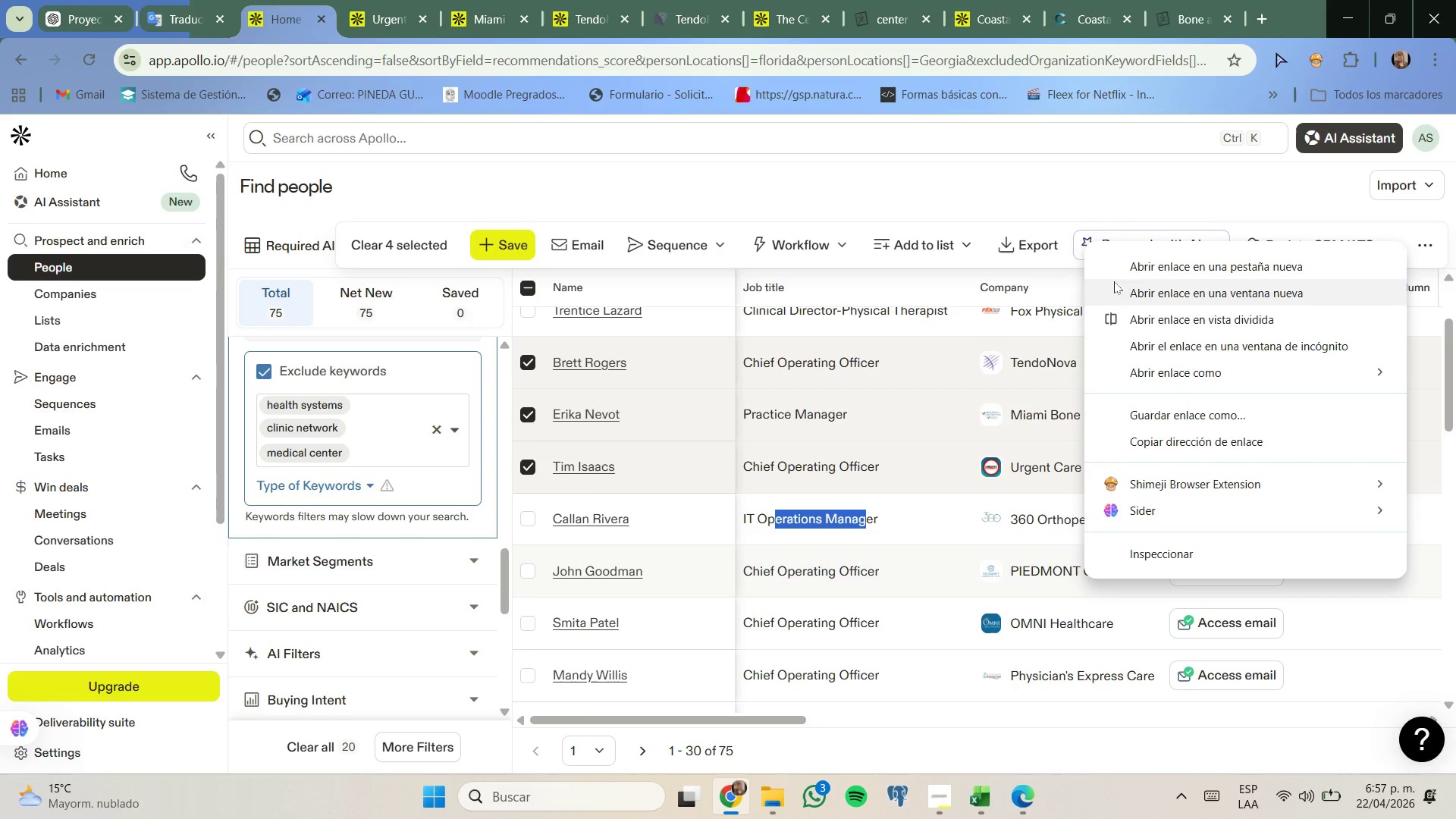 
left_click([1117, 272])
 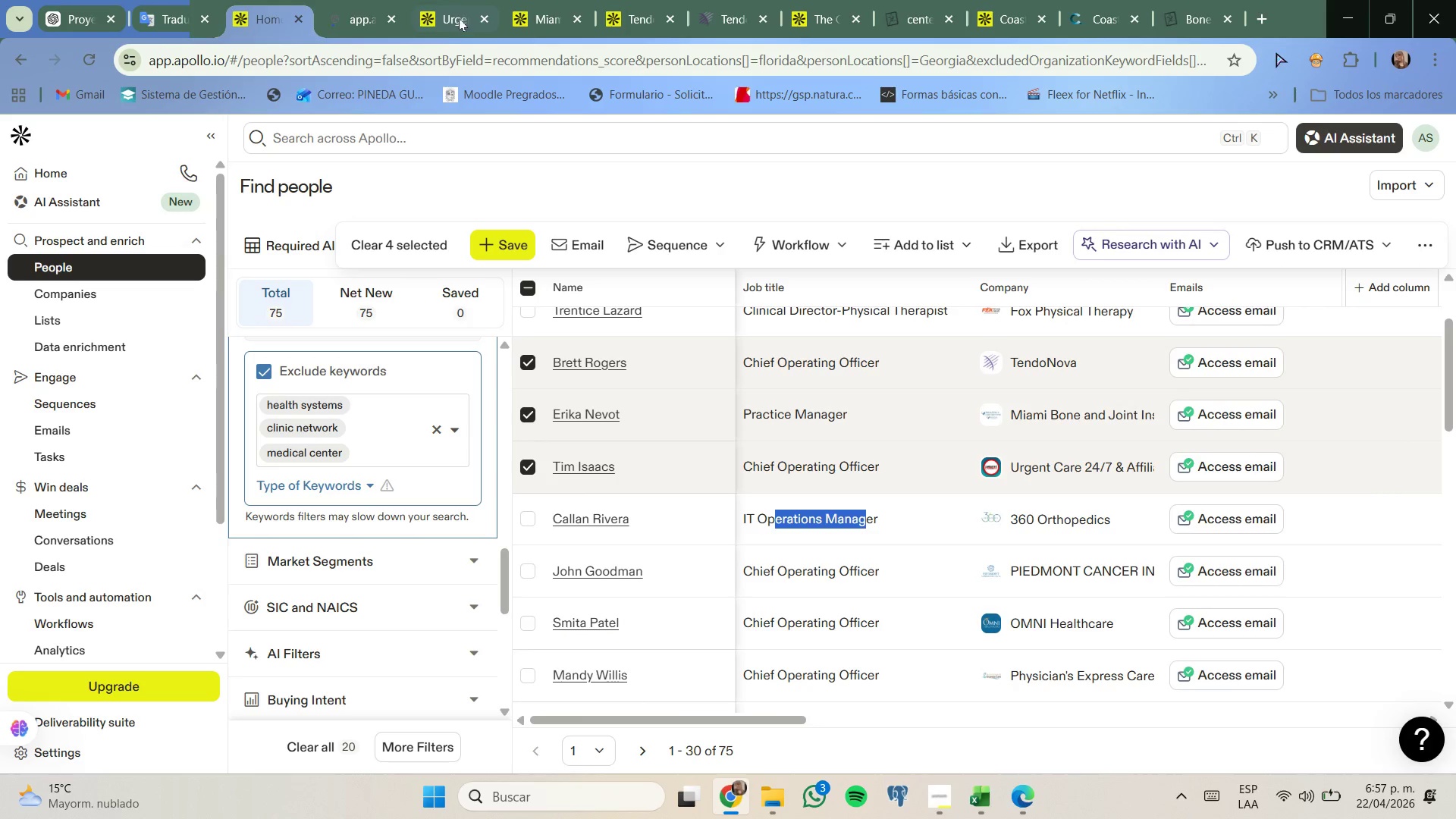 
left_click([356, 0])
 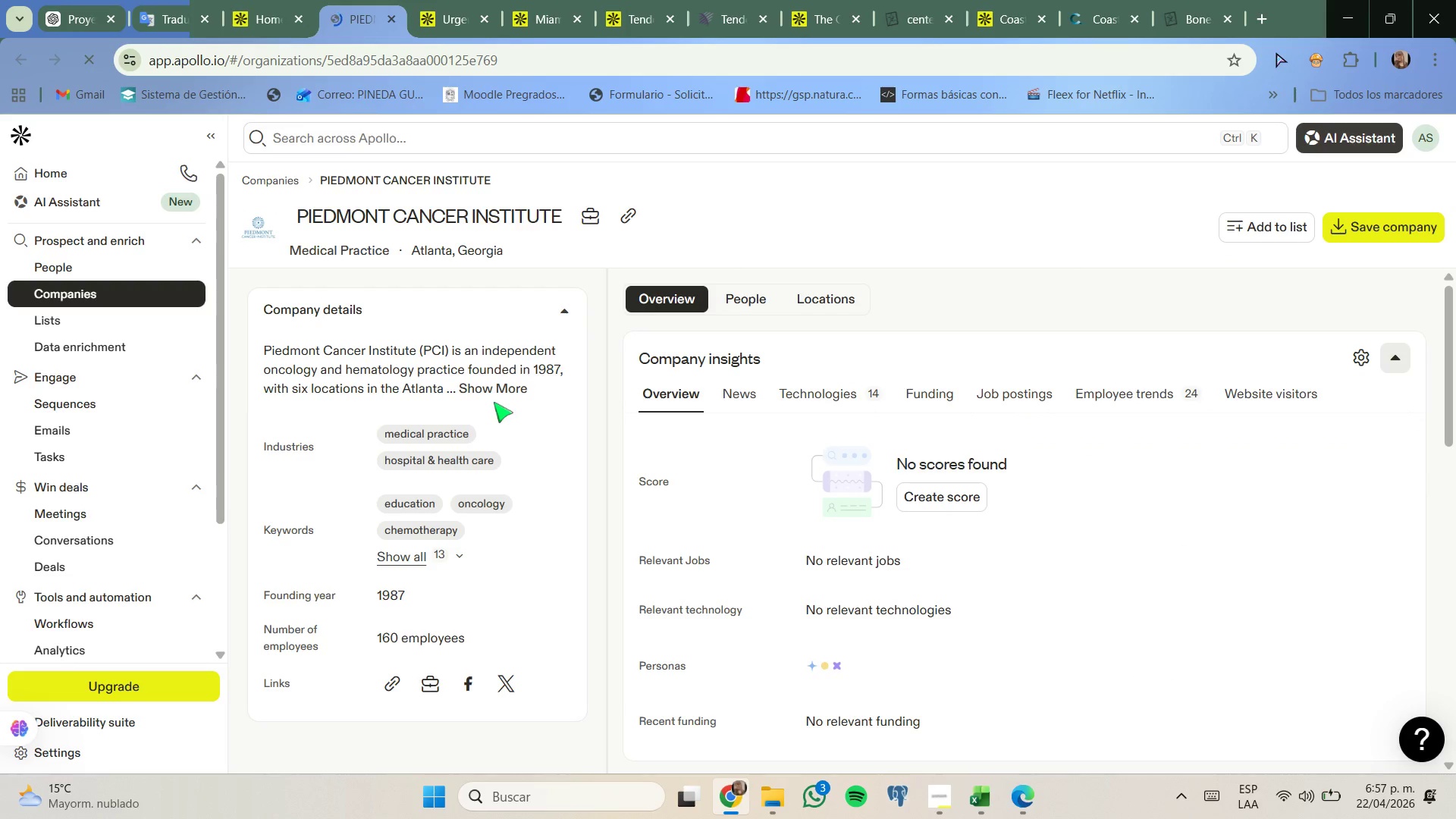 
wait(6.84)
 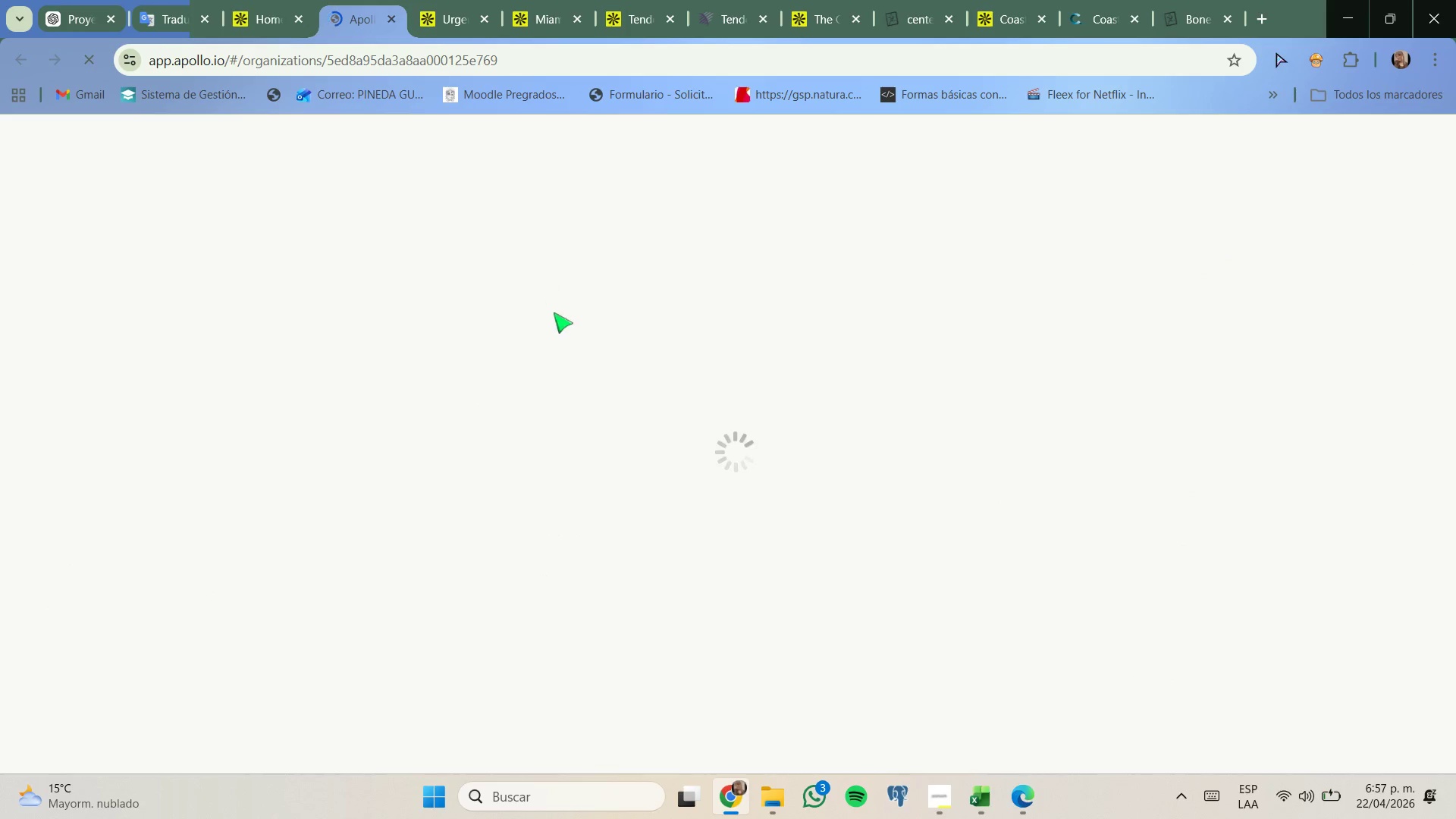 
left_click([490, 394])
 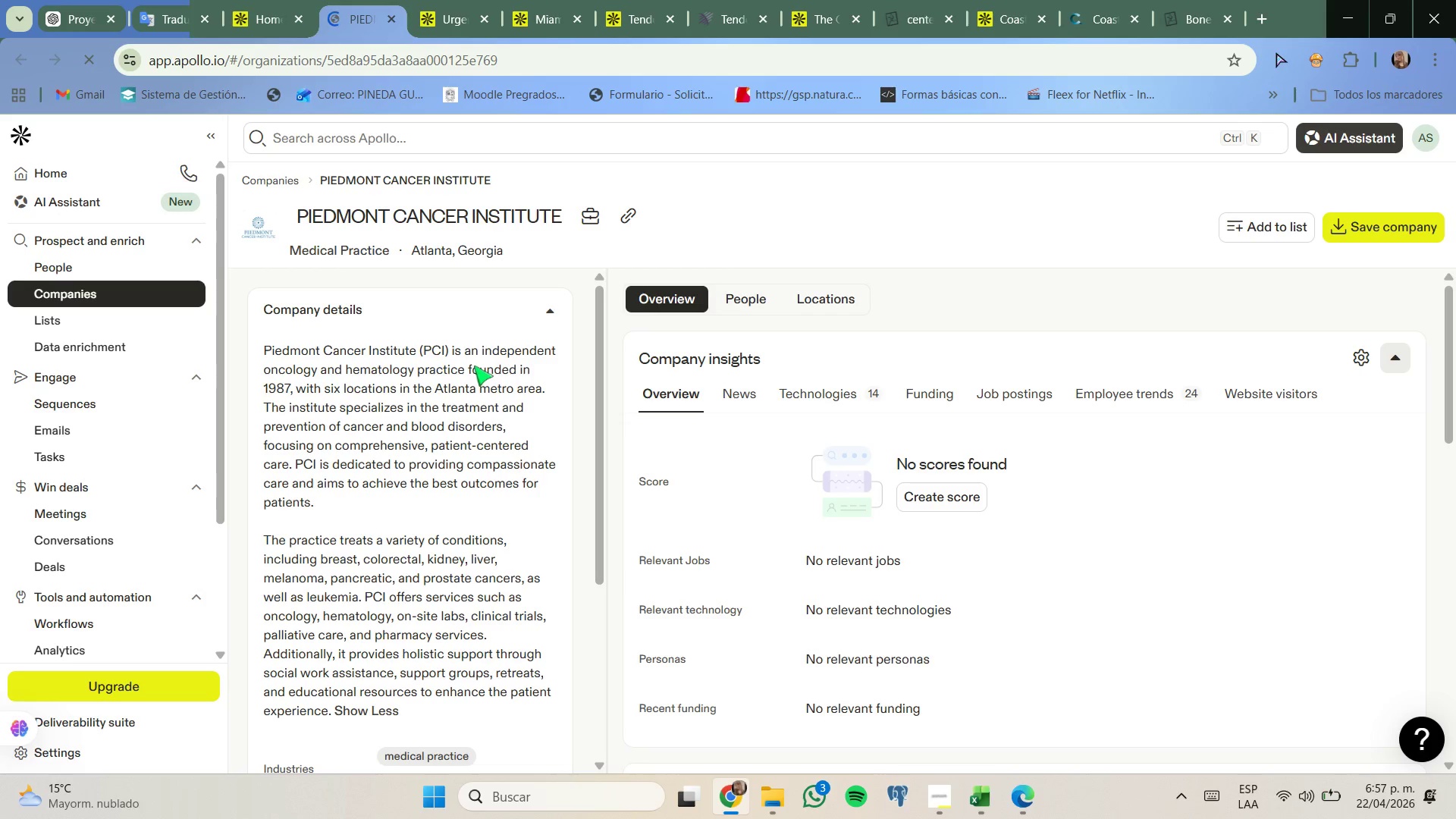 
left_click_drag(start_coordinate=[470, 349], to_coordinate=[467, 460])
 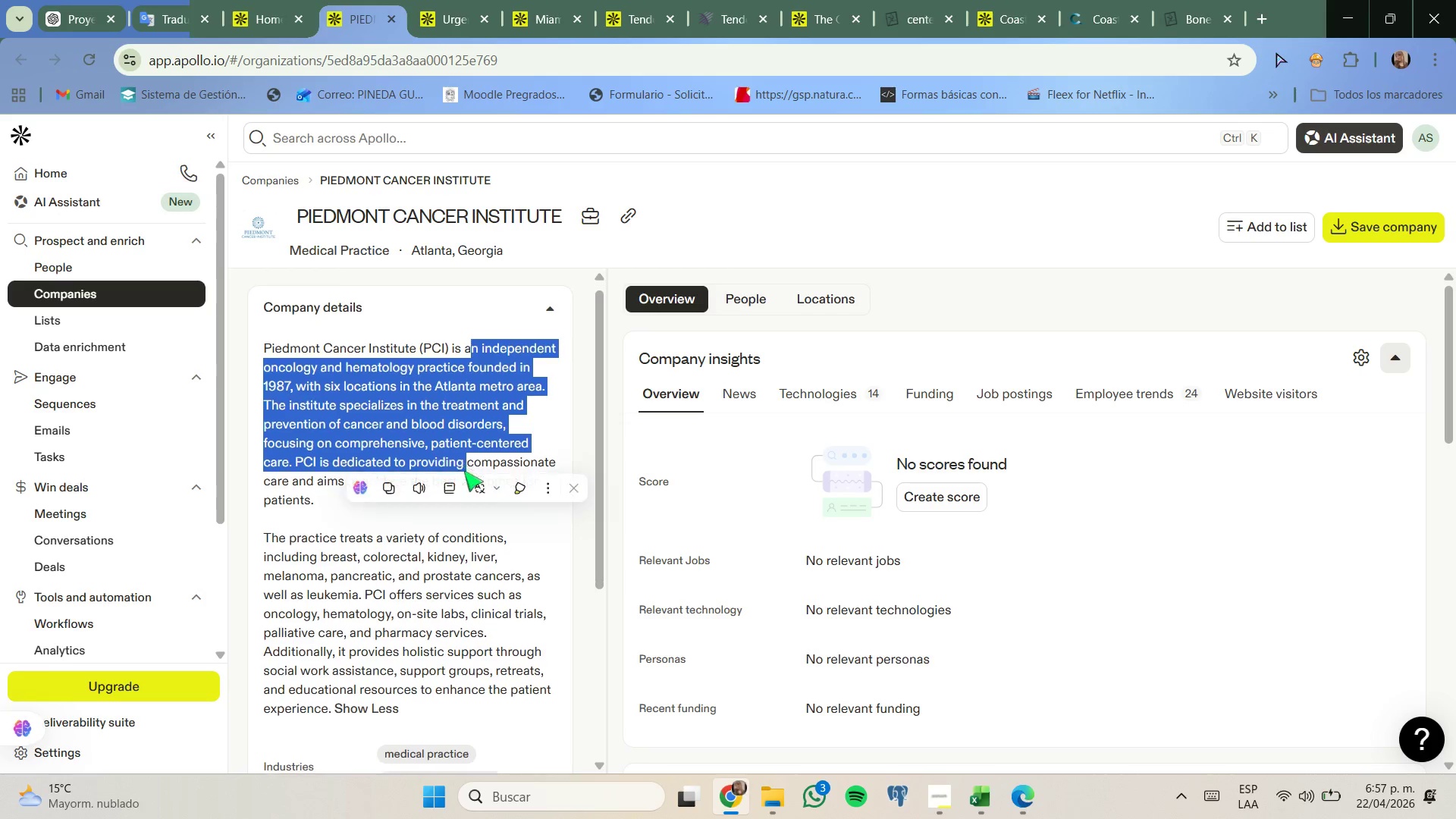 
scroll: coordinate [464, 471], scroll_direction: down, amount: 2.0
 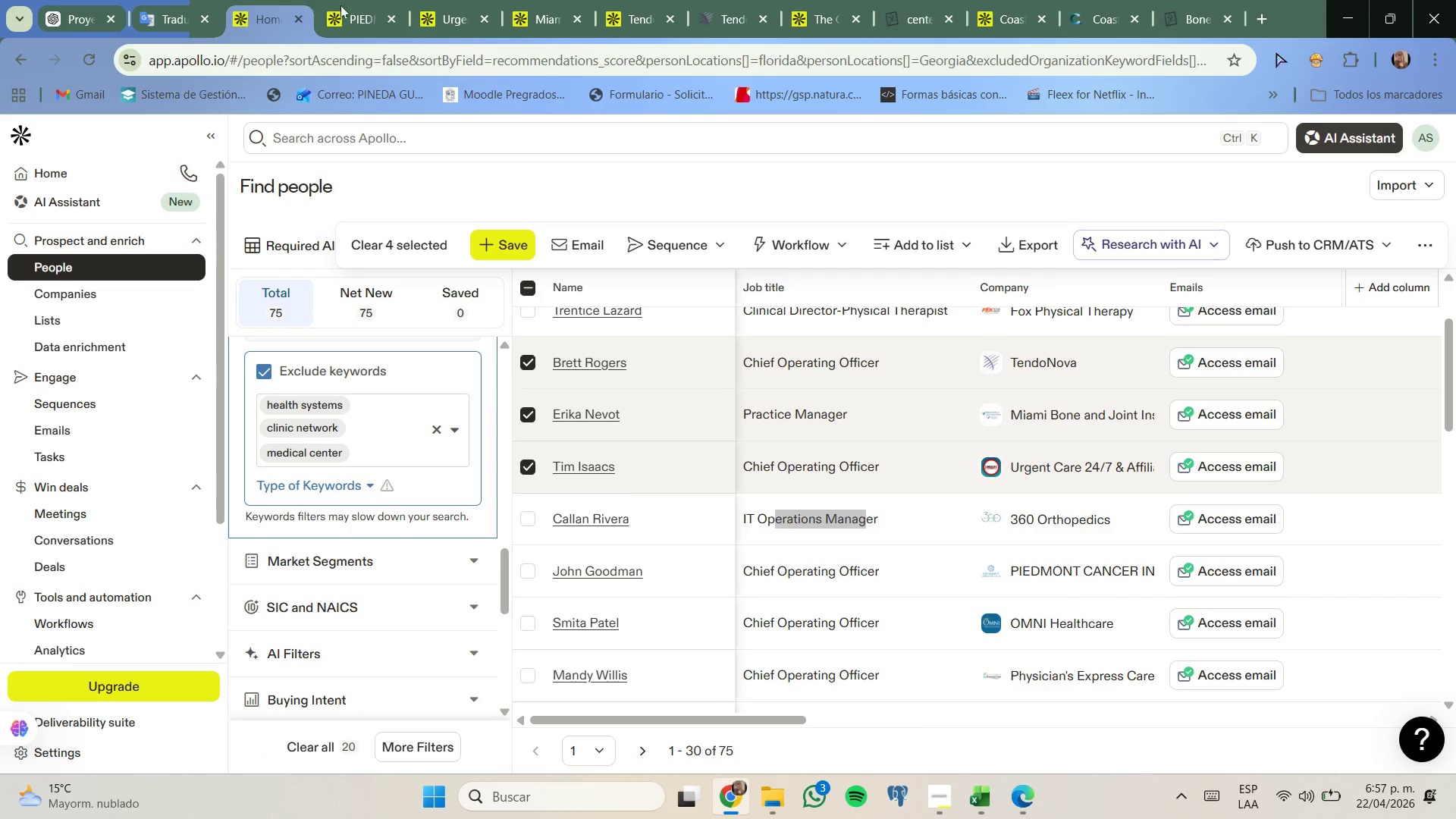 
left_click([389, 15])
 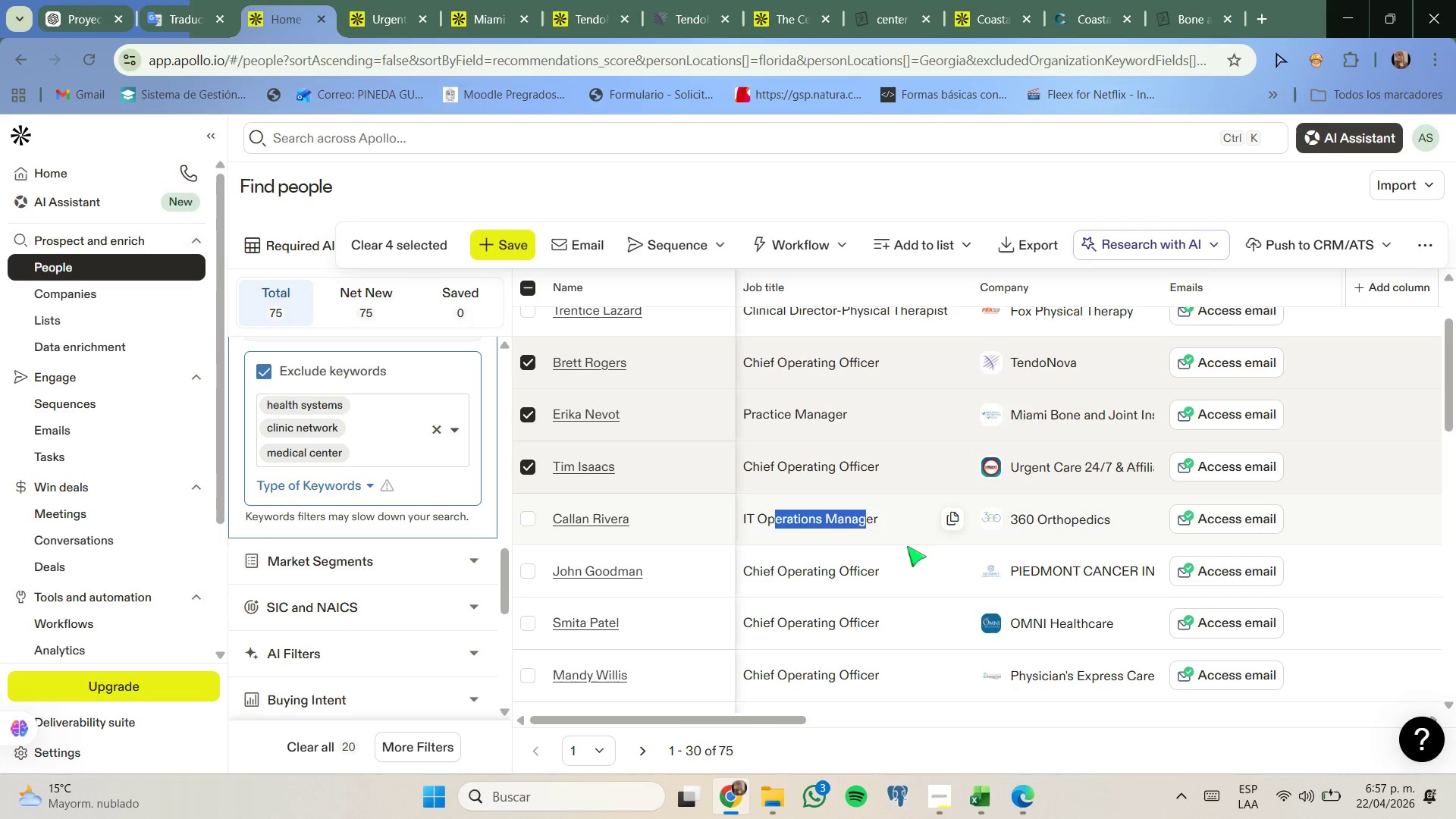 
scroll: coordinate [942, 552], scroll_direction: down, amount: 1.0
 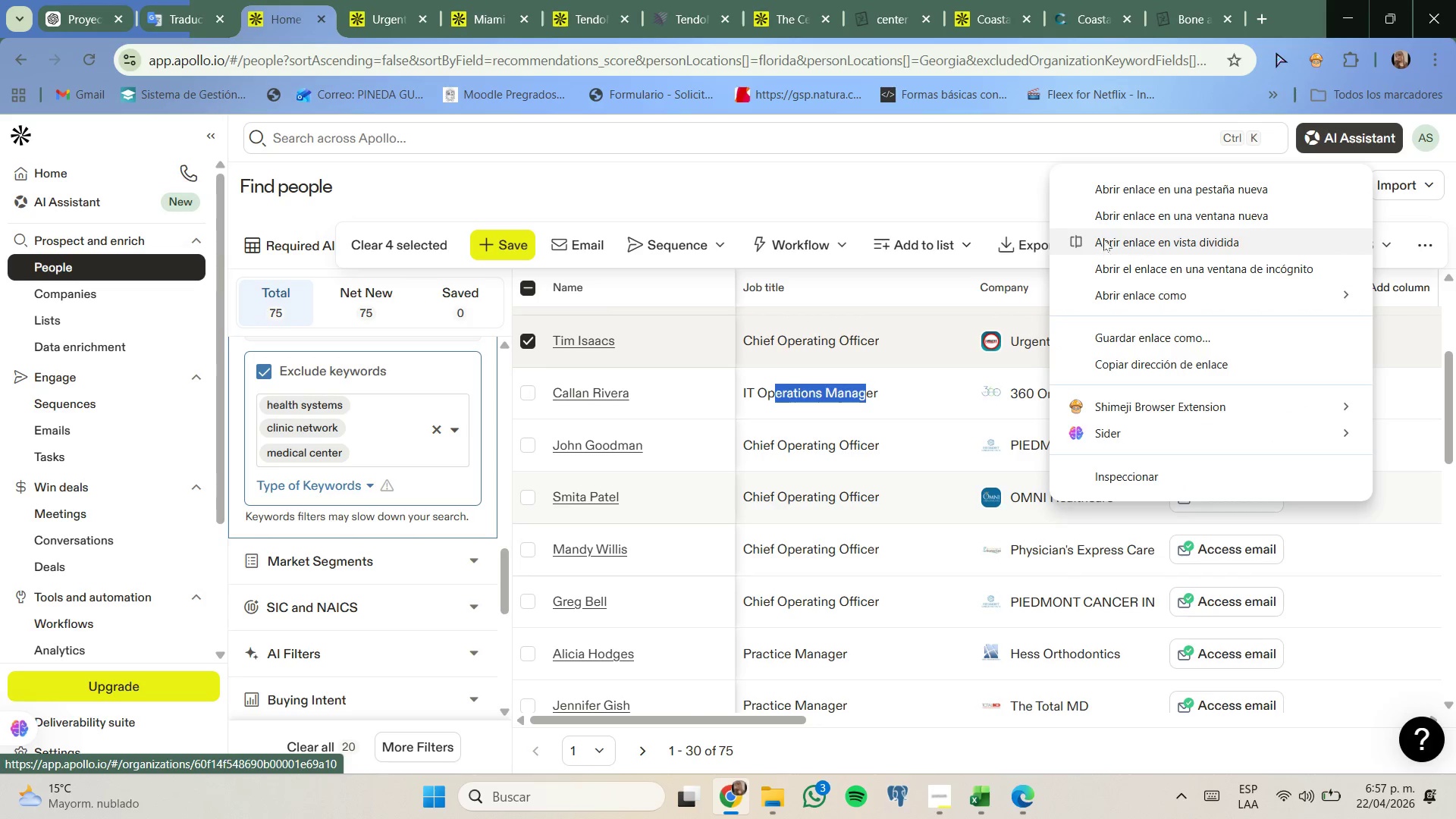 
left_click([1107, 188])
 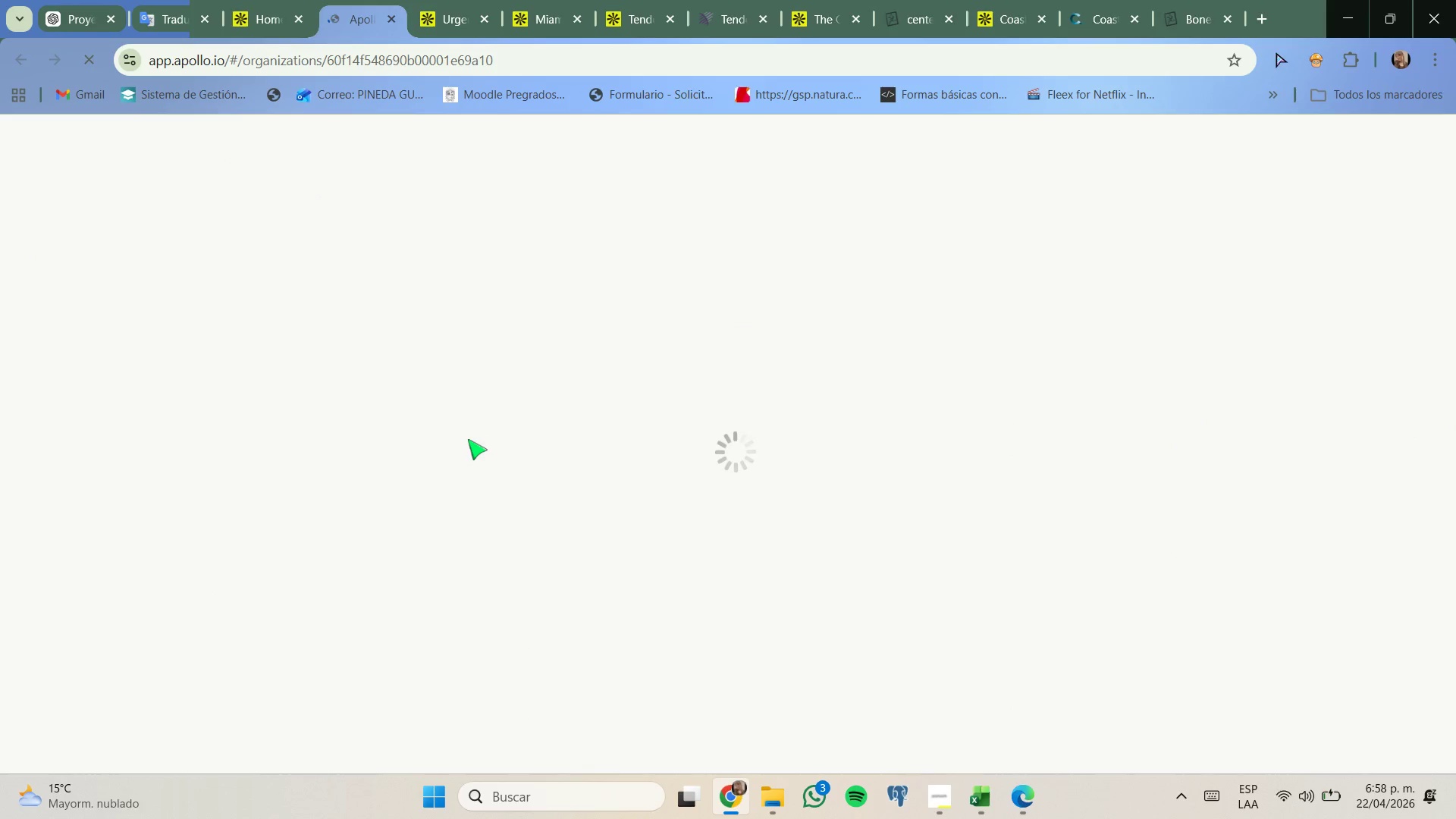 
wait(9.06)
 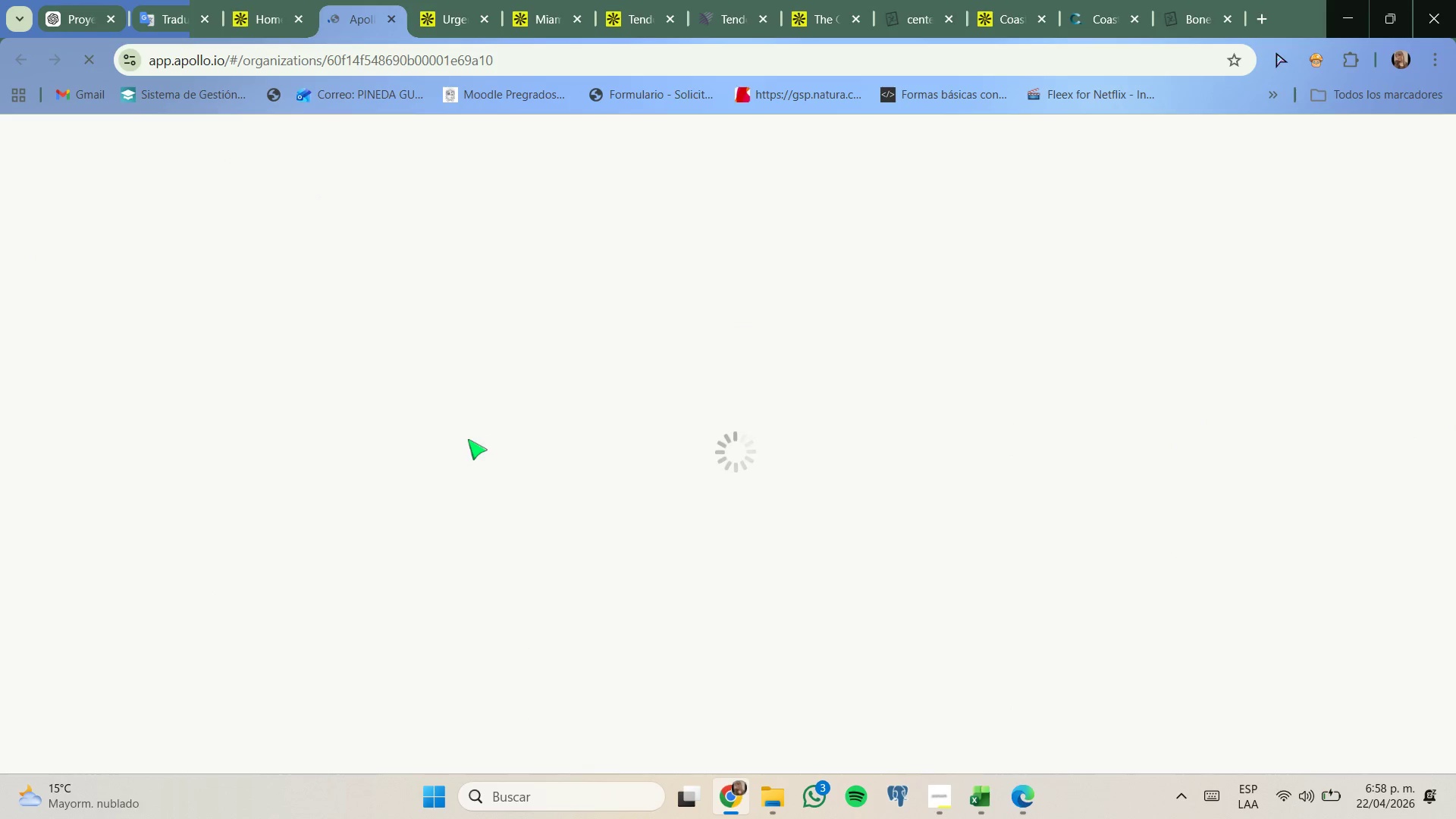 
left_click([306, 414])
 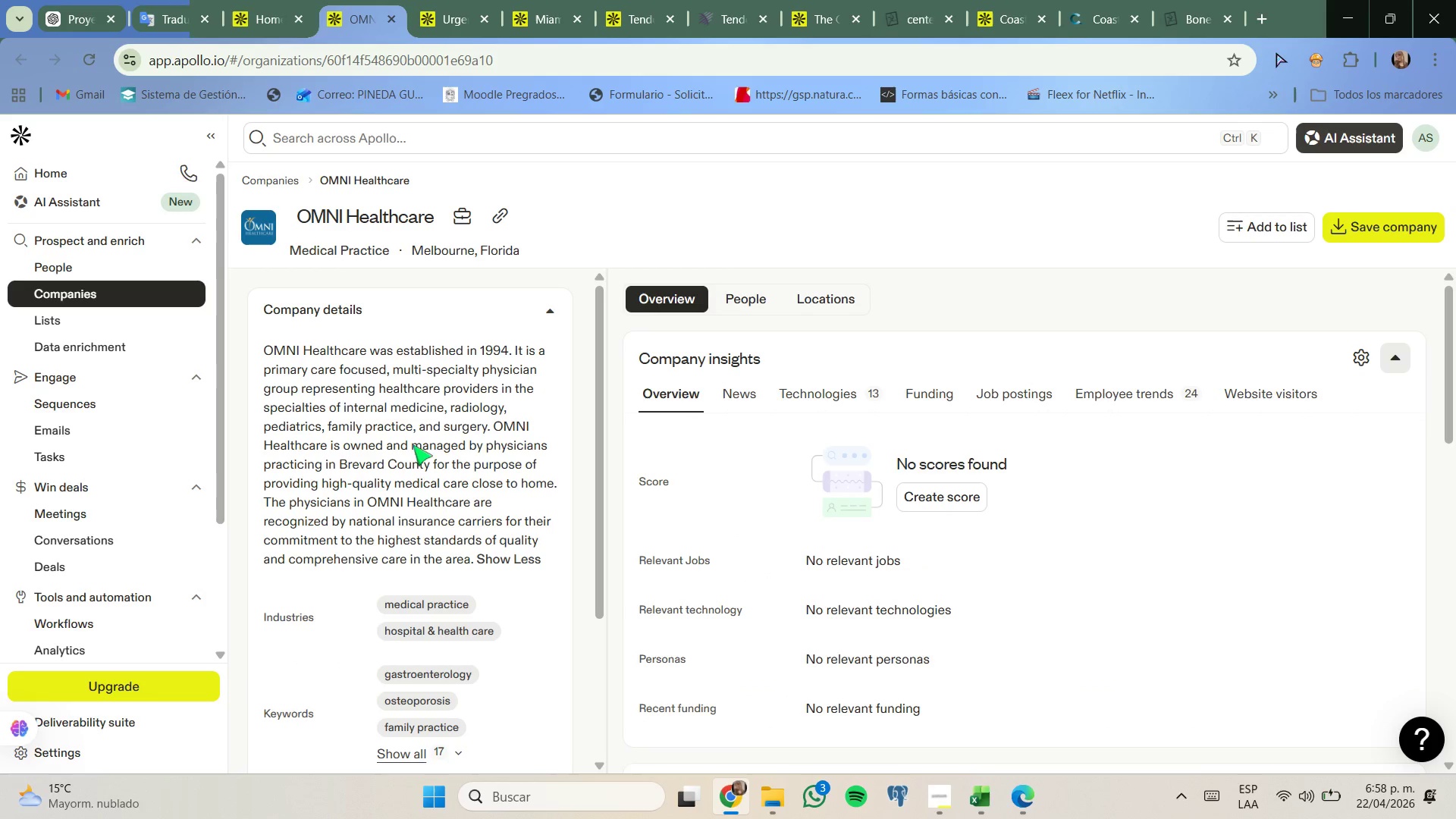 
wait(9.53)
 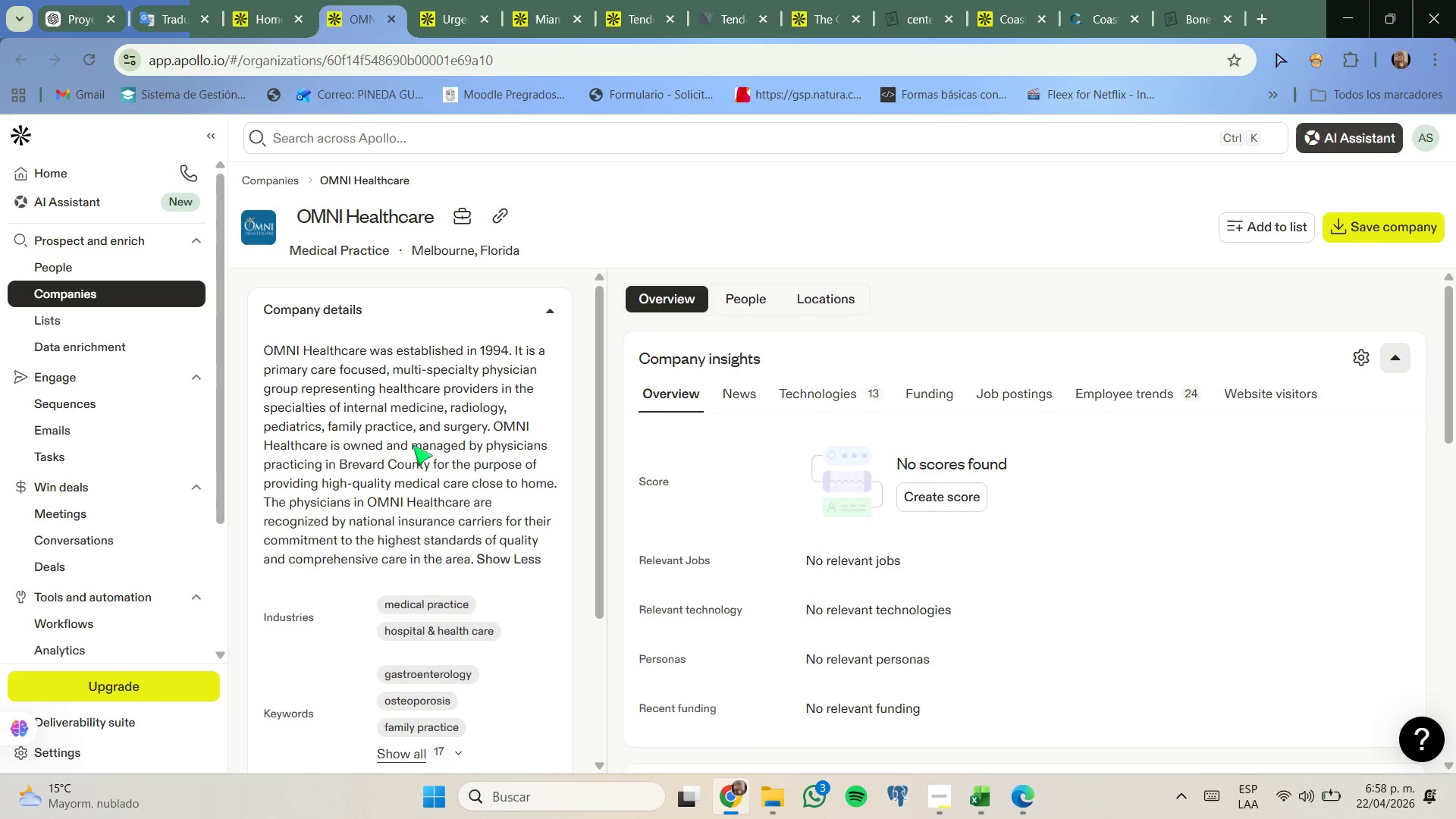 
left_click([843, 384])
 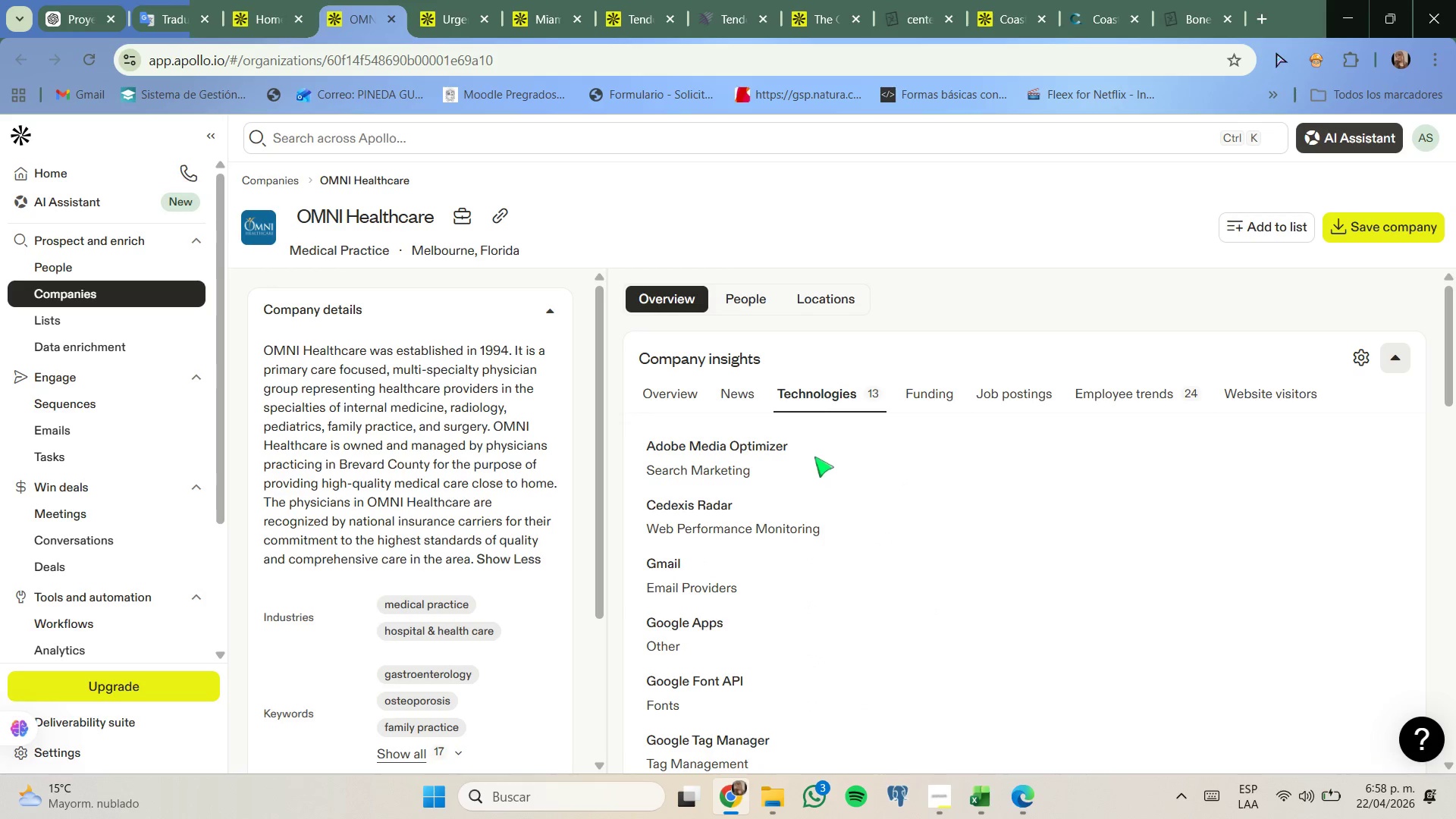 
scroll: coordinate [811, 466], scroll_direction: down, amount: 4.0
 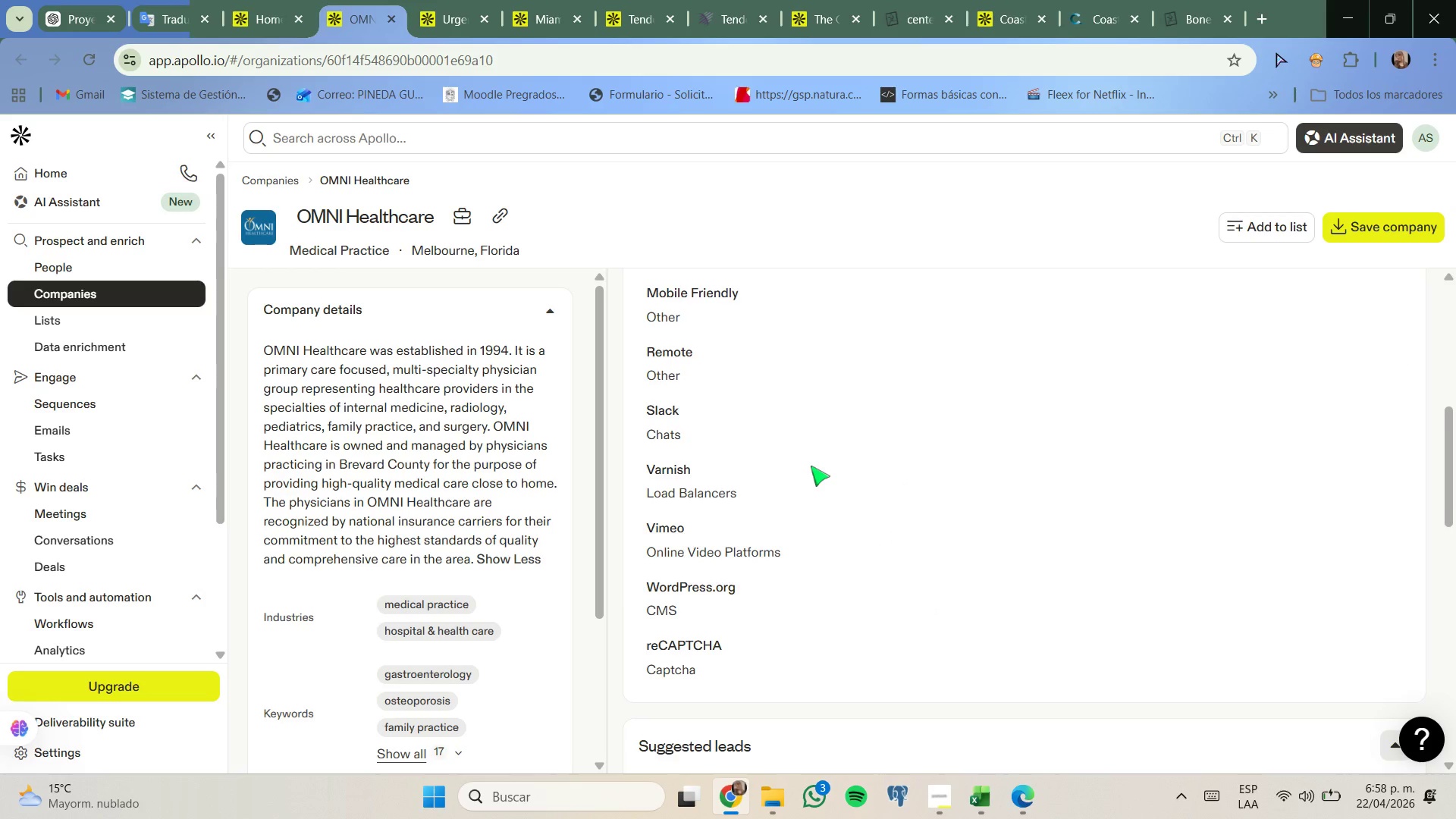 
scroll: coordinate [811, 467], scroll_direction: up, amount: 3.0
 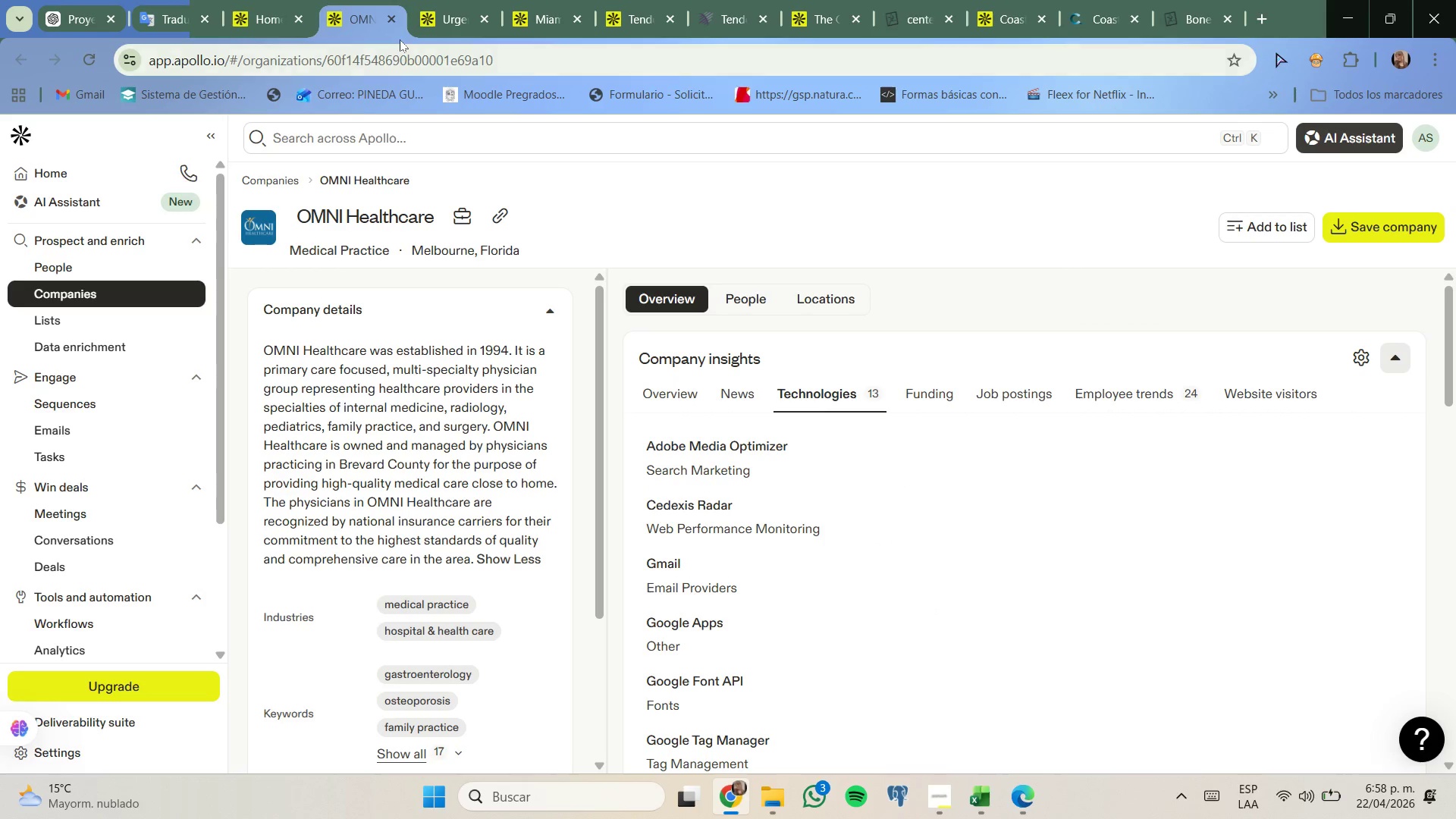 
left_click([394, 24])
 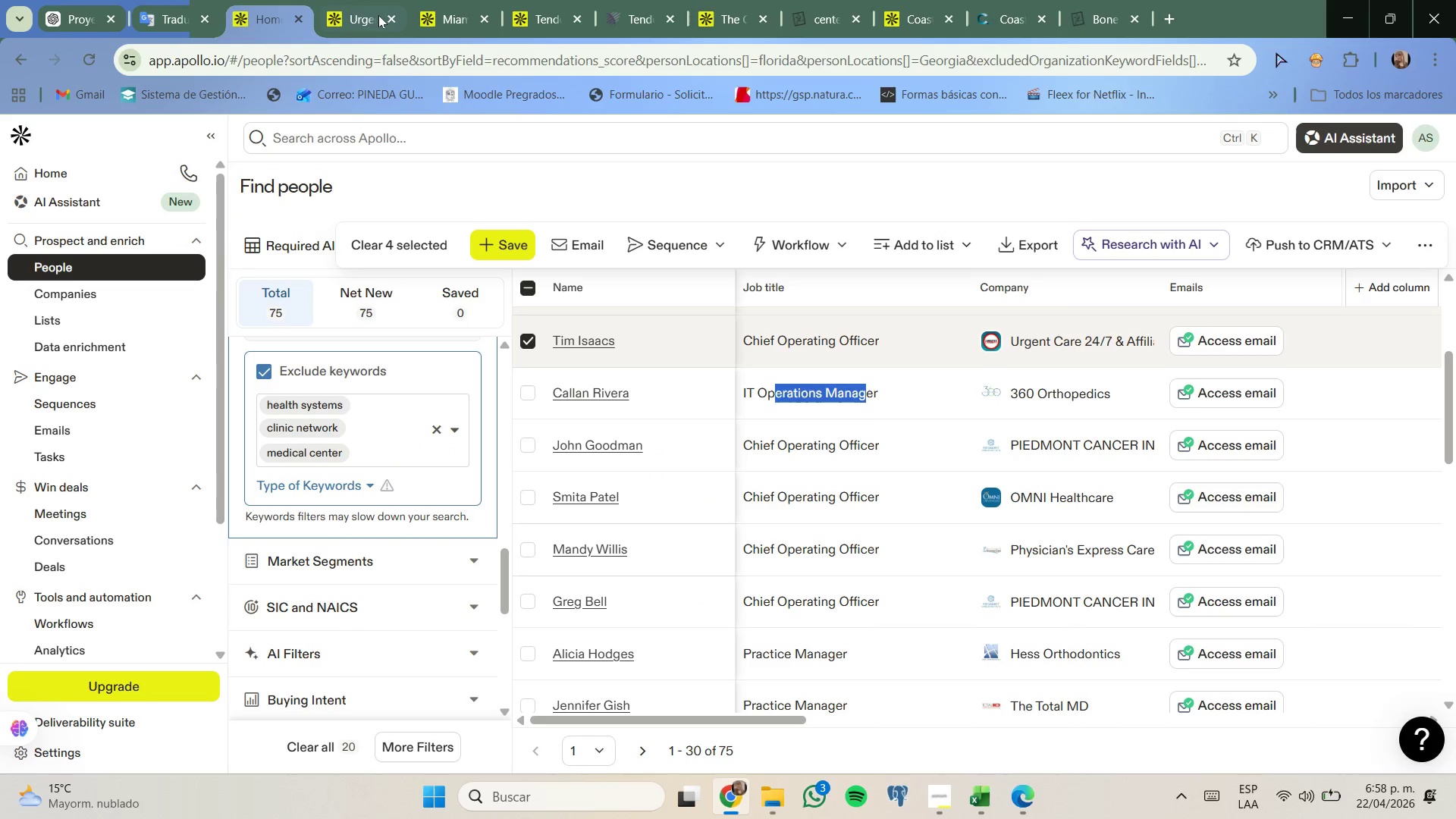 
left_click([378, 15])
 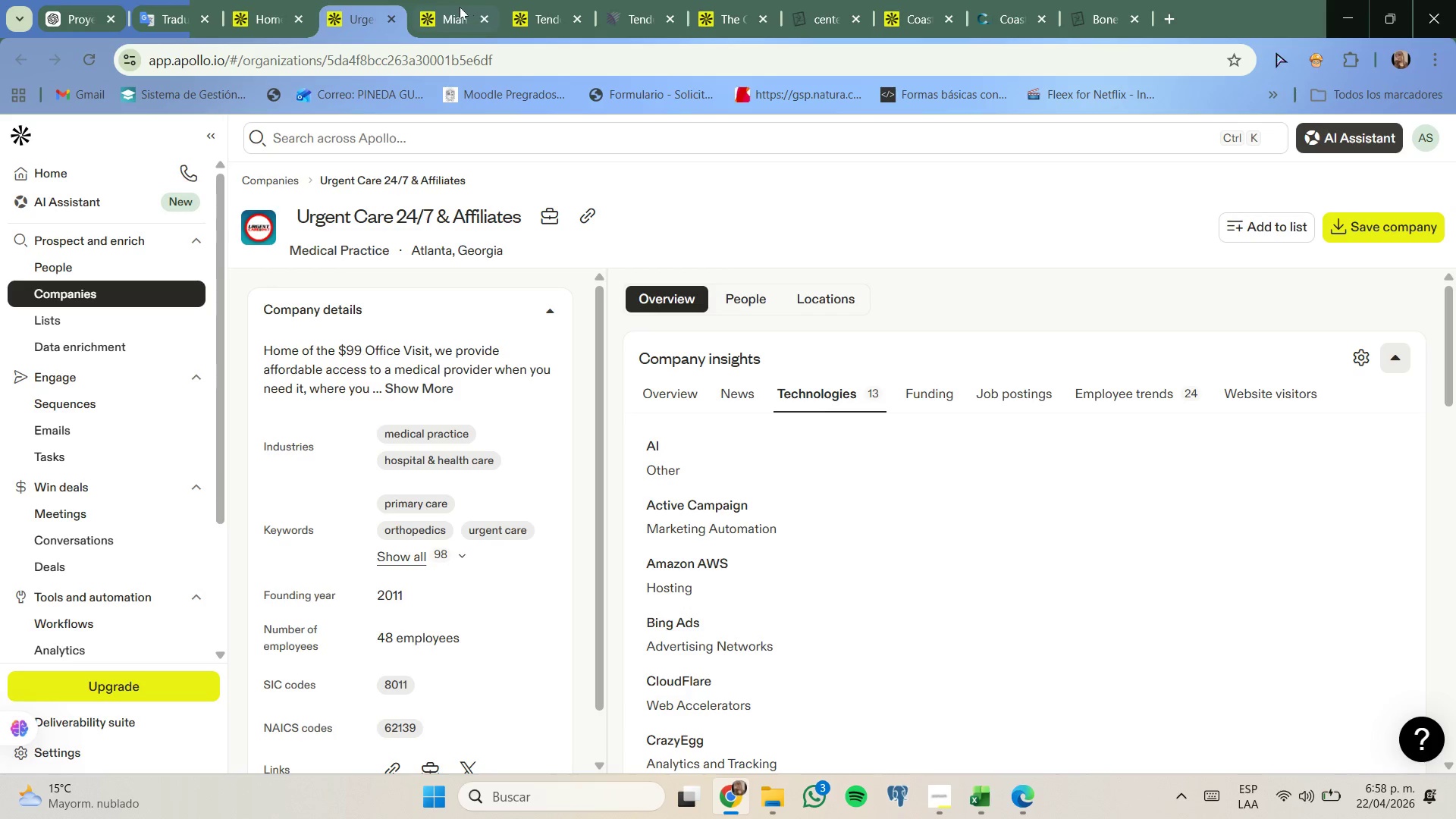 
left_click([460, 7])
 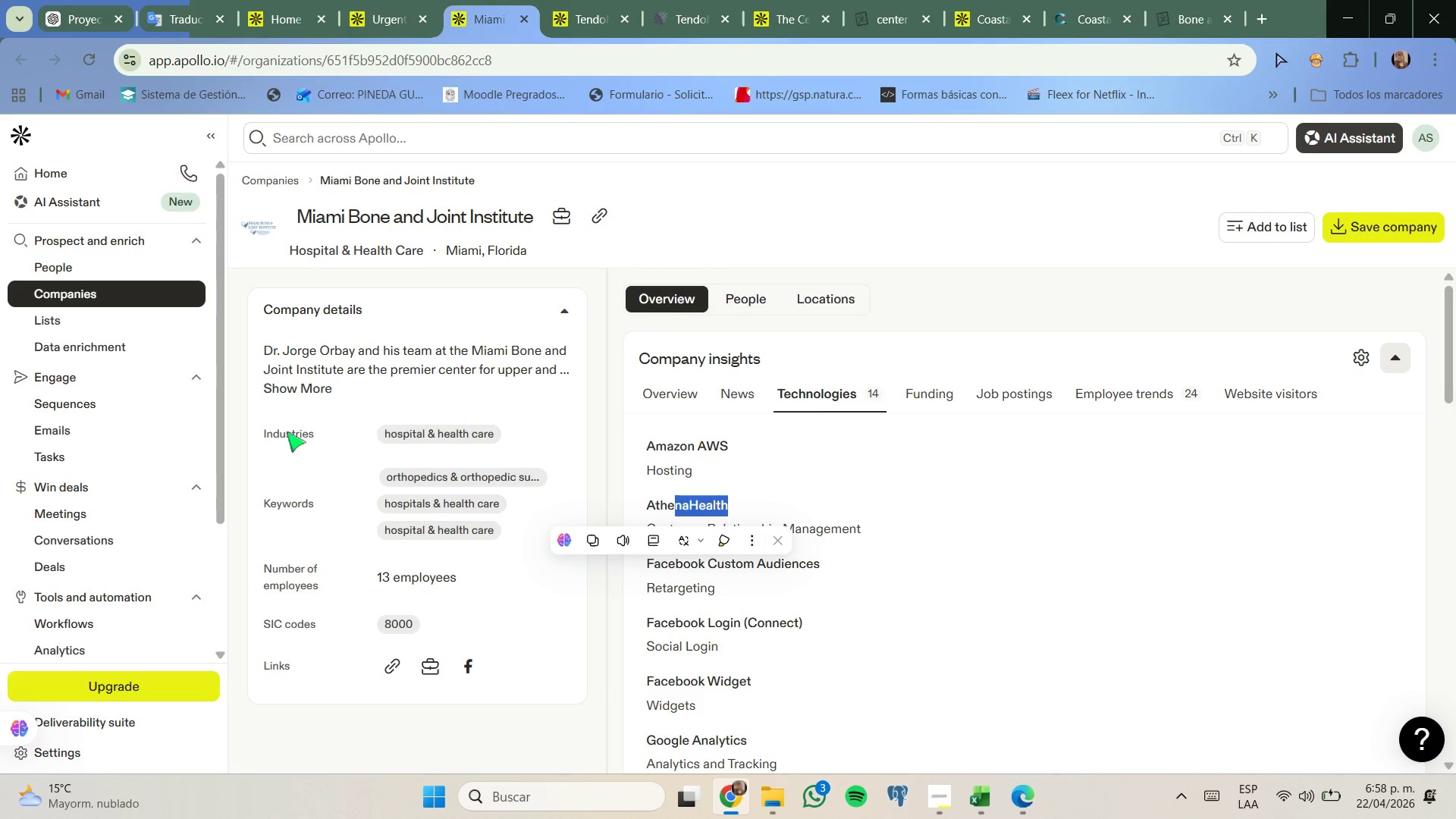 
left_click([277, 422])
 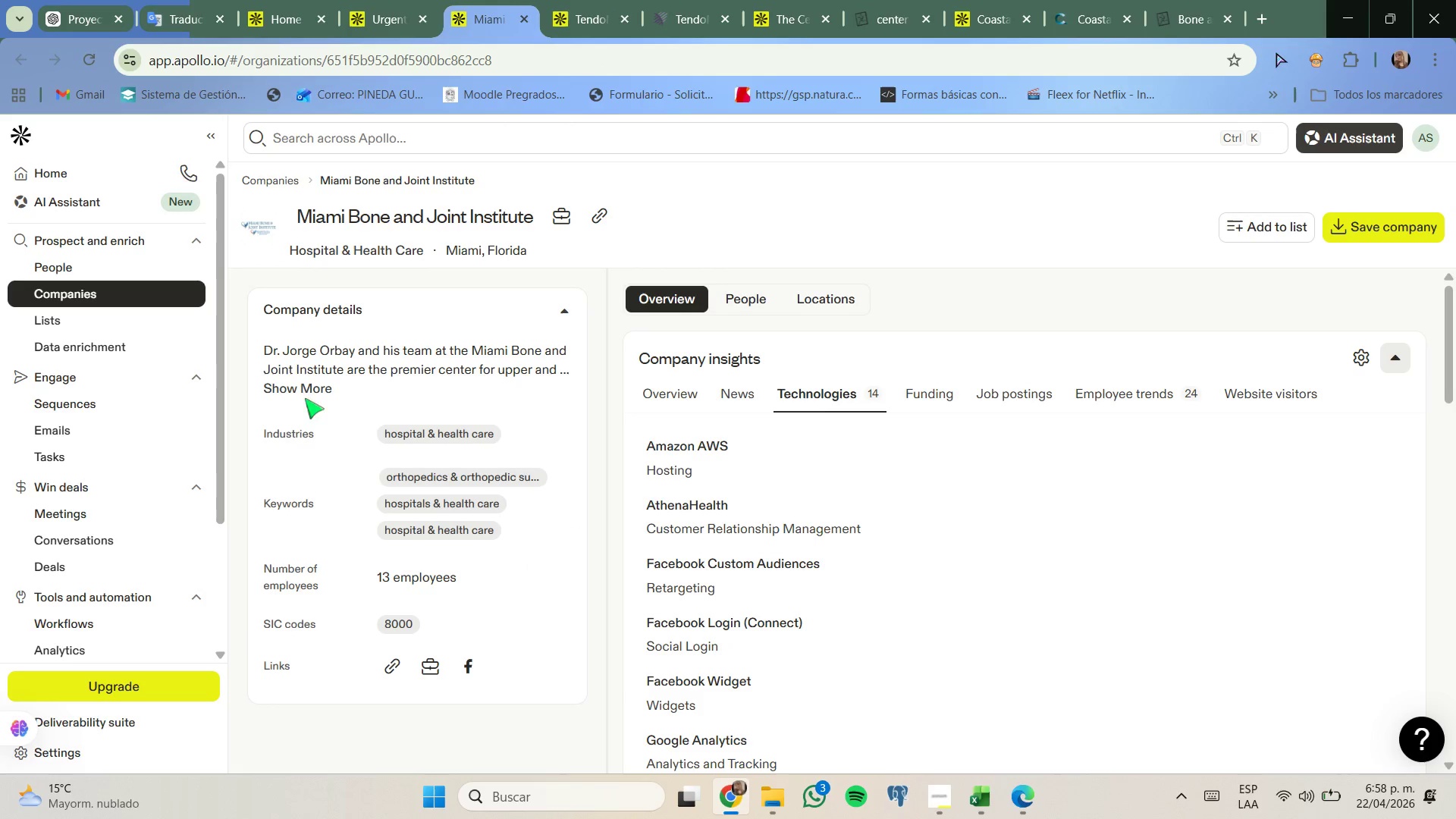 
left_click([303, 391])
 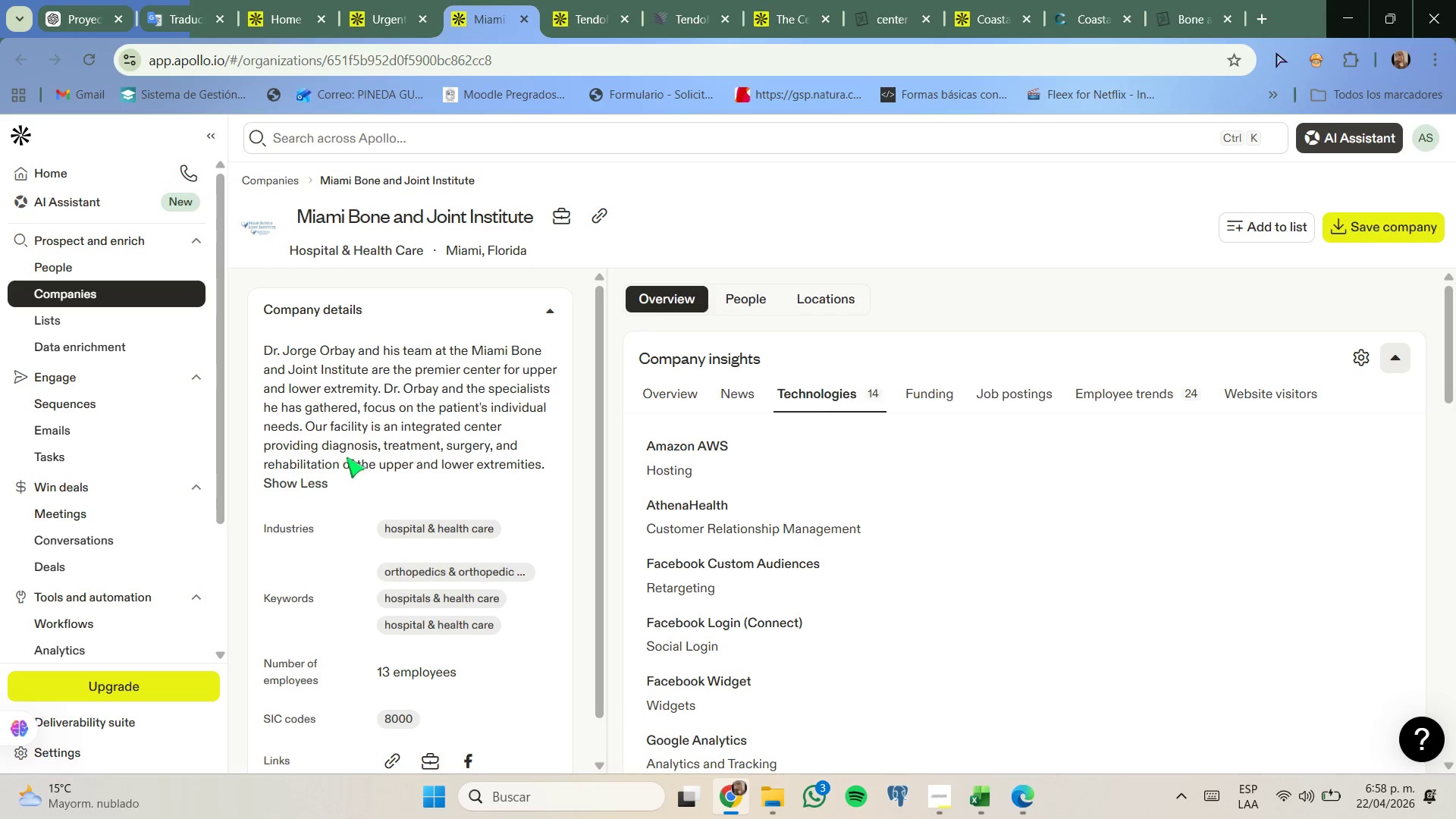 
wait(7.44)
 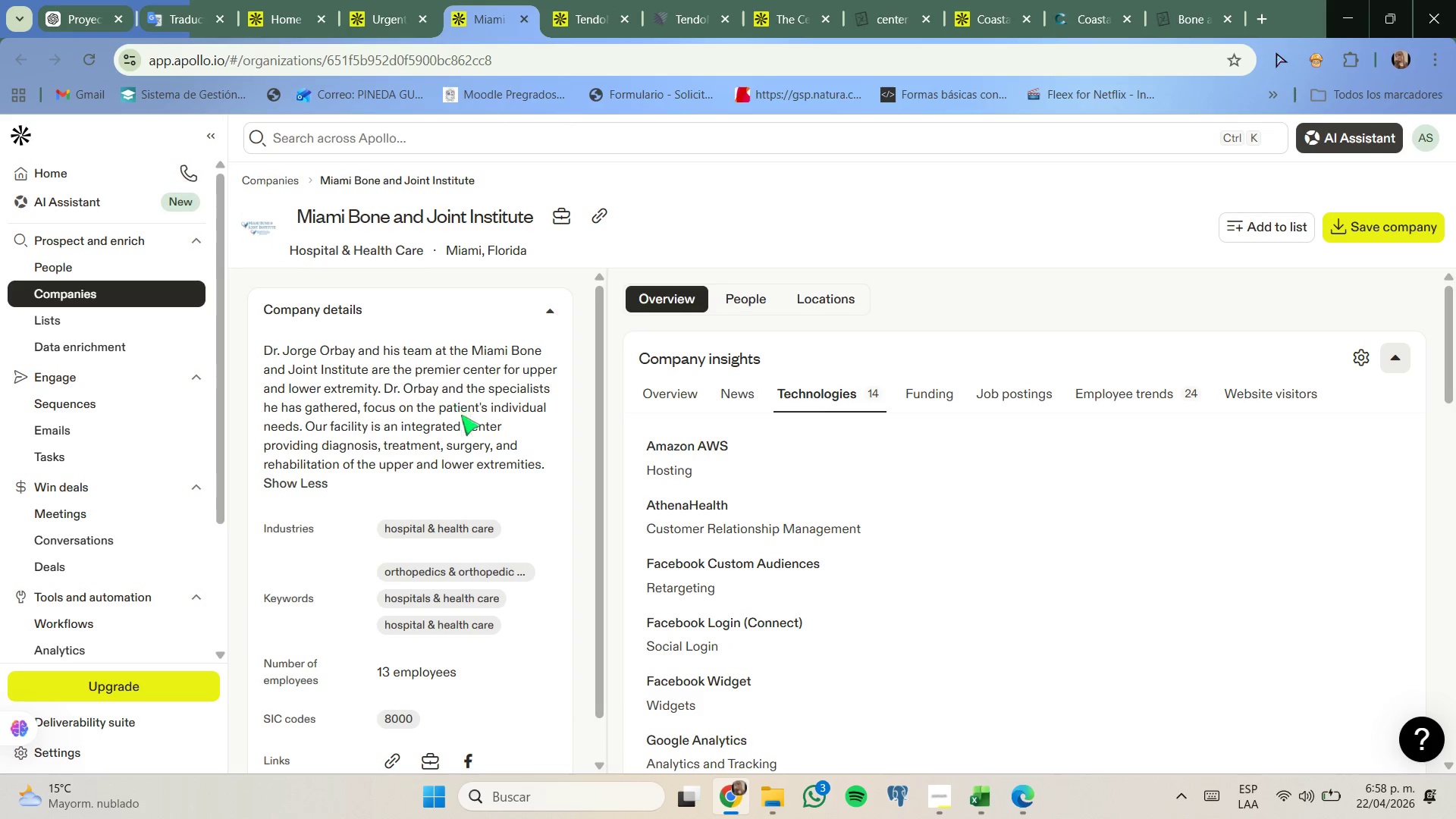 
left_click_drag(start_coordinate=[265, 461], to_coordinate=[339, 479])
 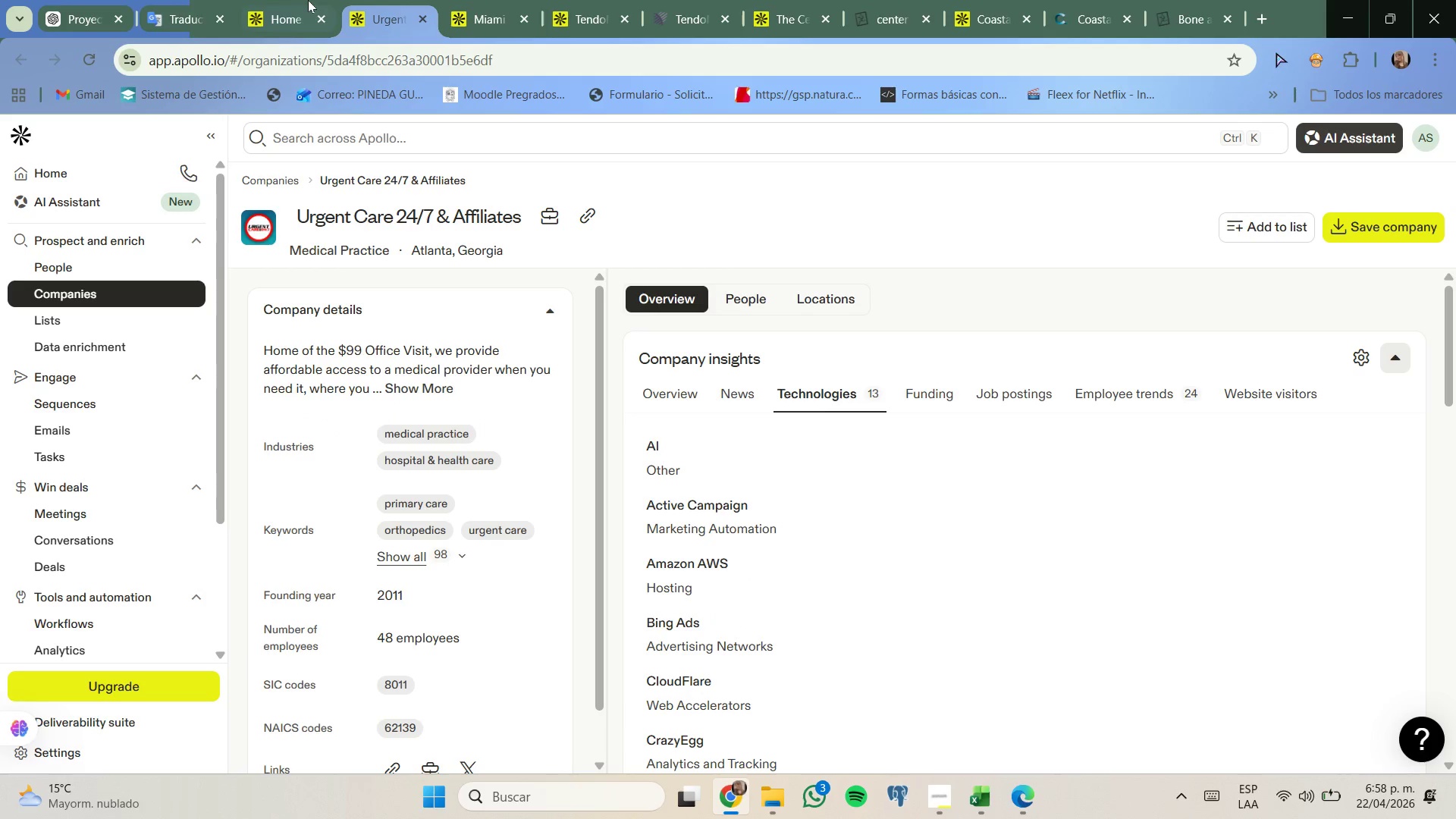 
left_click([308, 0])
 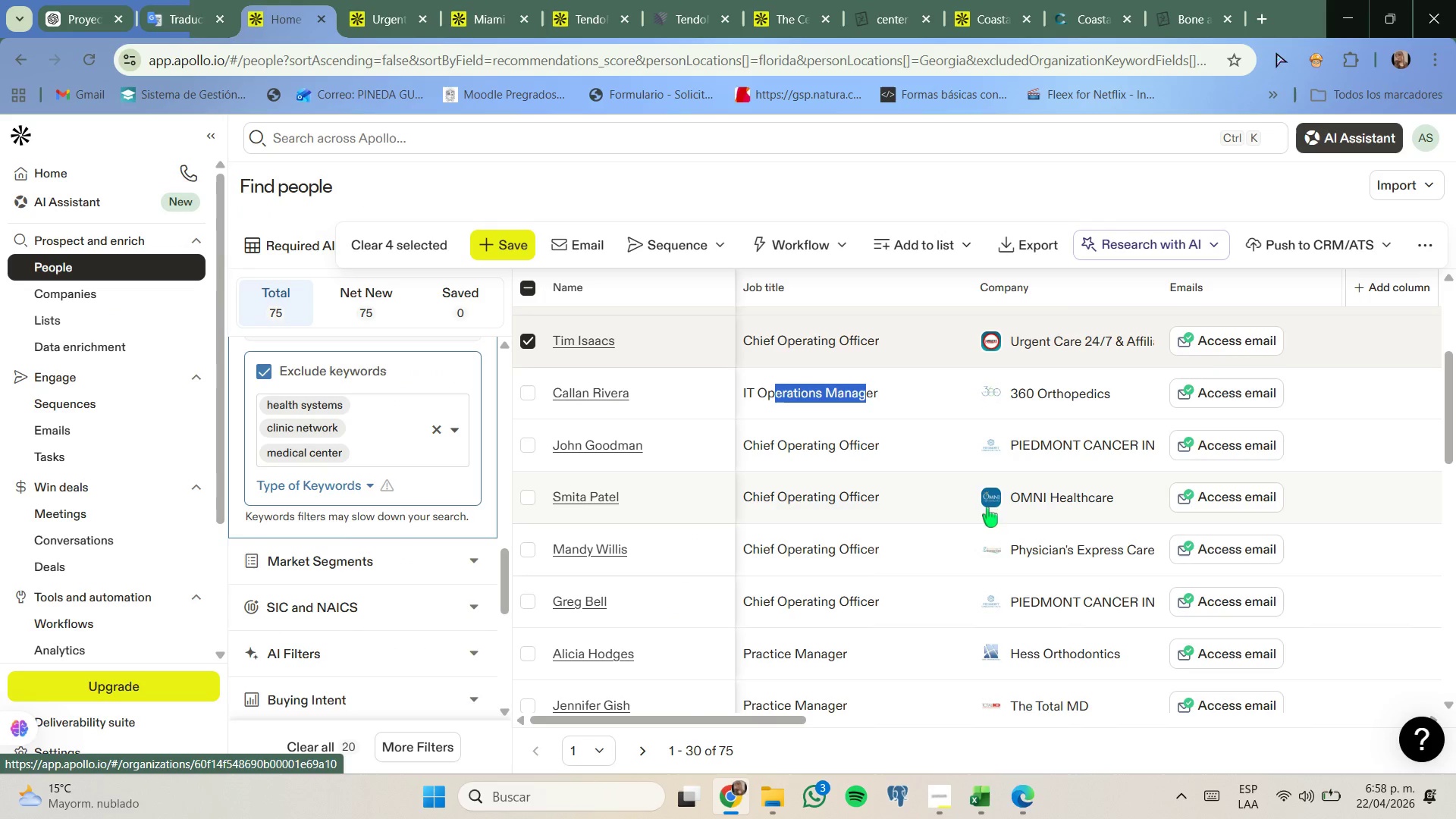 
right_click([1053, 553])
 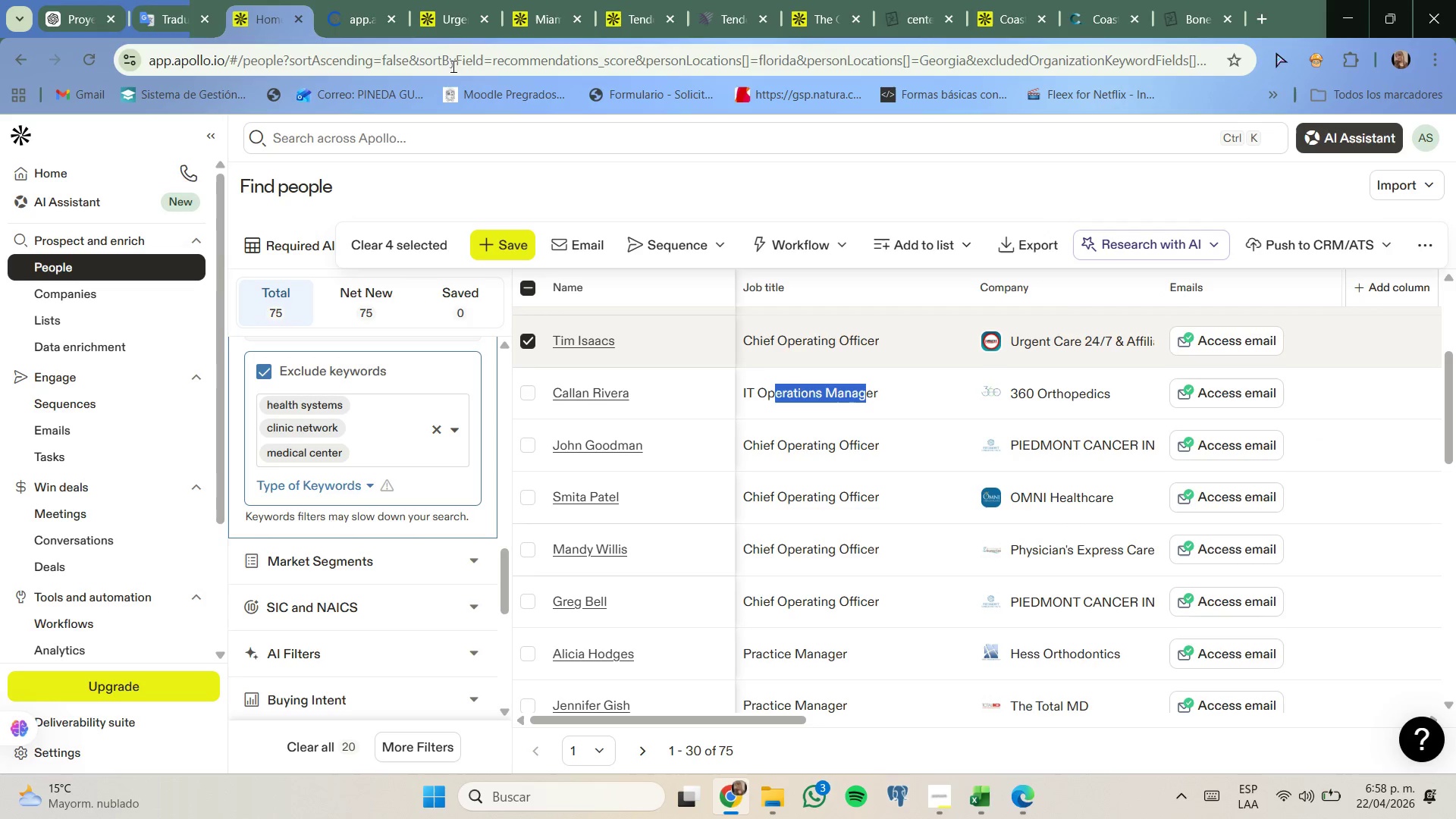 
left_click([426, 15])
 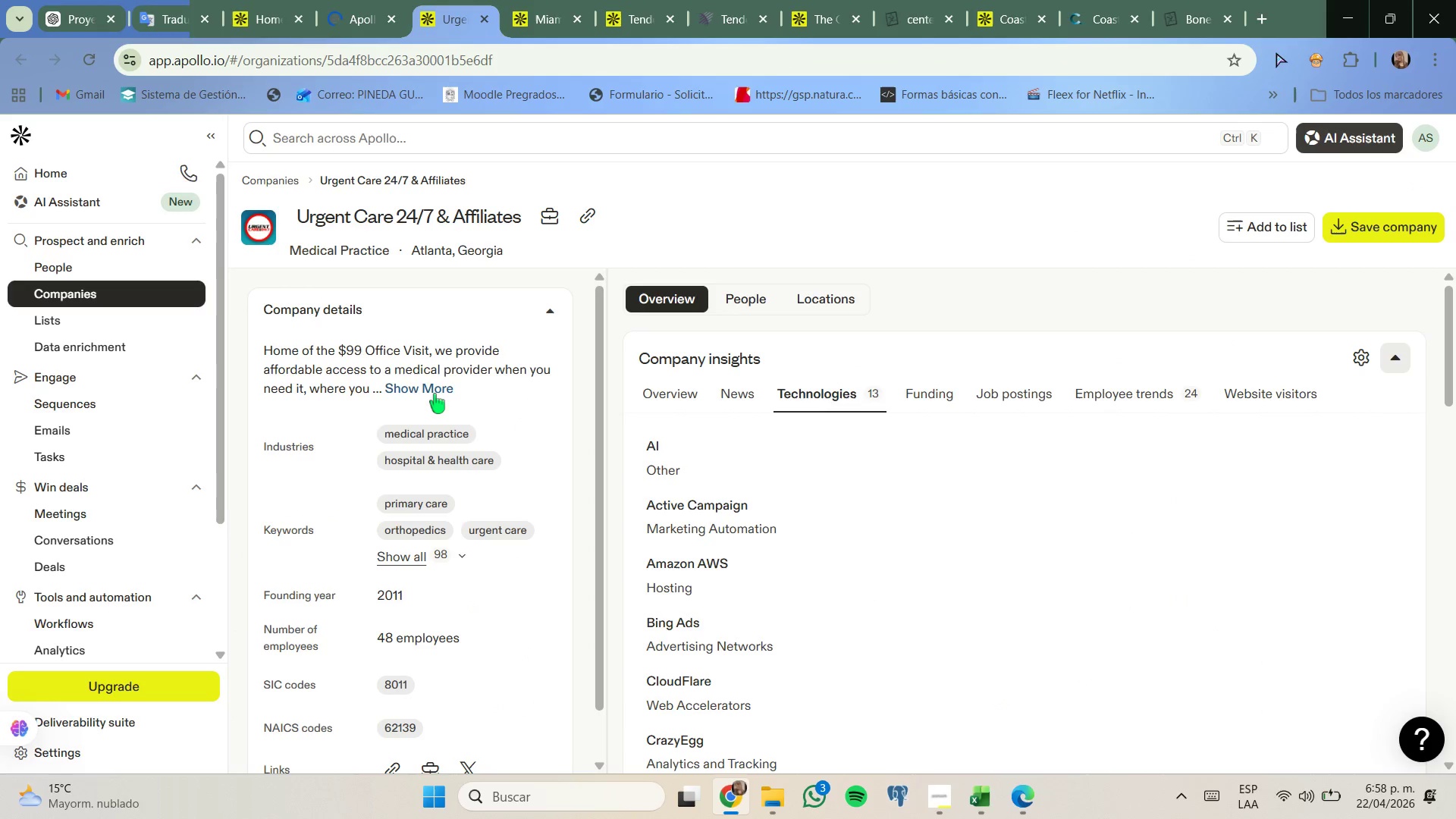 
left_click([435, 394])
 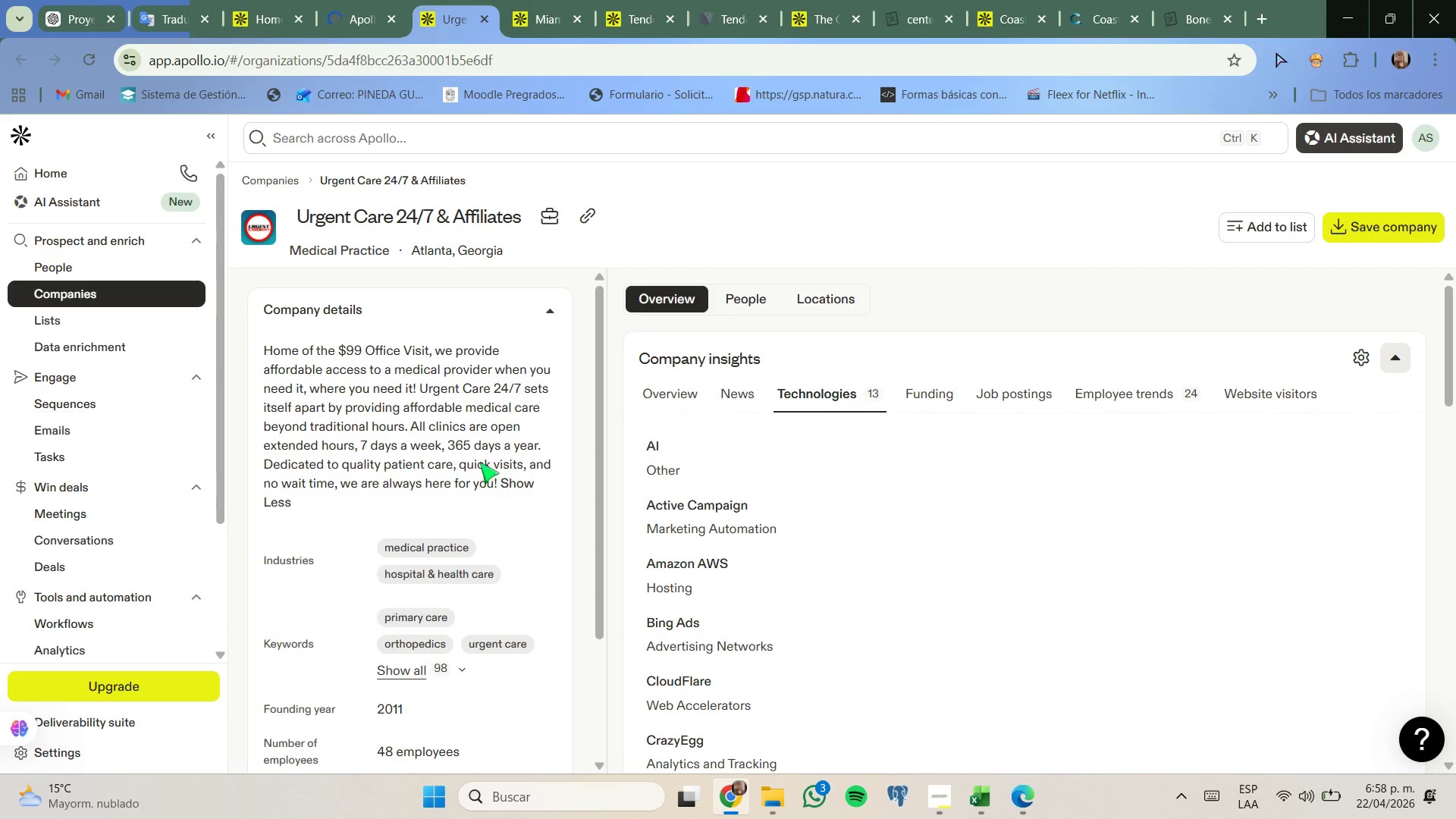 
left_click([359, 0])
 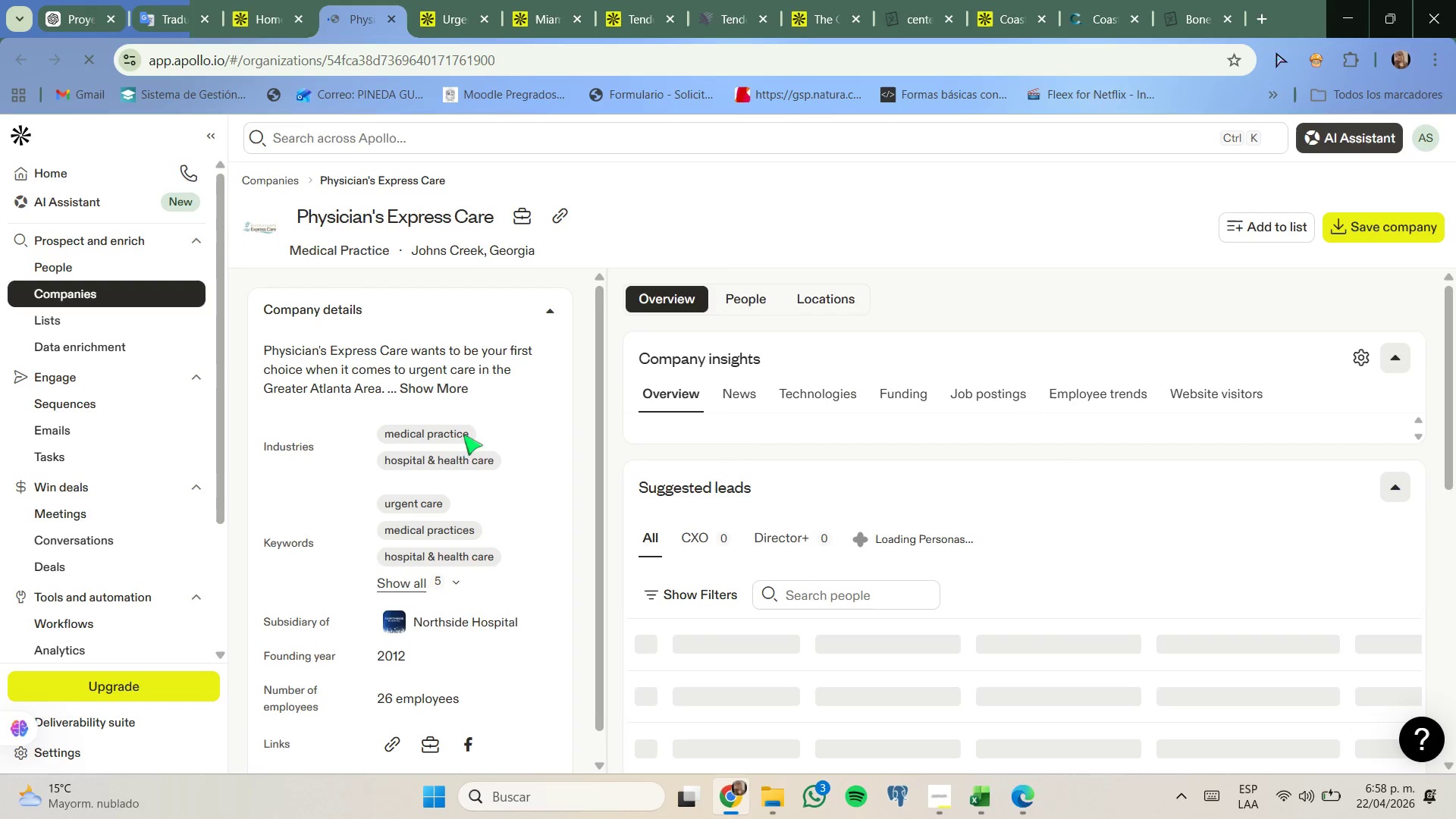 
wait(5.64)
 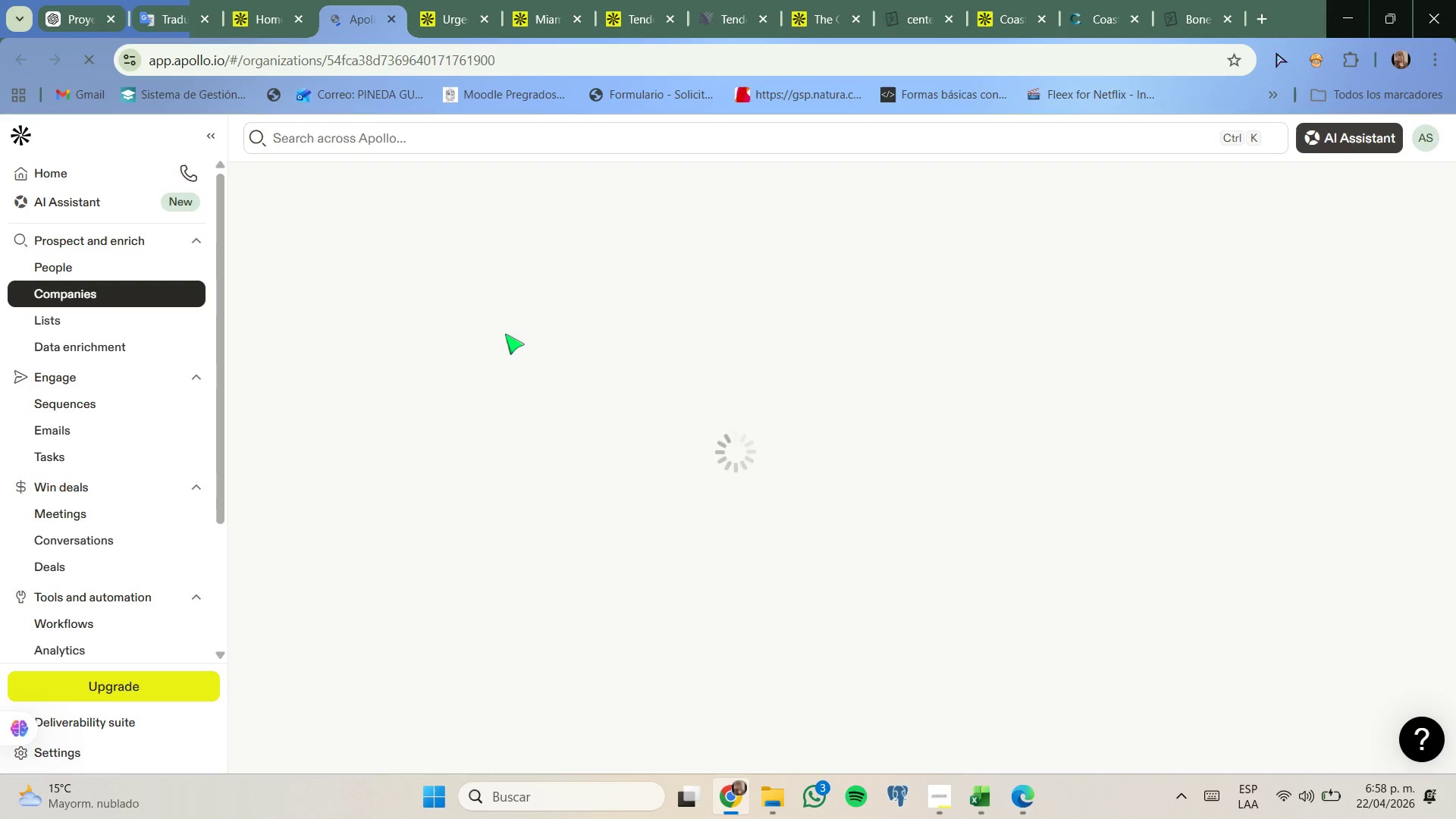 
left_click([453, 390])
 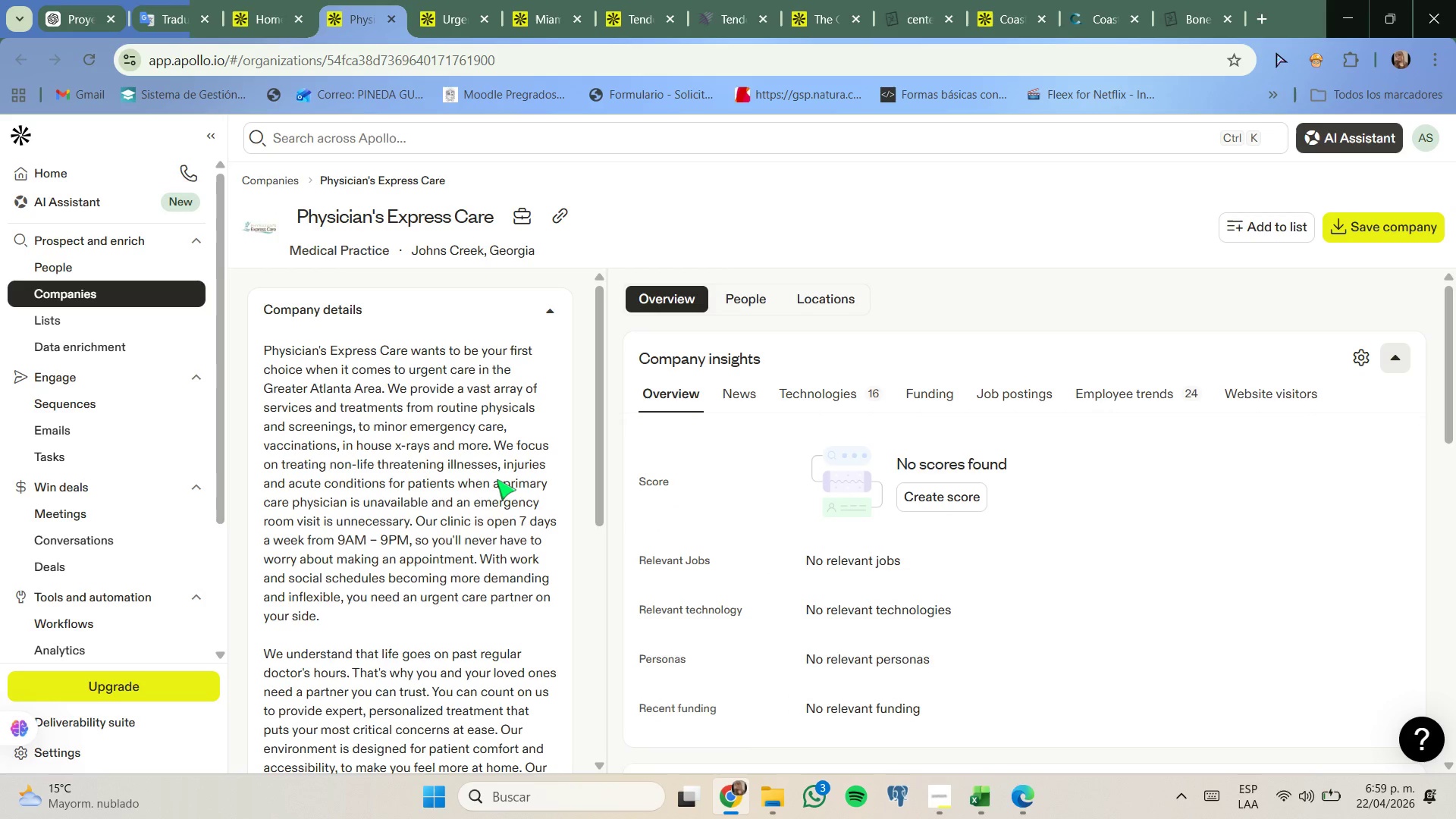 
scroll: coordinate [494, 485], scroll_direction: down, amount: 2.0
 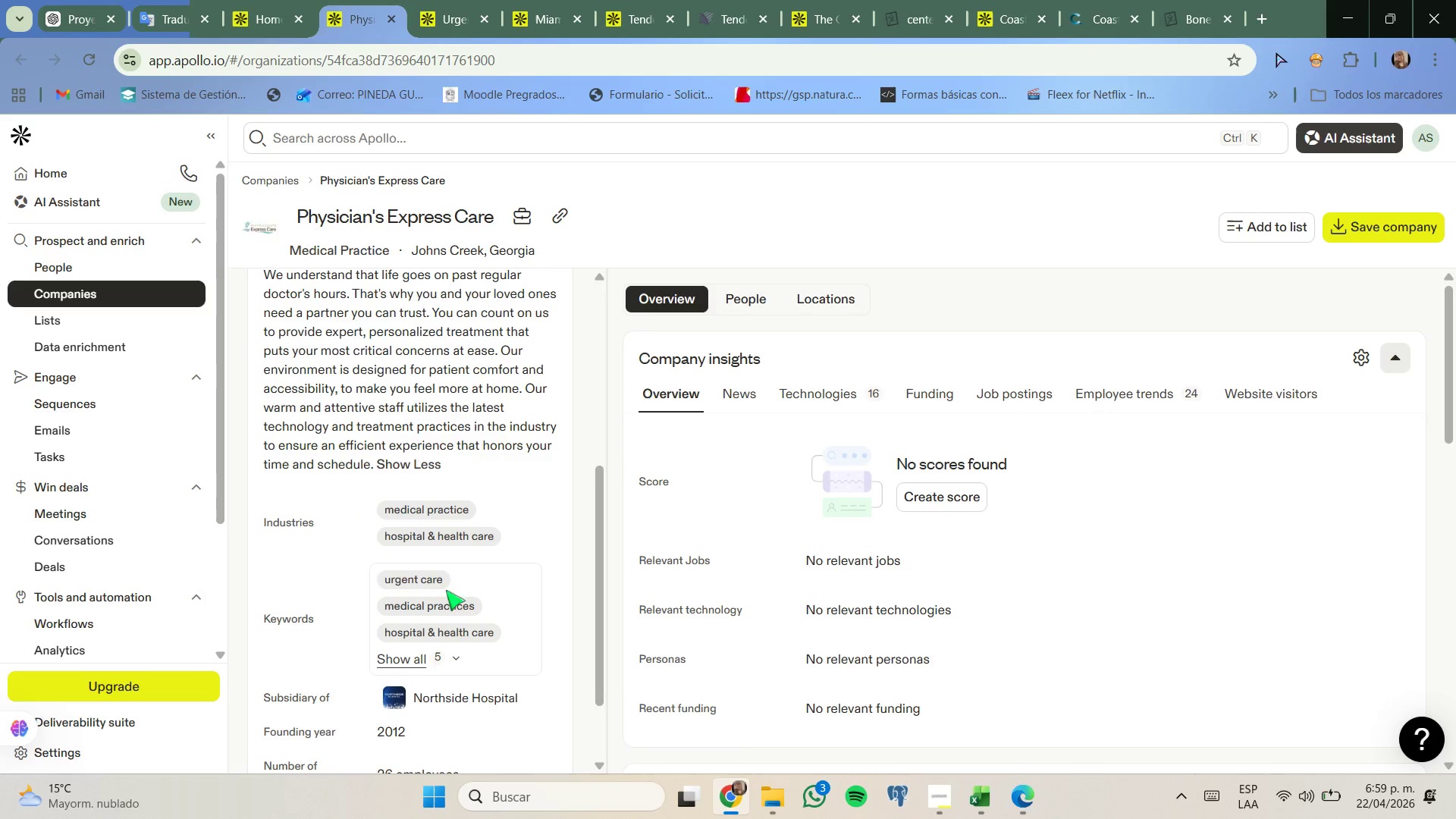 
scroll: coordinate [490, 500], scroll_direction: up, amount: 2.0
 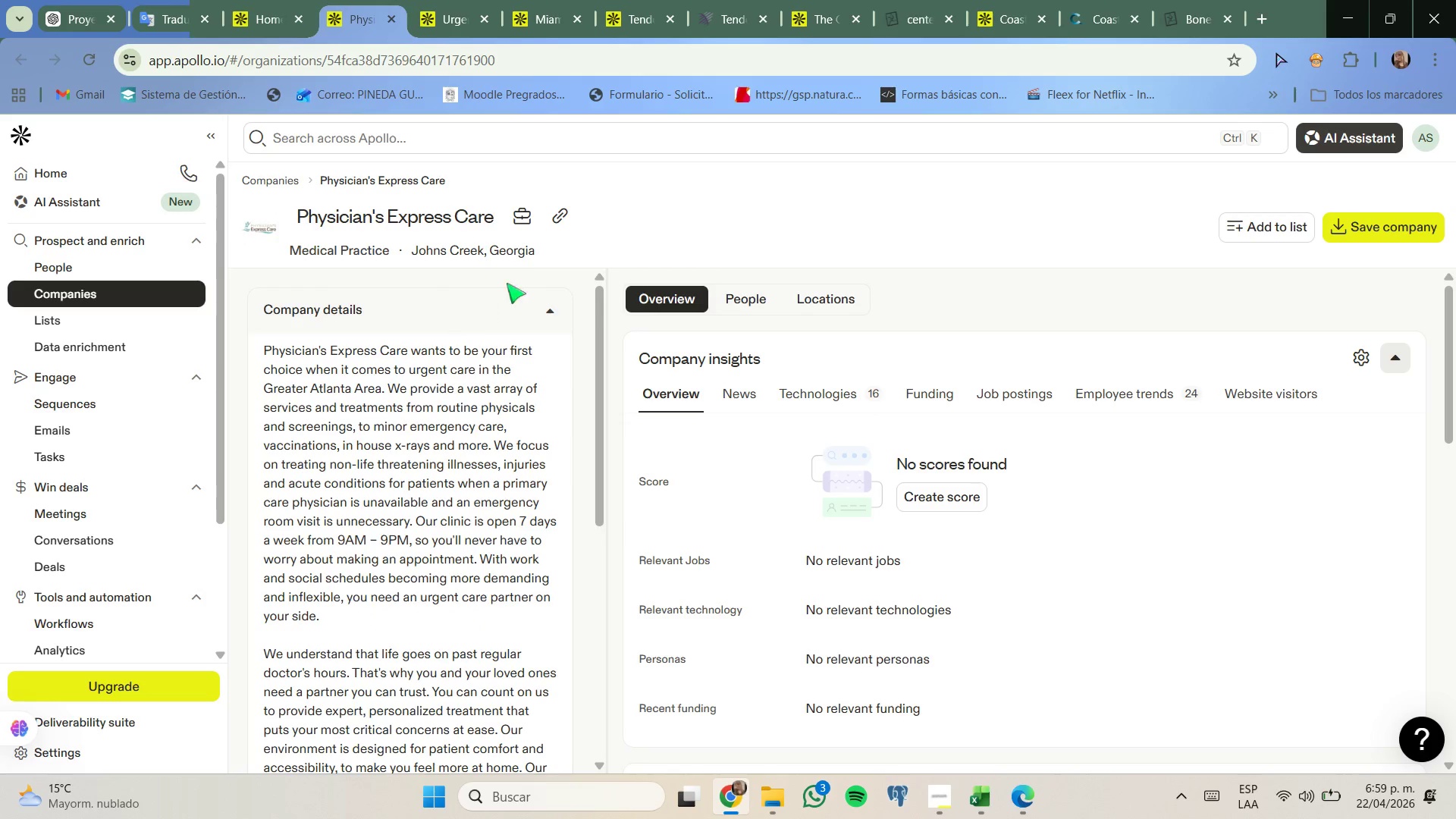 
left_click([550, 224])
 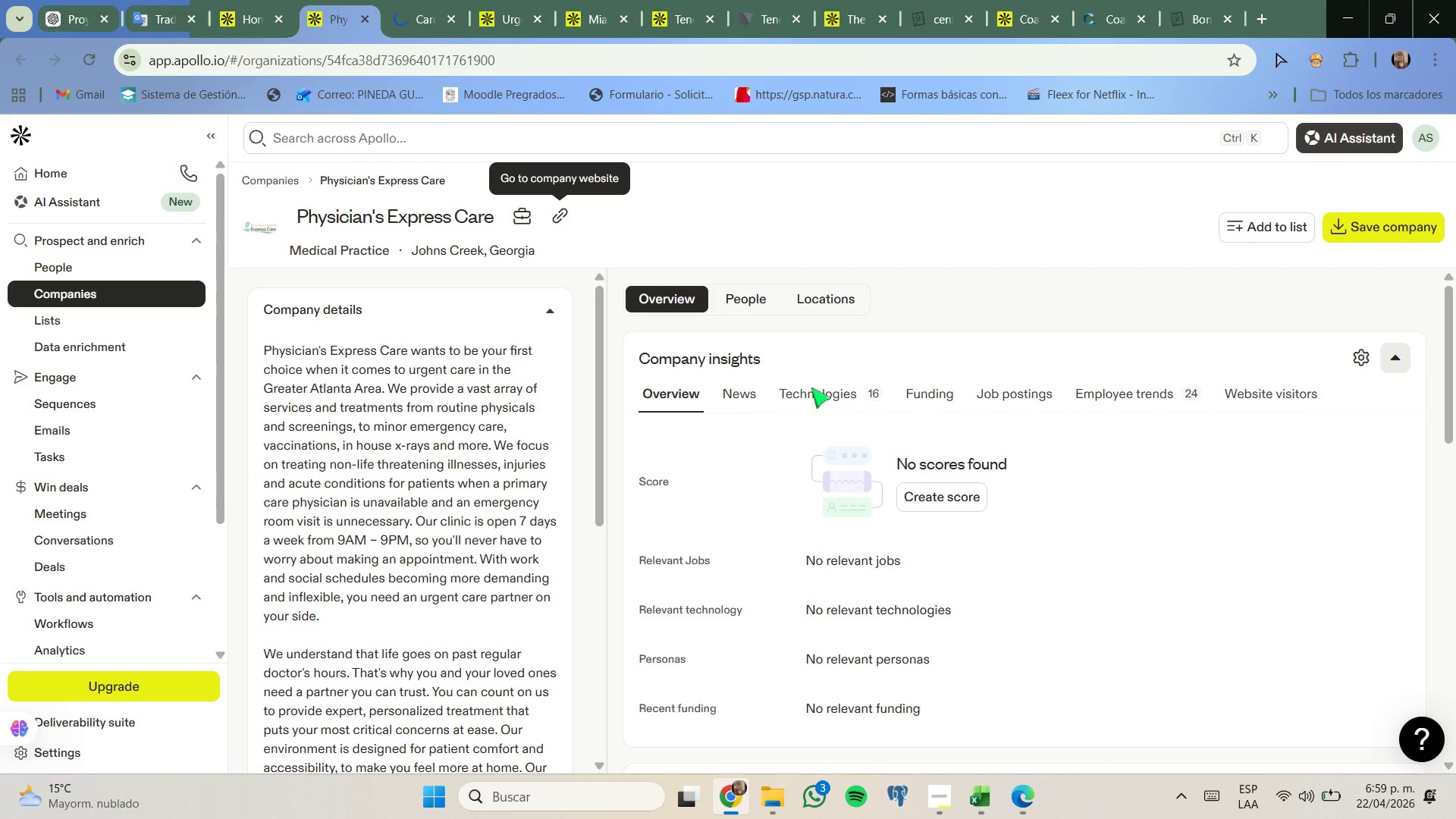 
left_click([820, 403])
 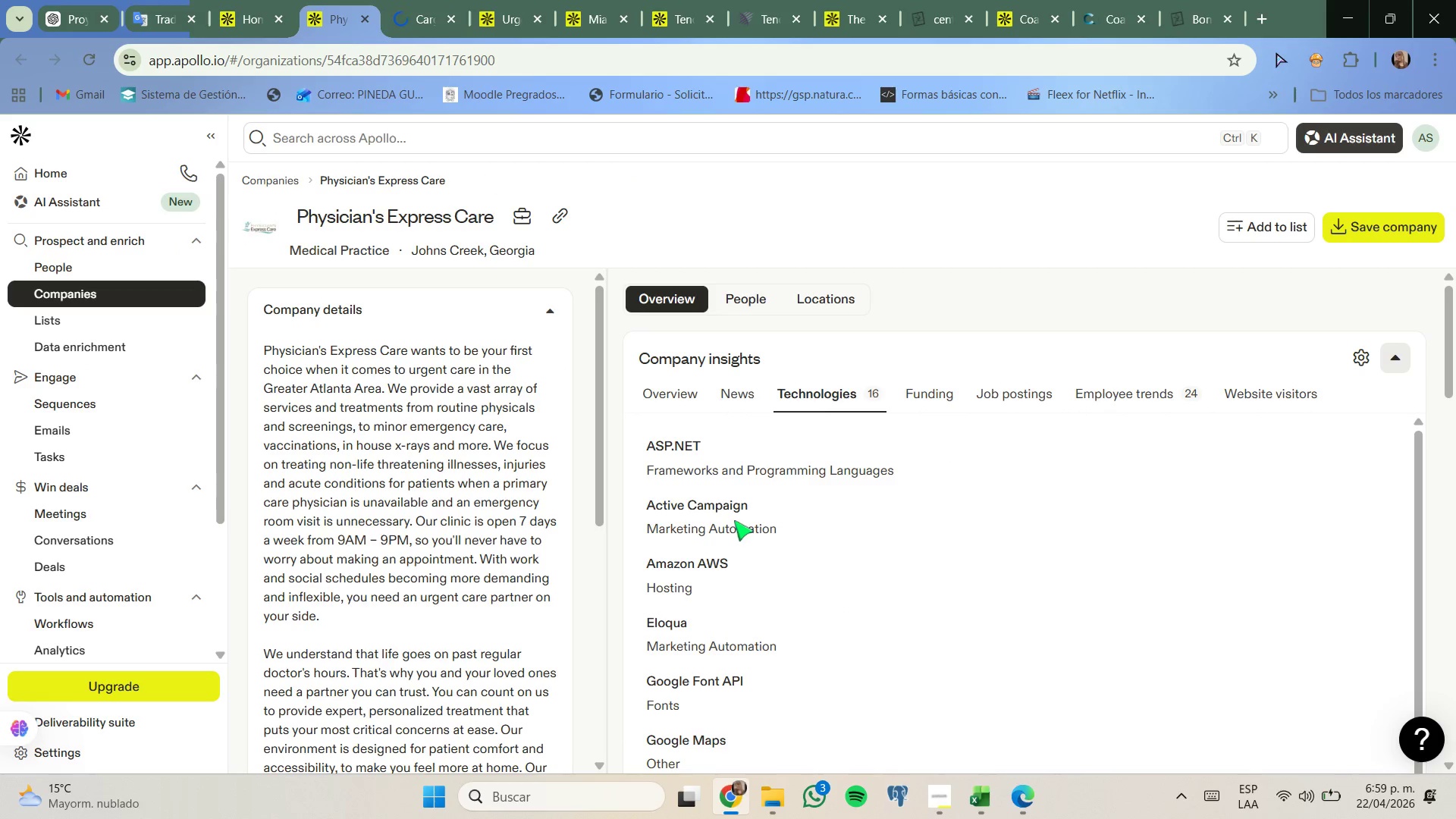 
scroll: coordinate [739, 521], scroll_direction: none, amount: 0.0
 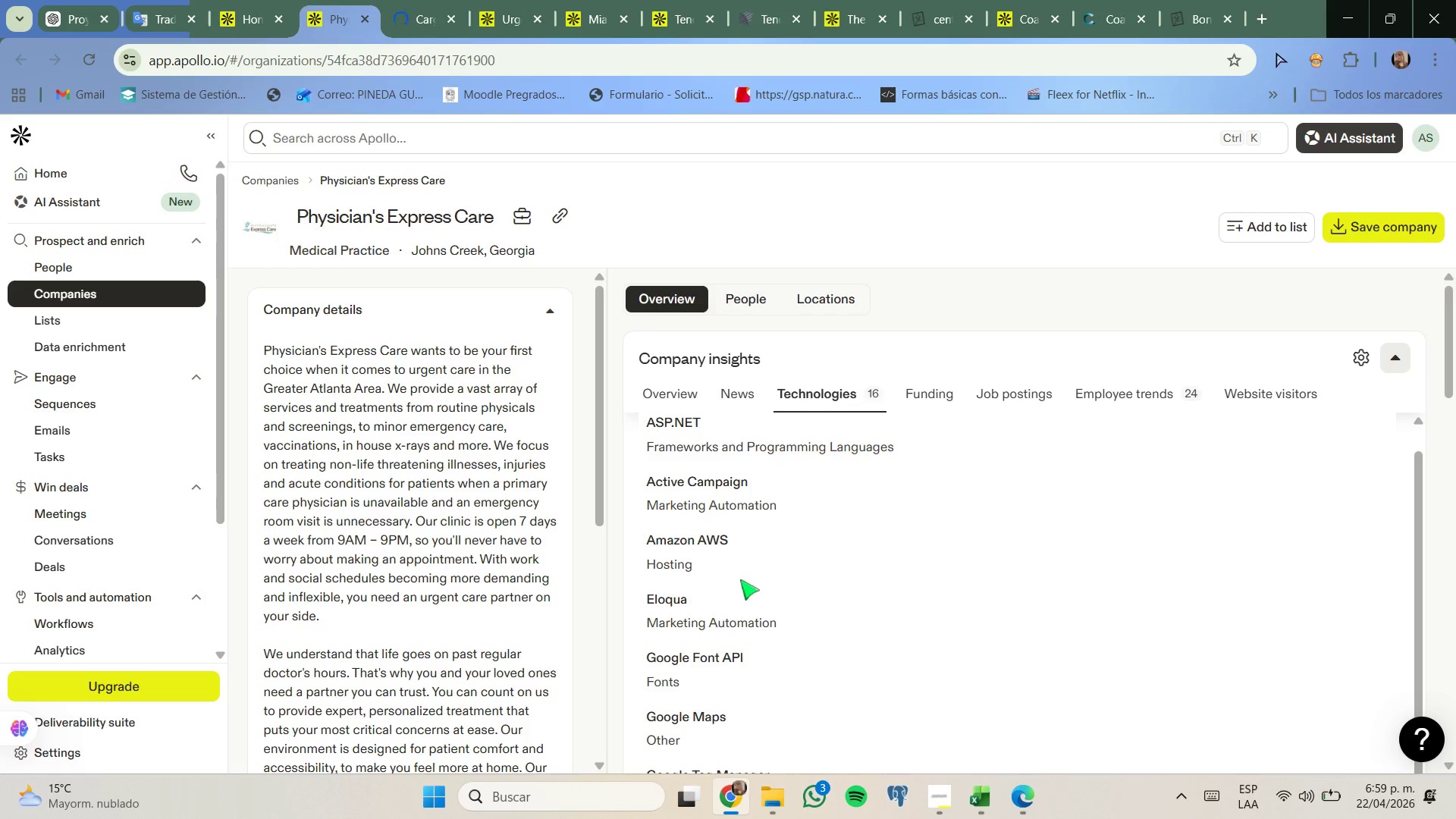 
scroll: coordinate [737, 568], scroll_direction: down, amount: 5.0
 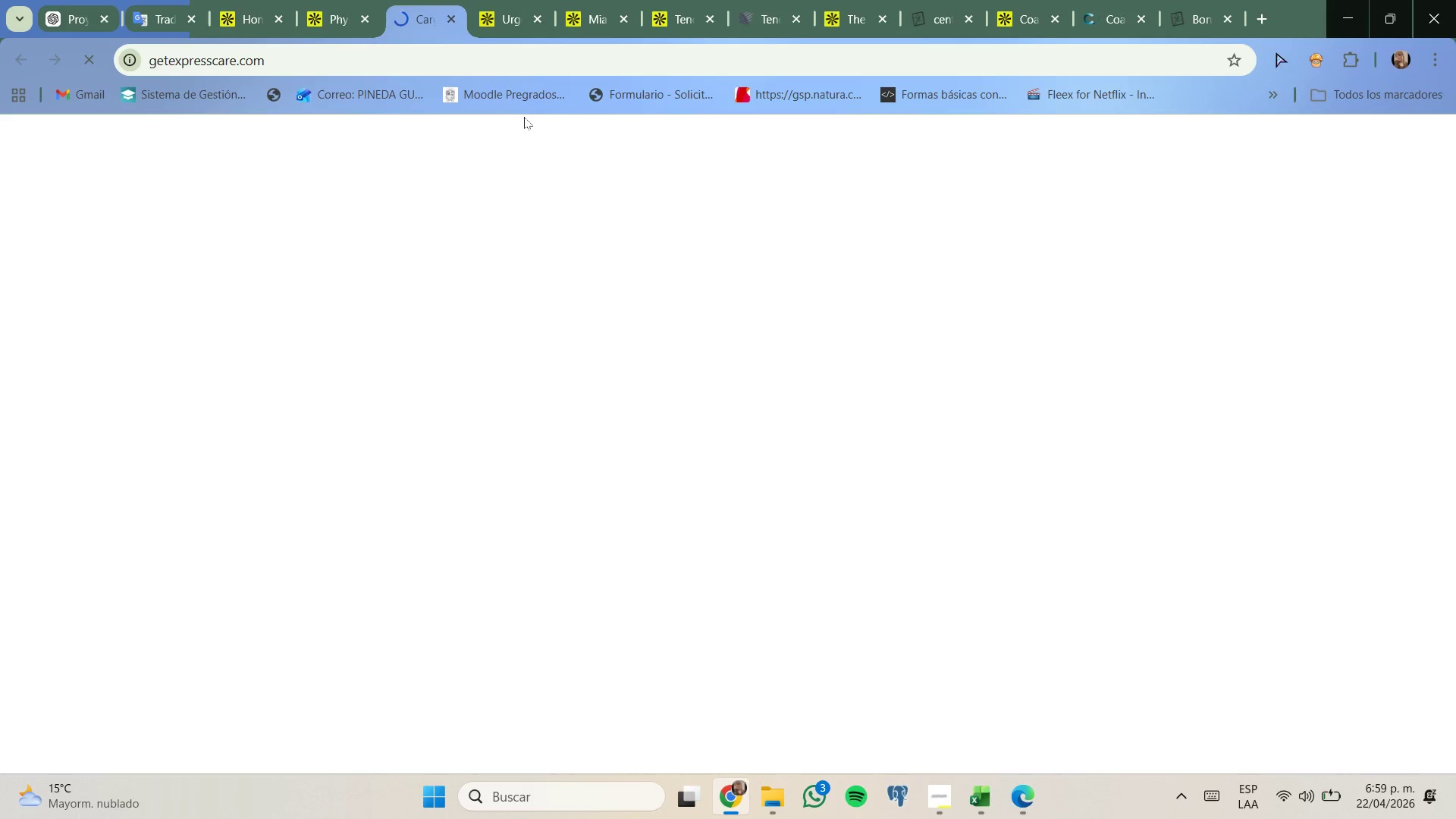 
wait(18.49)
 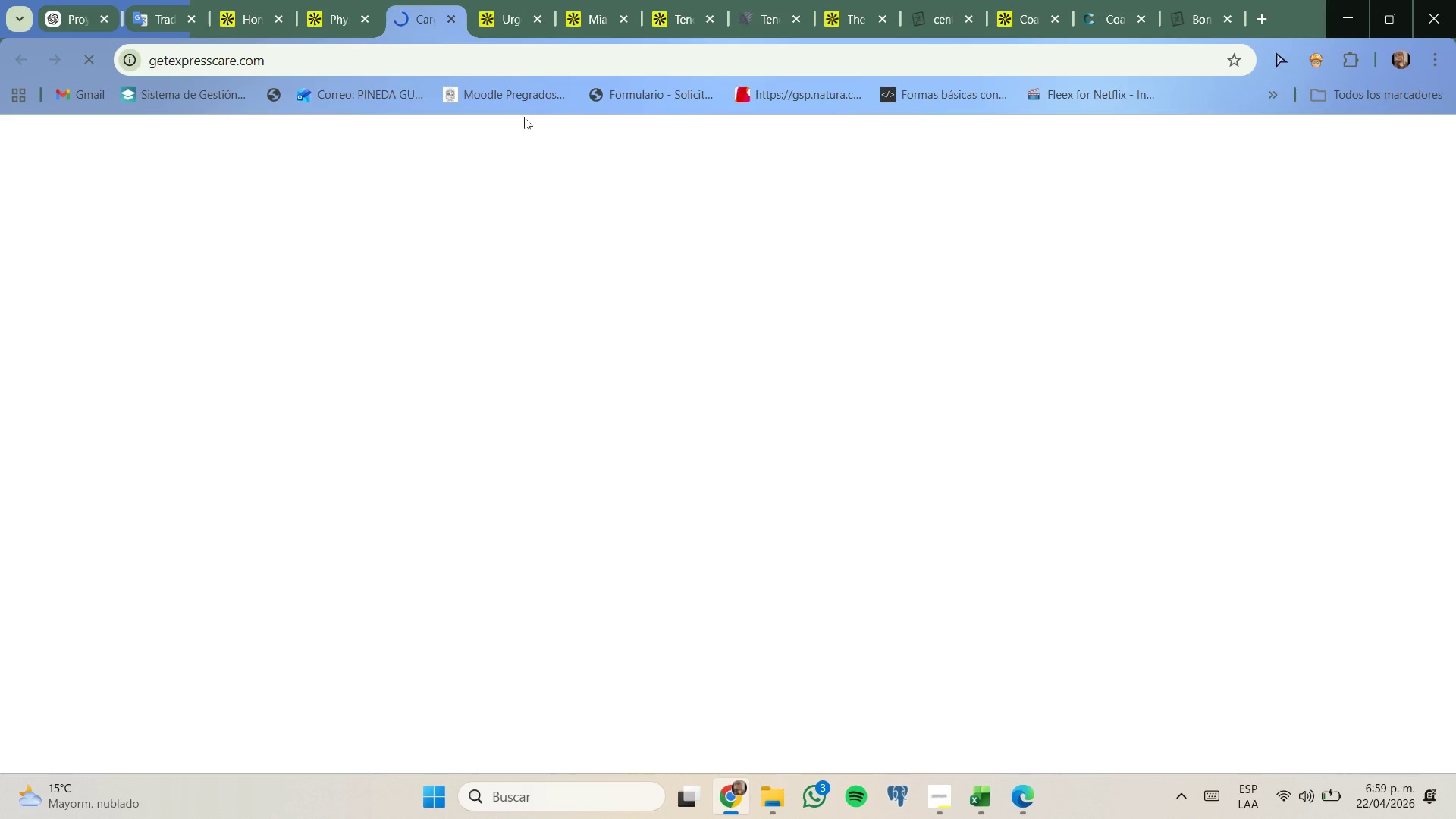 
left_click([452, 23])
 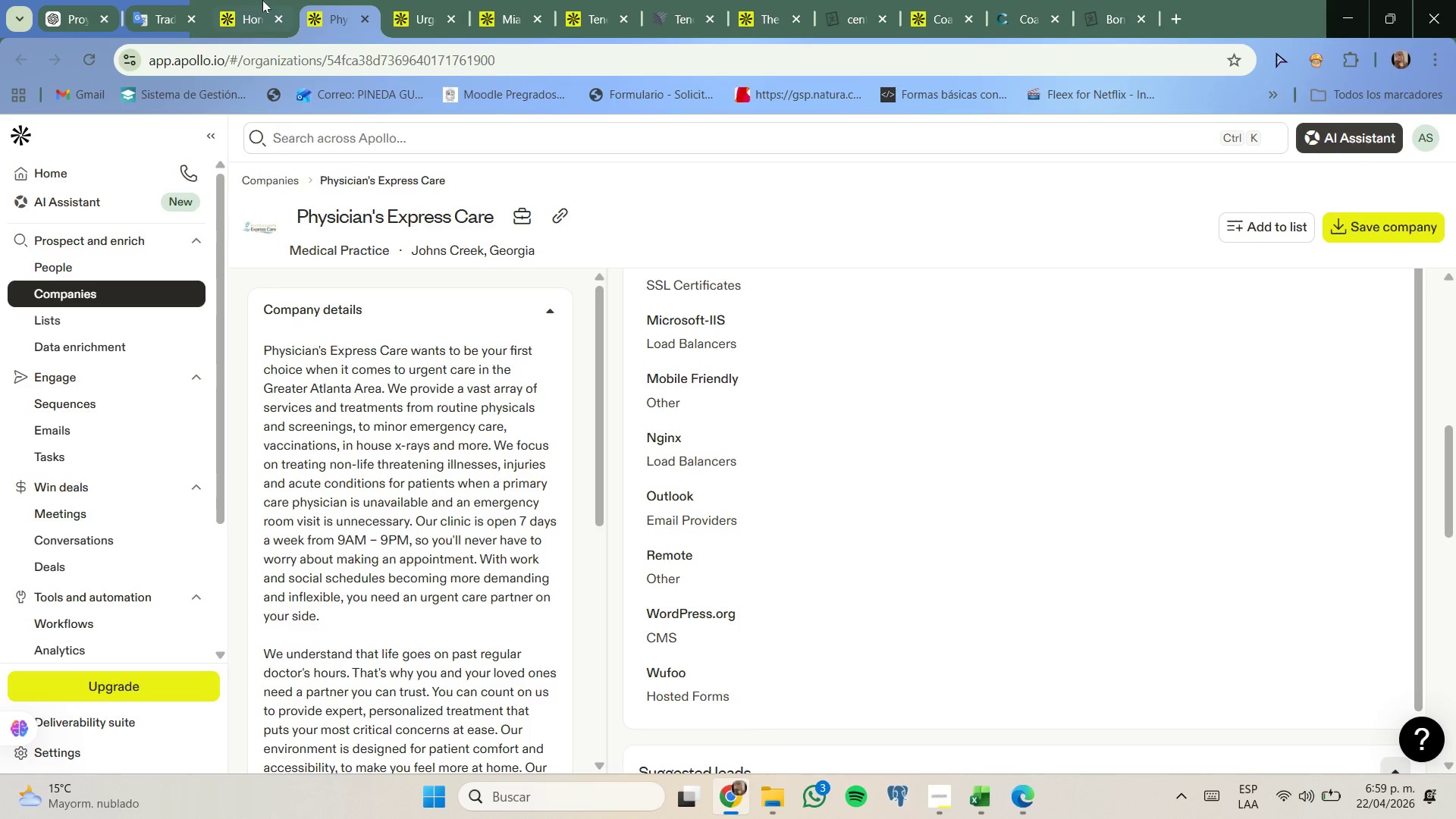 
left_click([363, 11])
 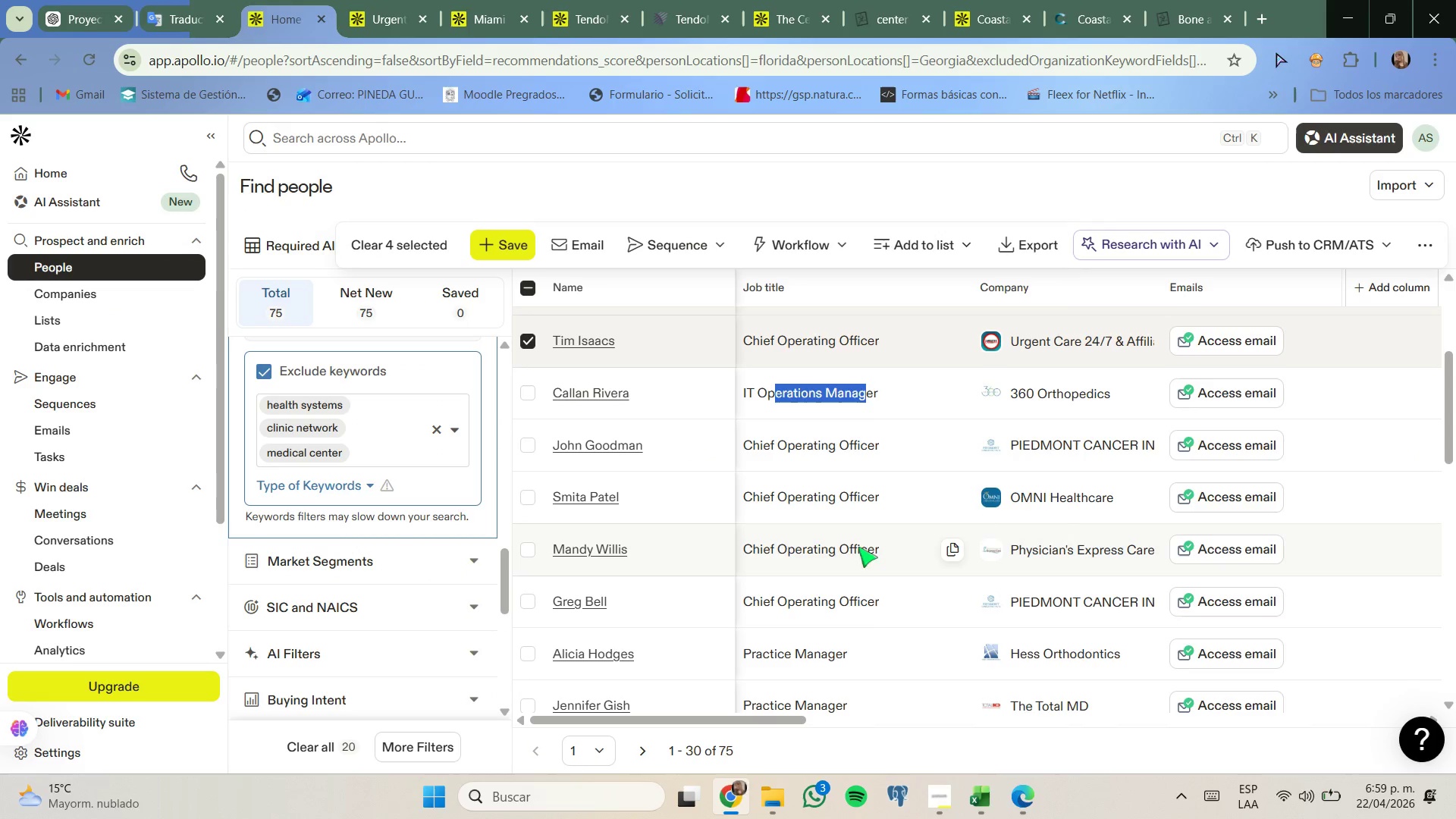 
scroll: coordinate [1002, 529], scroll_direction: down, amount: 1.0
 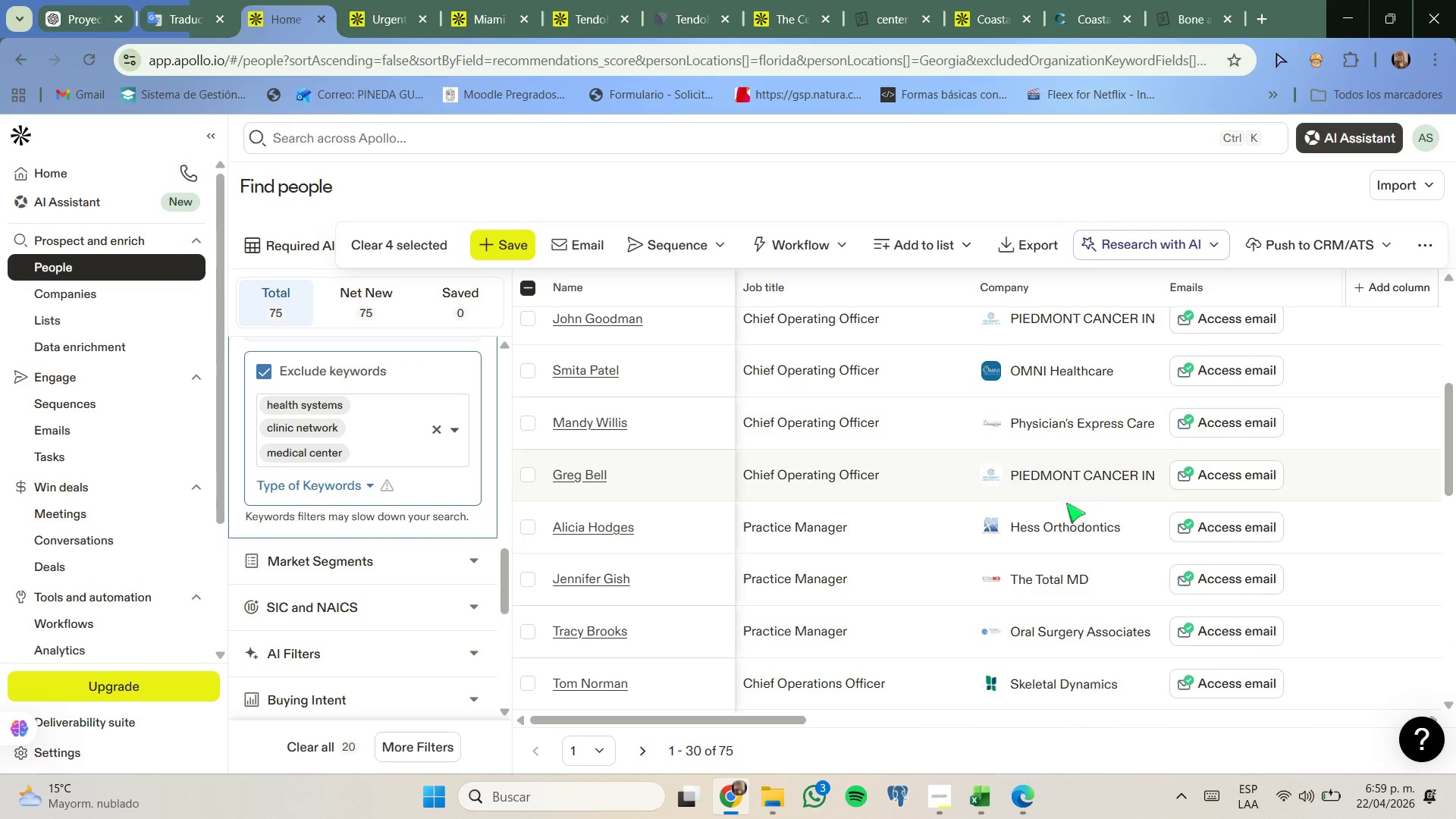 
right_click([1068, 529])
 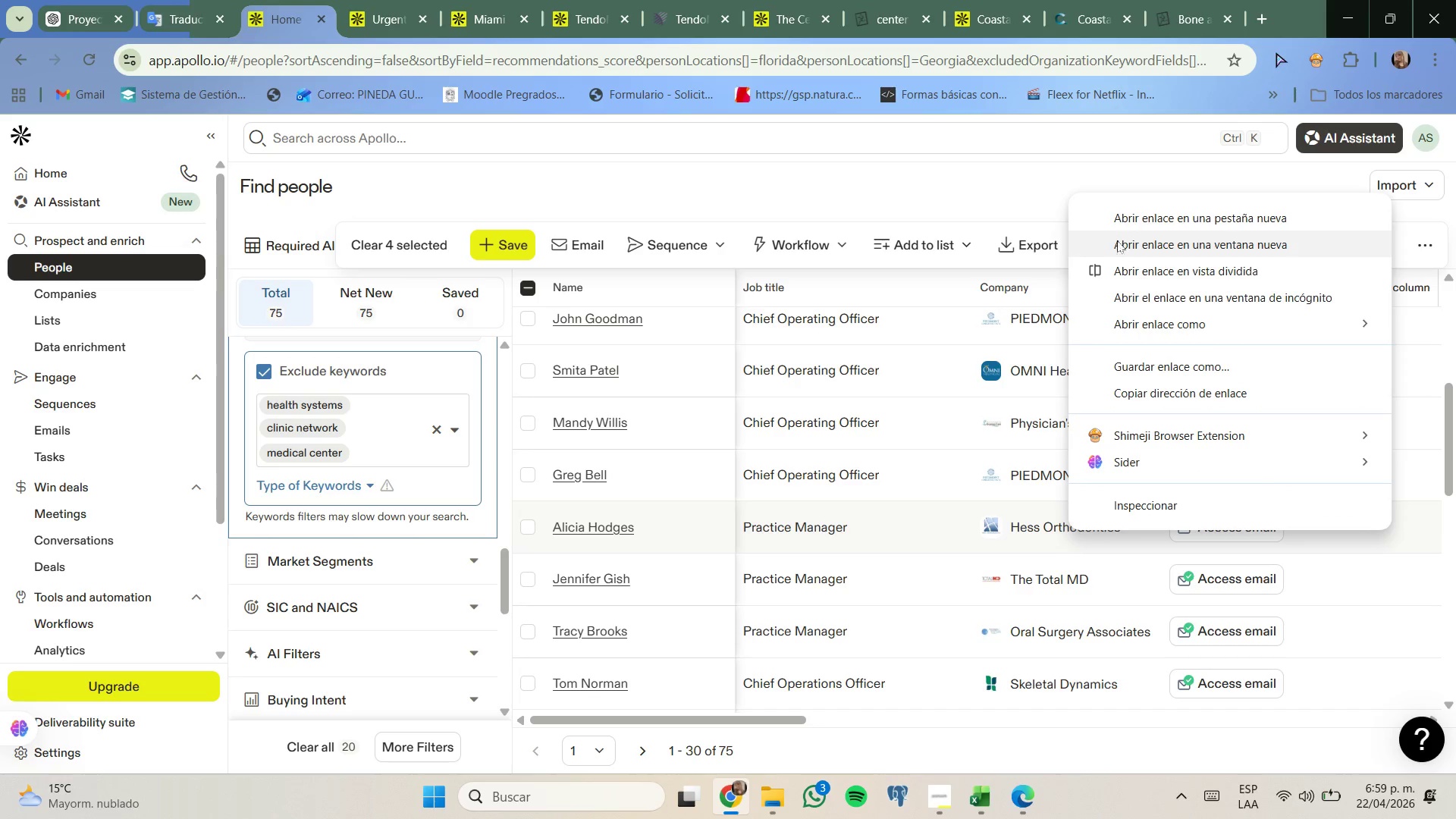 
left_click([1121, 229])
 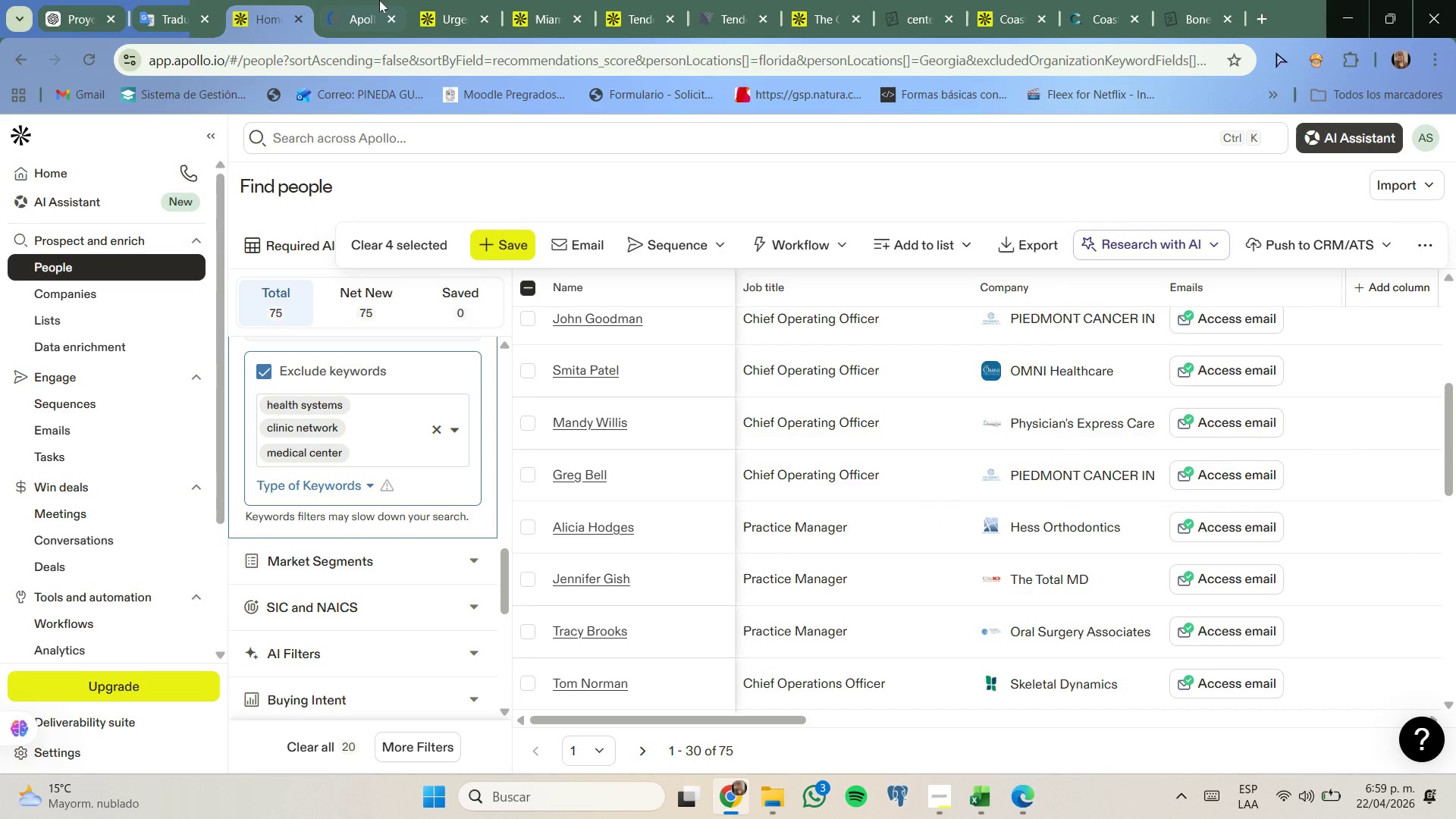 
left_click([366, 1])
 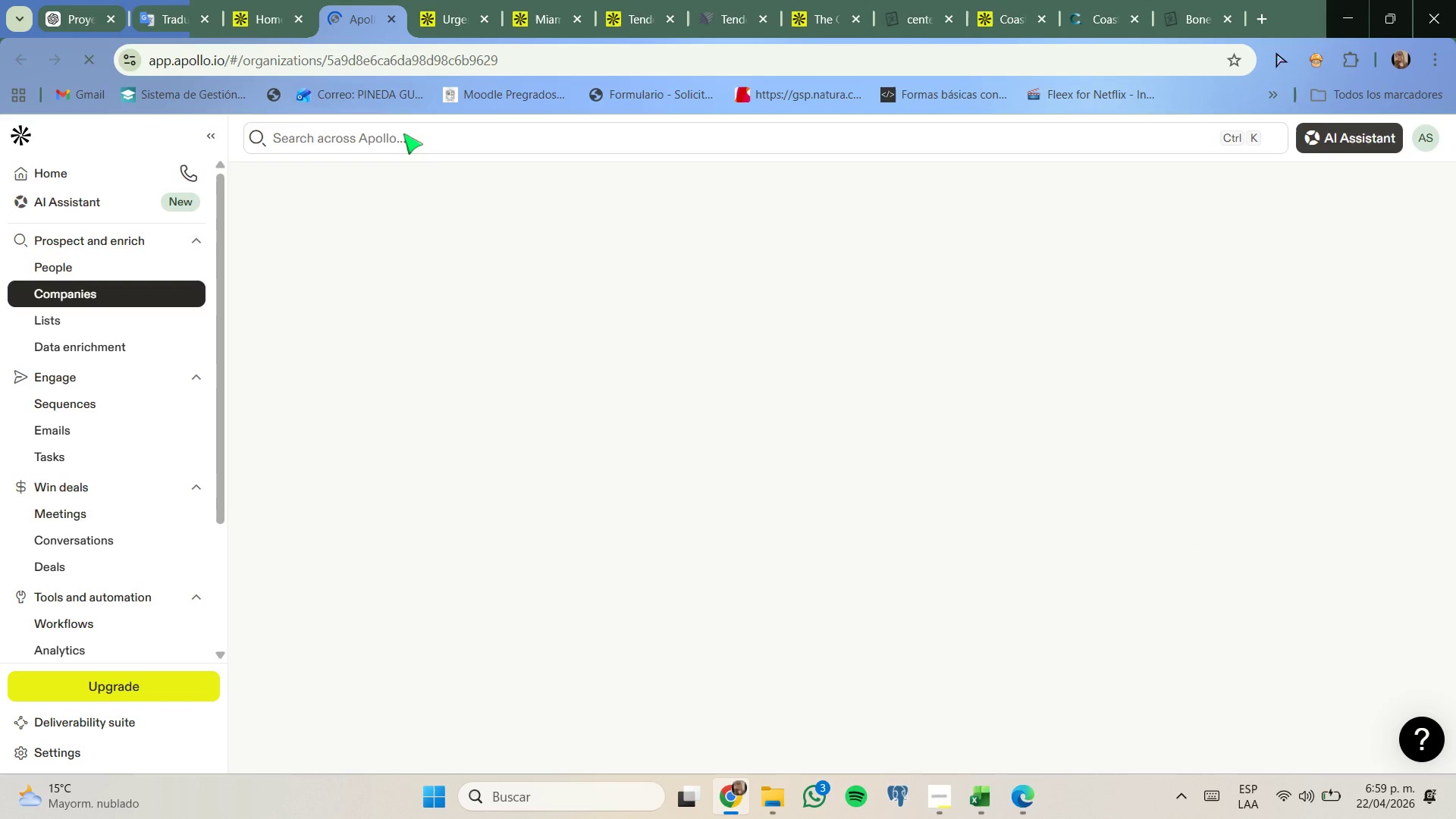 
left_click([161, 0])
 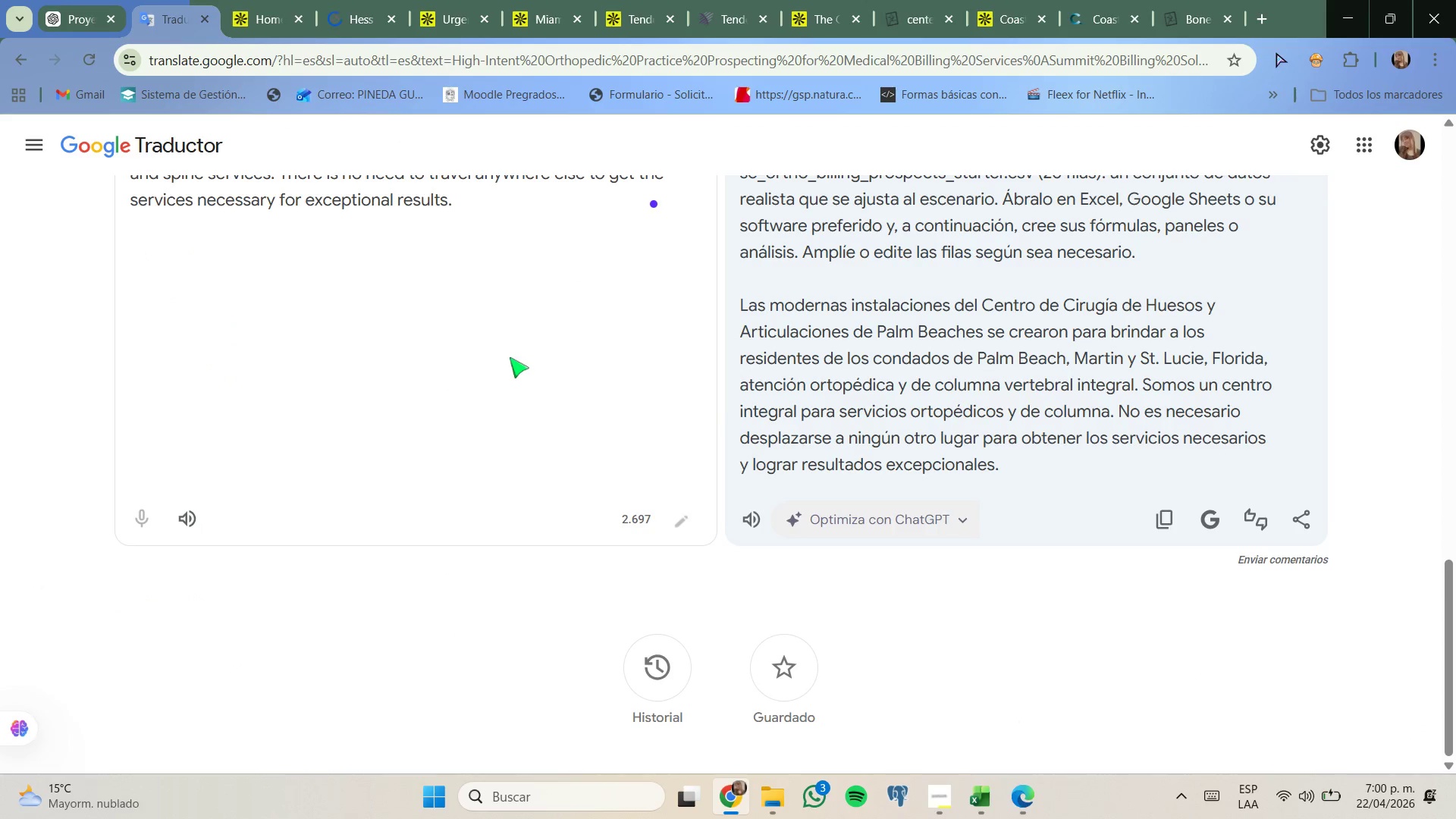 
scroll: coordinate [499, 357], scroll_direction: up, amount: 11.0
 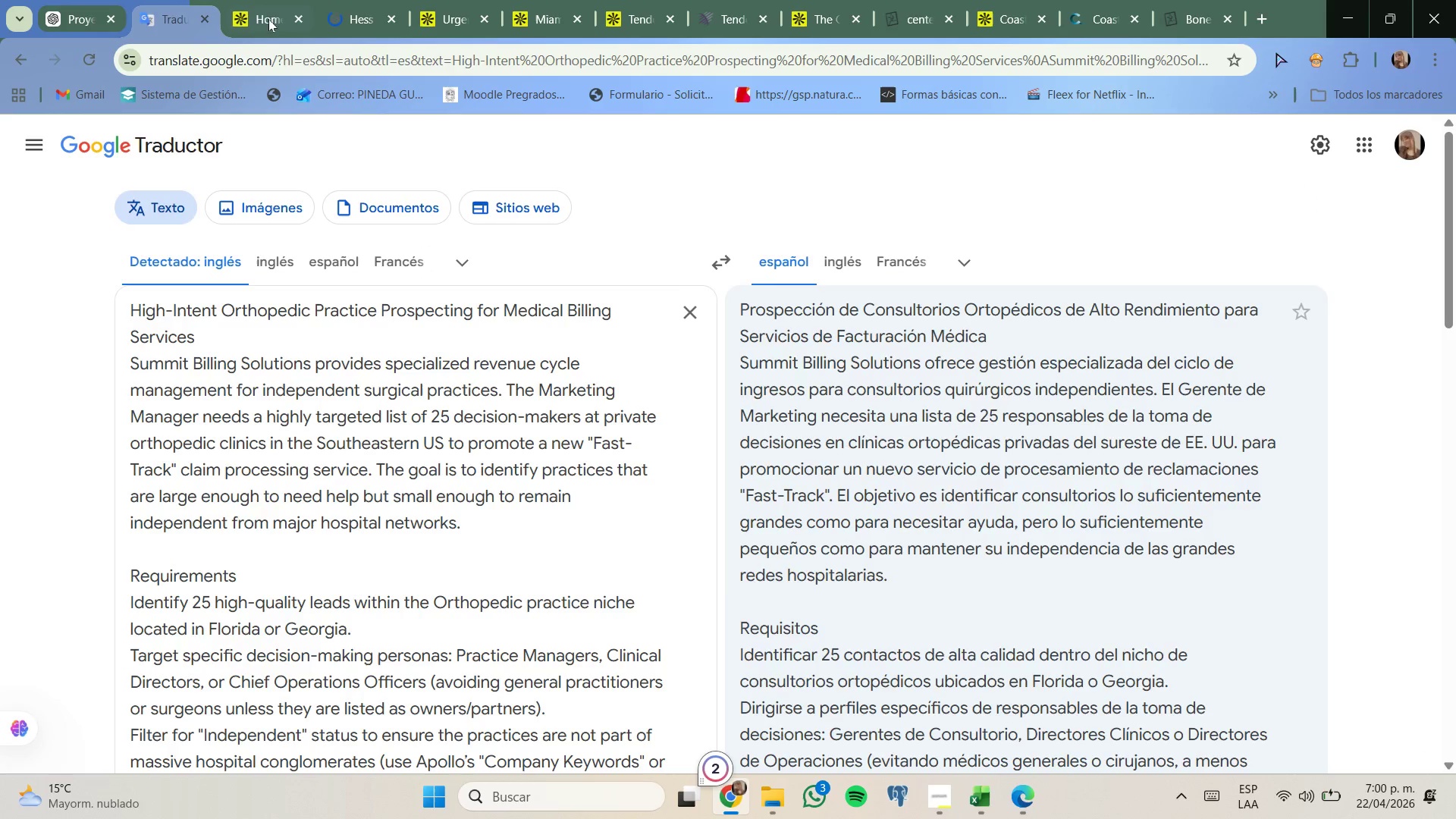 
left_click([347, 5])
 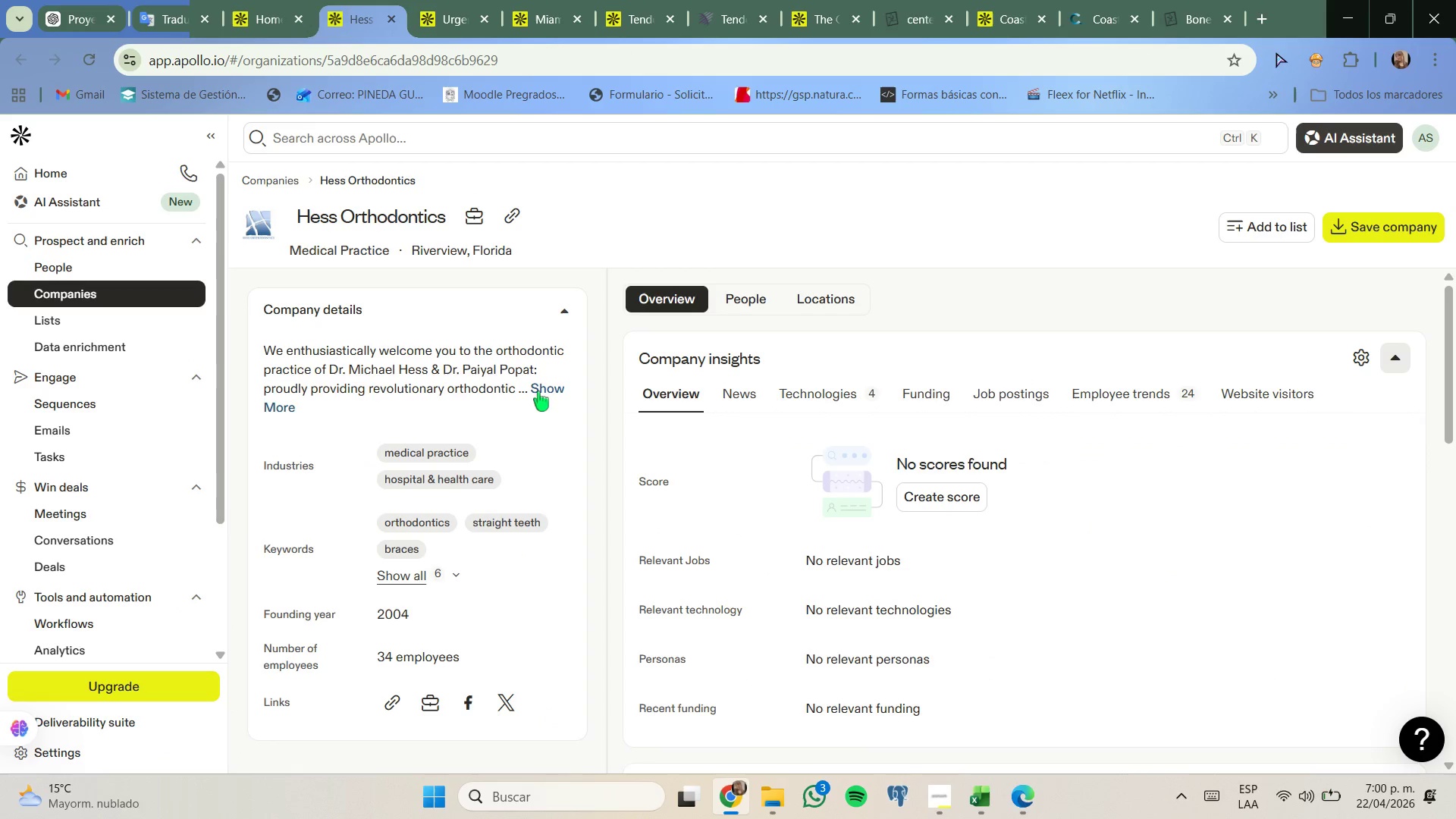 
left_click([540, 393])
 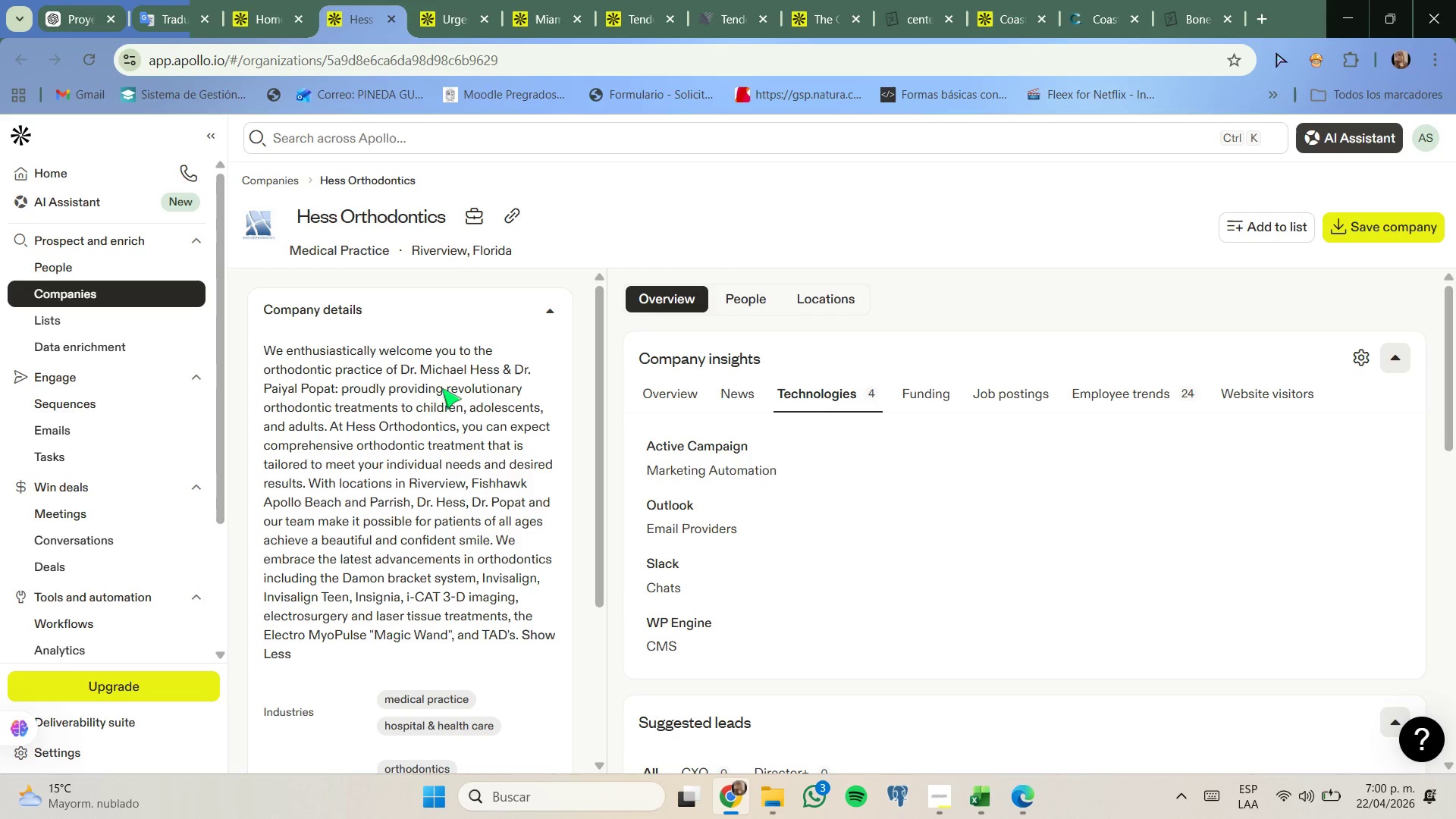 
wait(6.52)
 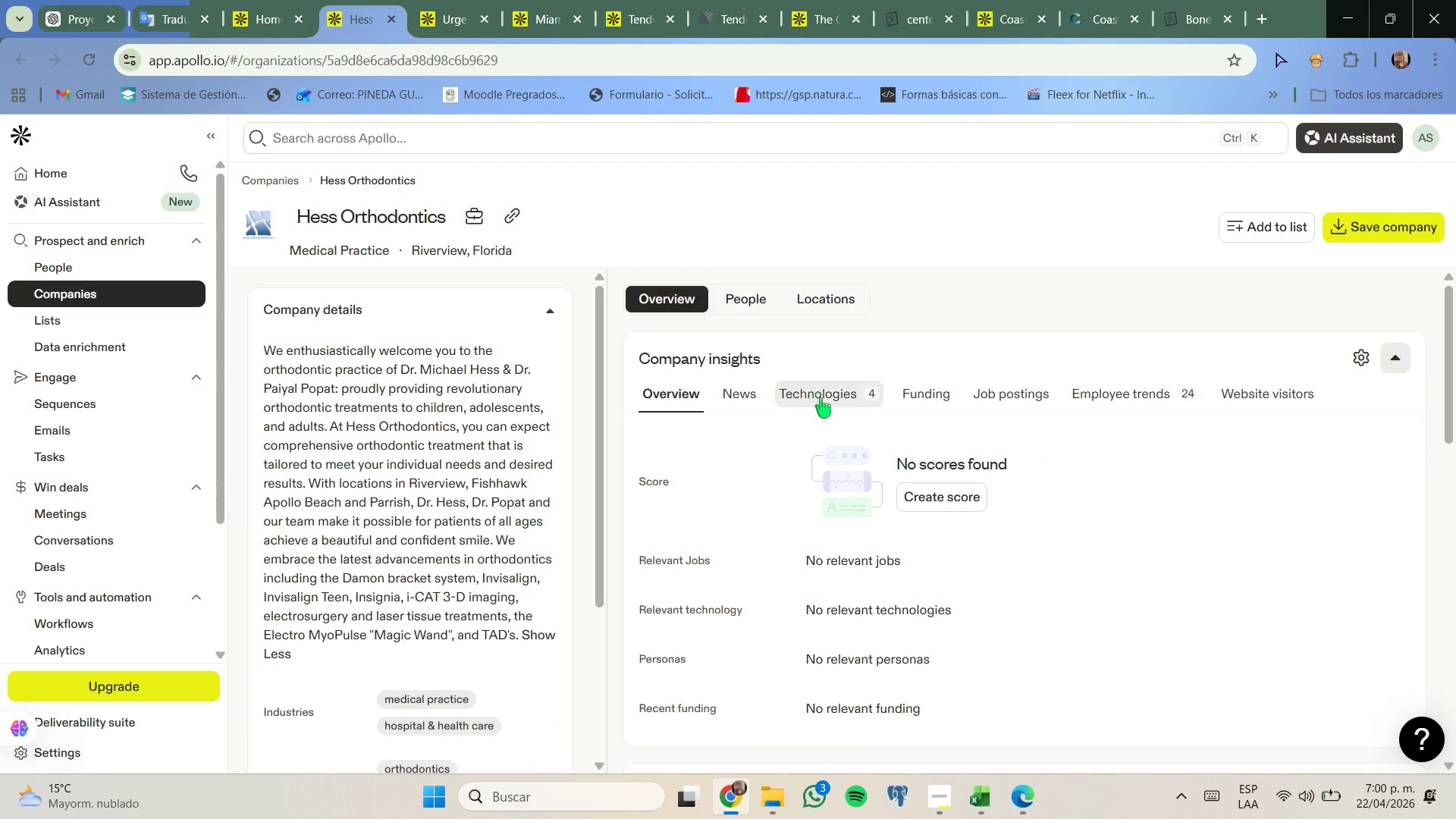 
left_click_drag(start_coordinate=[270, 406], to_coordinate=[356, 475])
 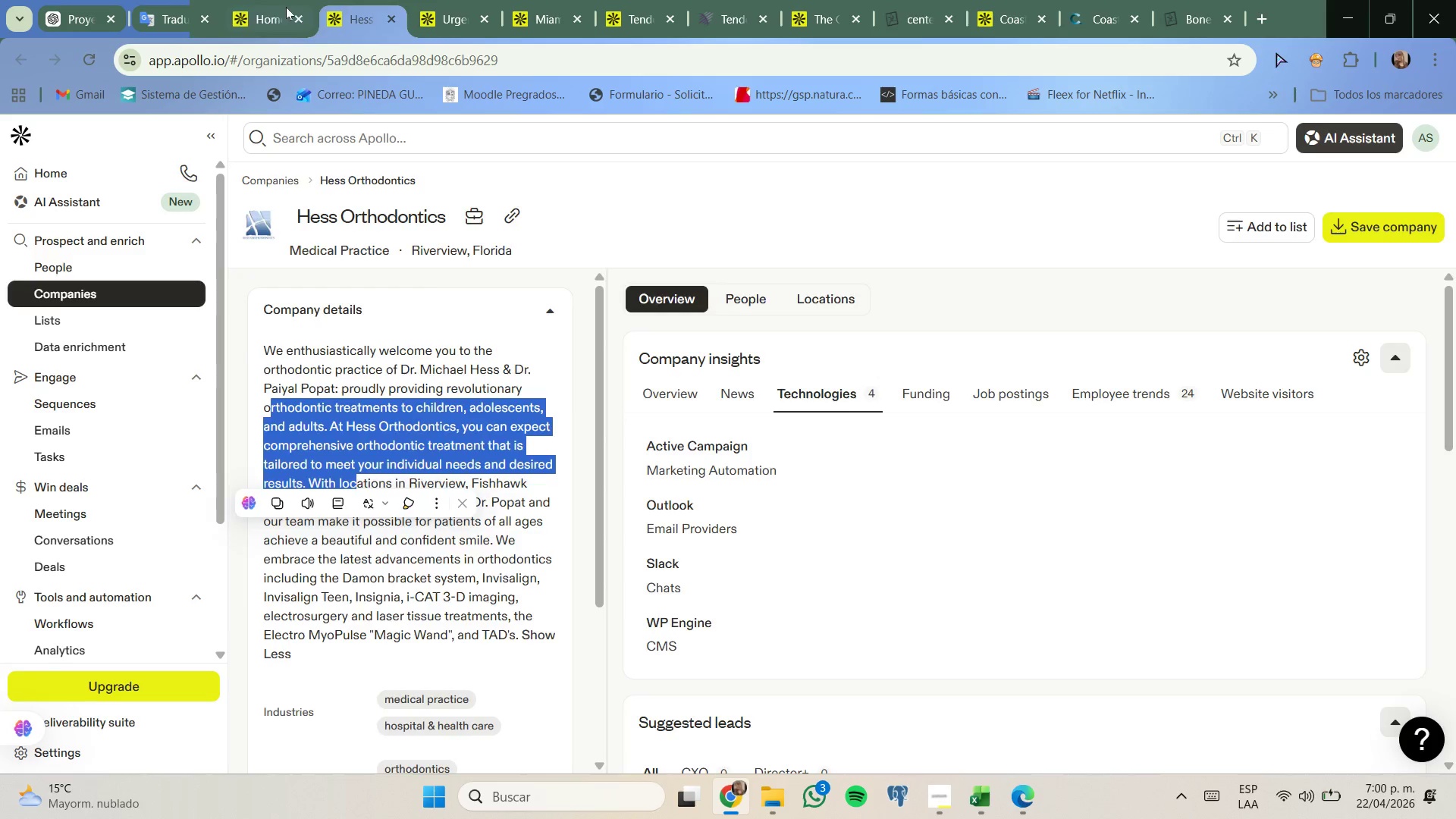 
left_click([389, 17])
 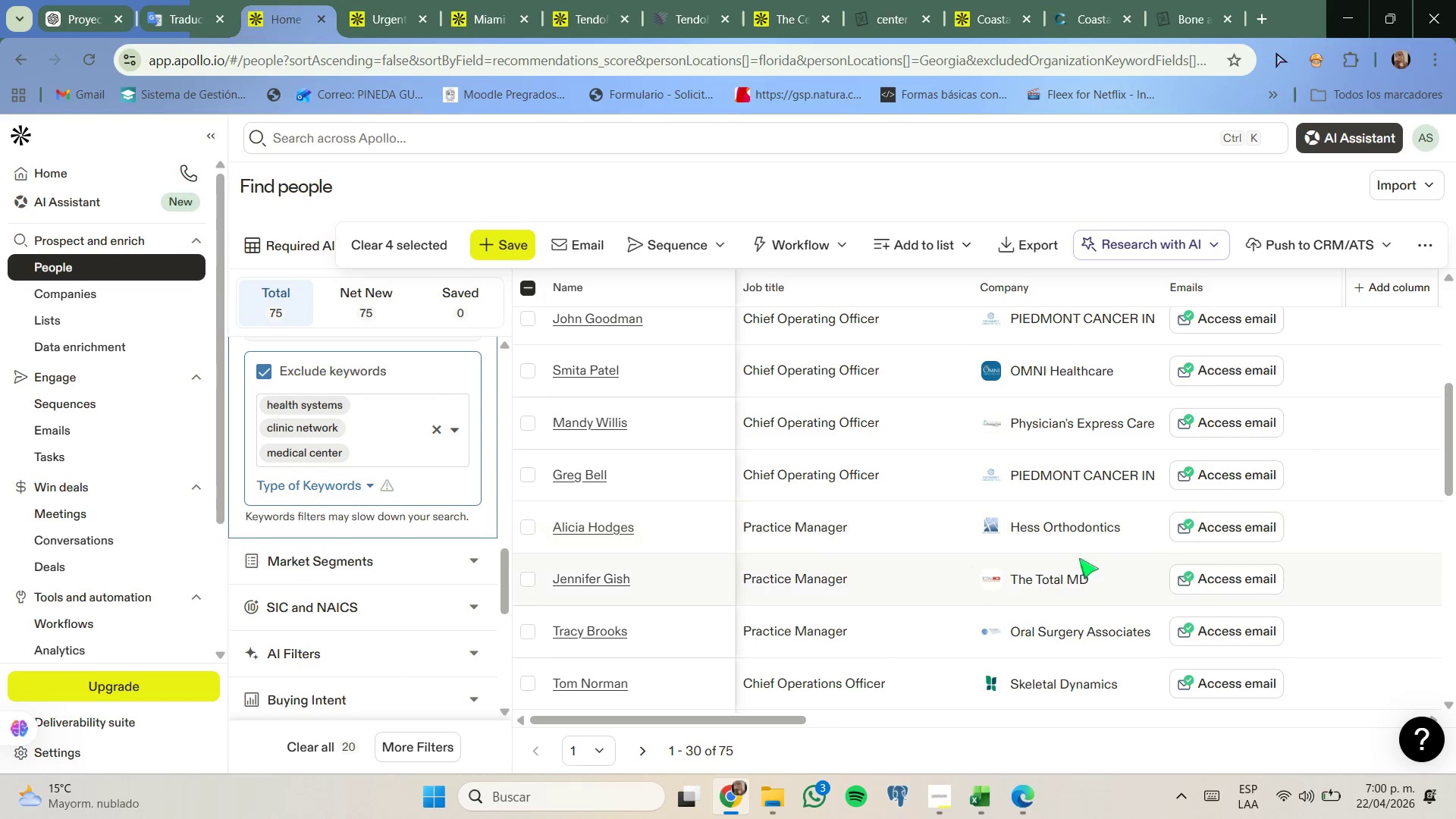 
scroll: coordinate [1087, 568], scroll_direction: none, amount: 0.0
 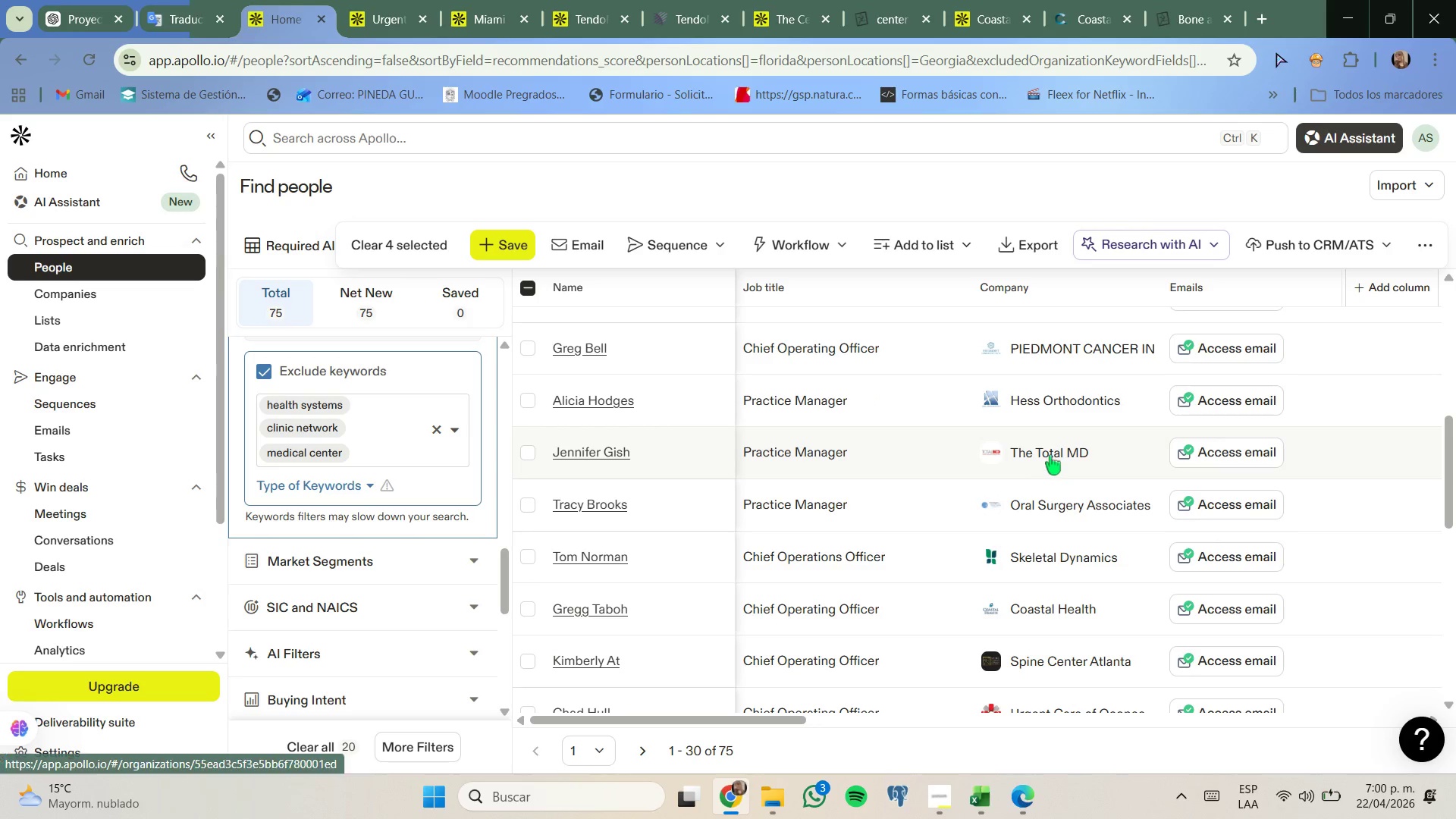 
right_click([1053, 451])
 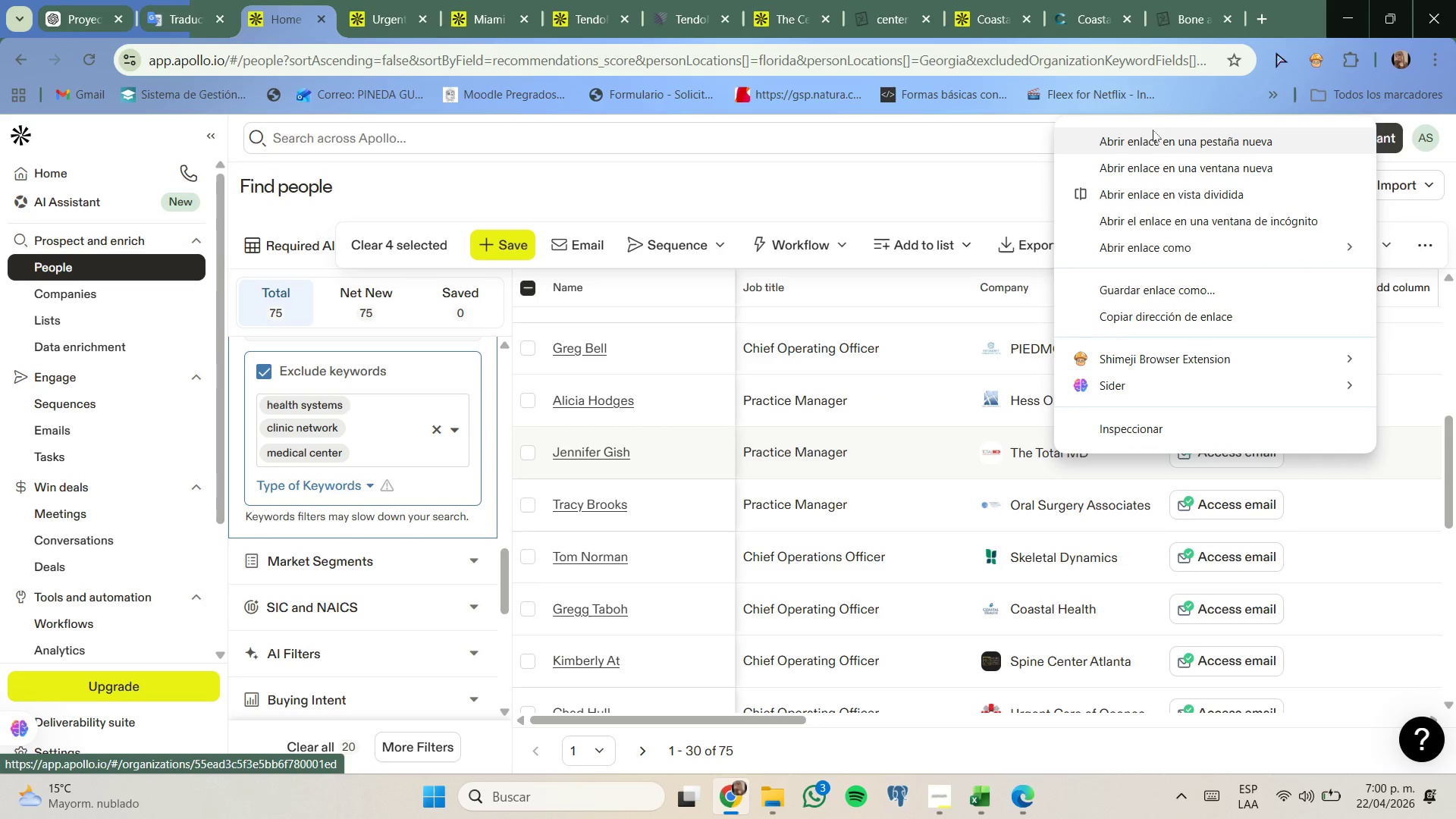 
left_click([1150, 140])
 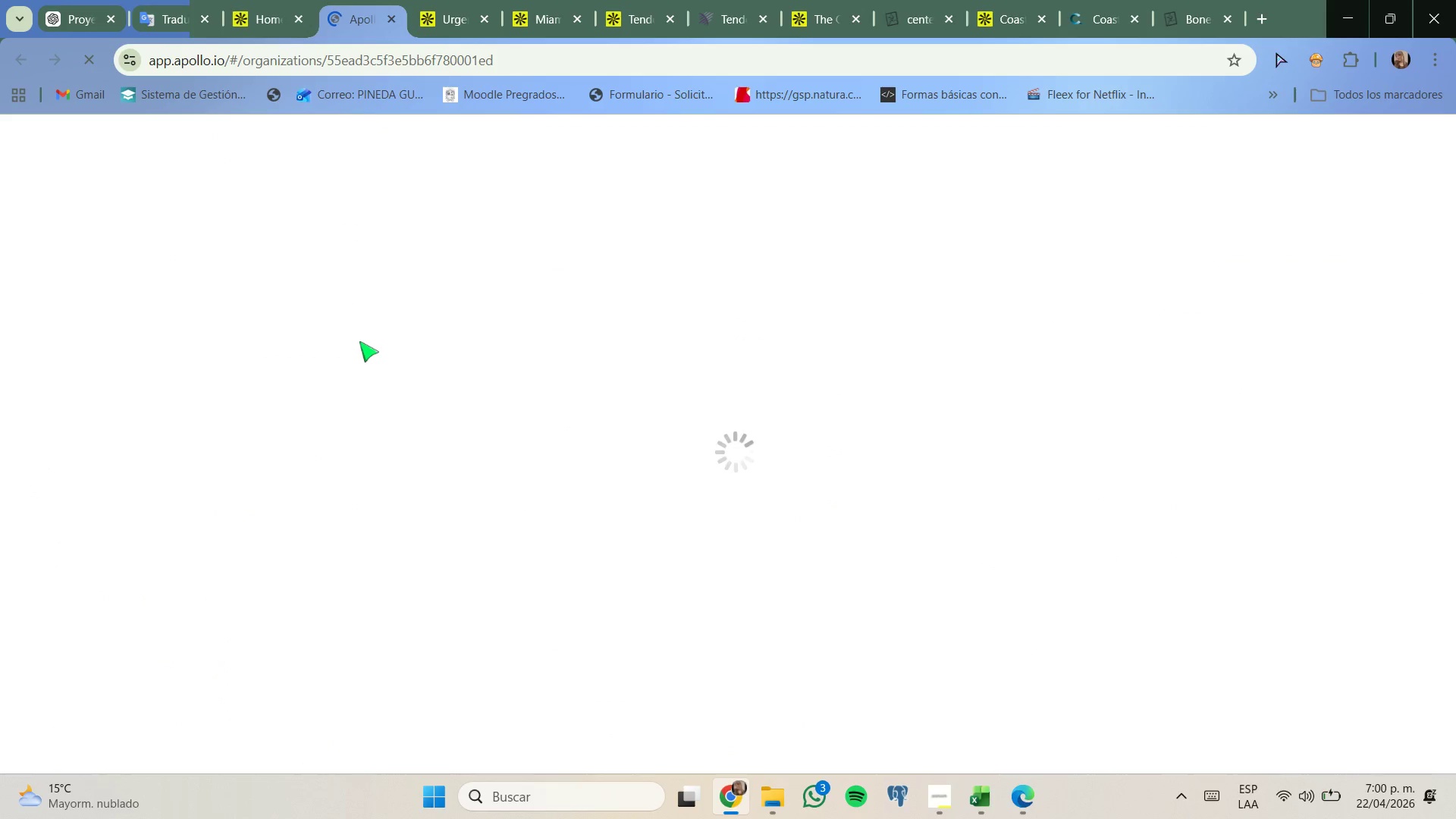 
wait(8.31)
 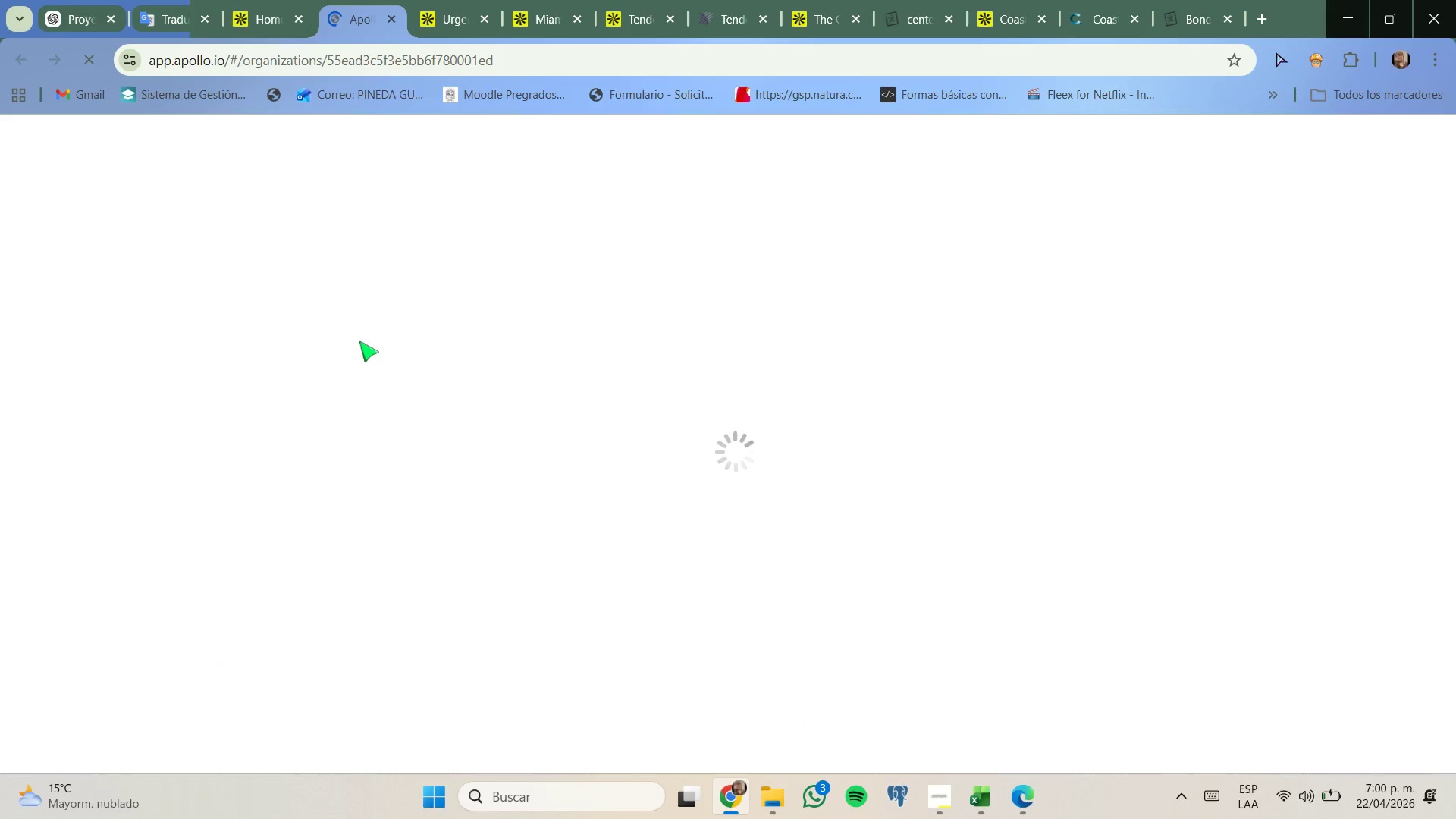 
left_click([487, 389])
 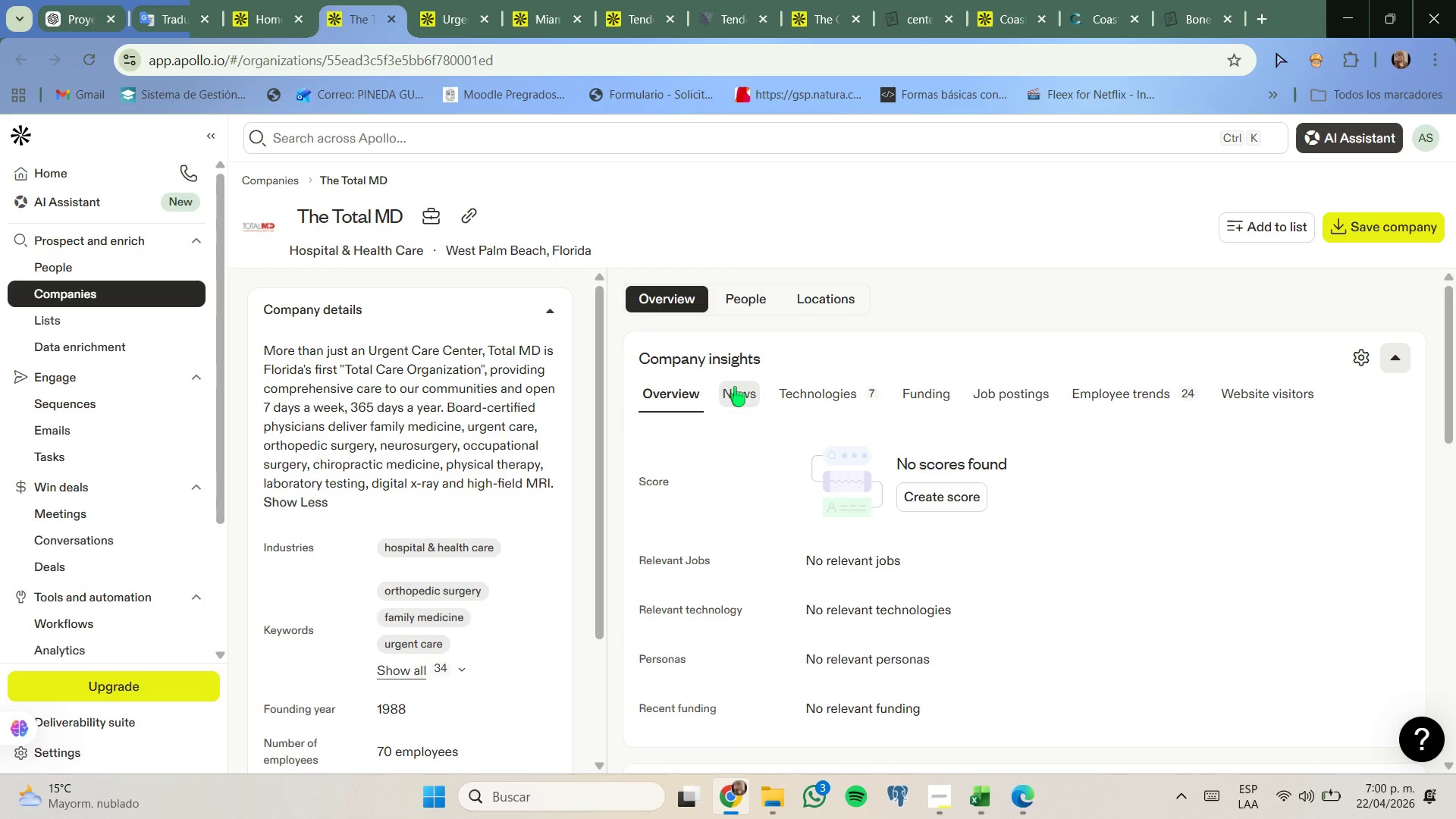 
left_click([790, 397])
 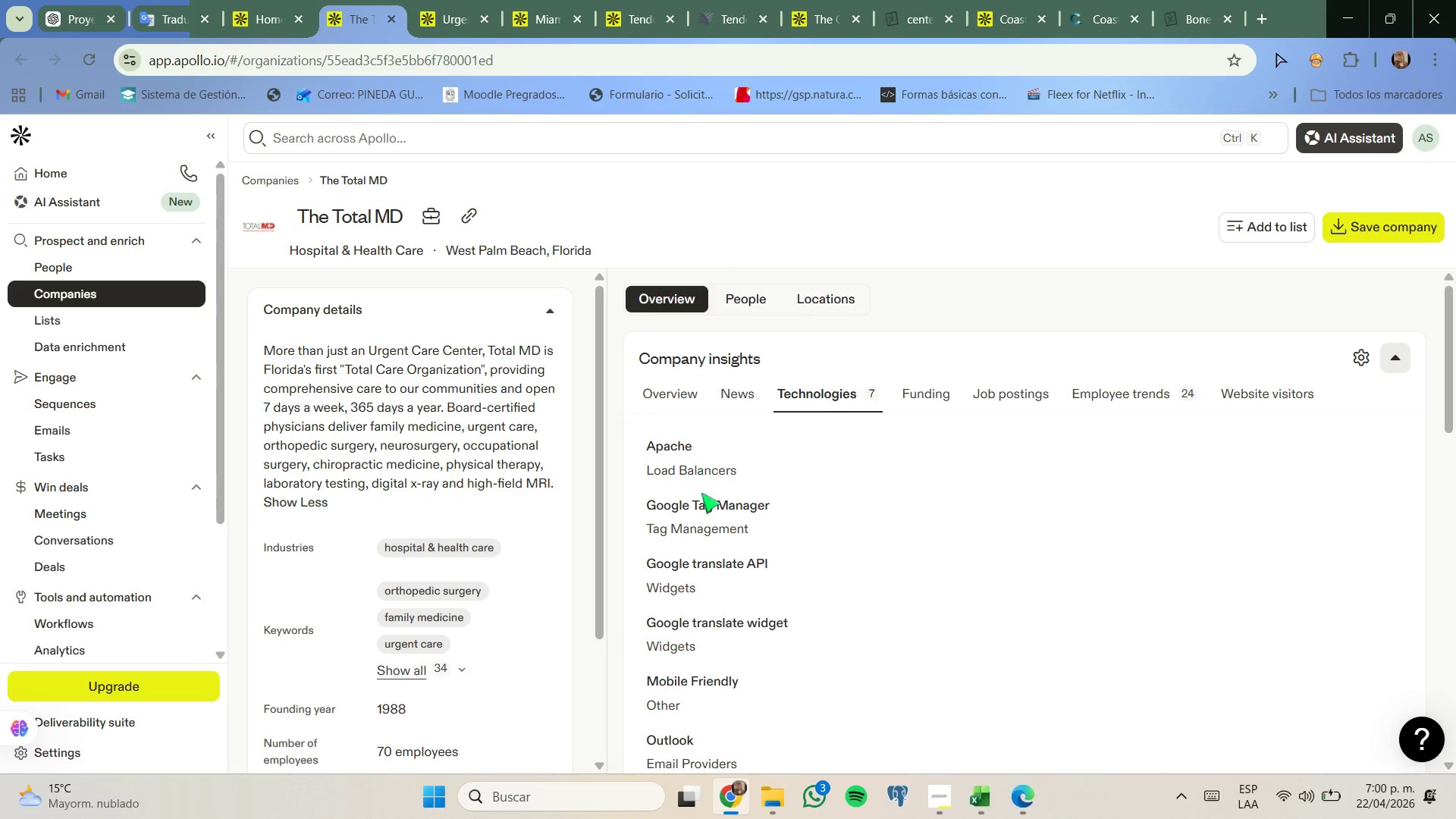 
scroll: coordinate [701, 493], scroll_direction: down, amount: 1.0
 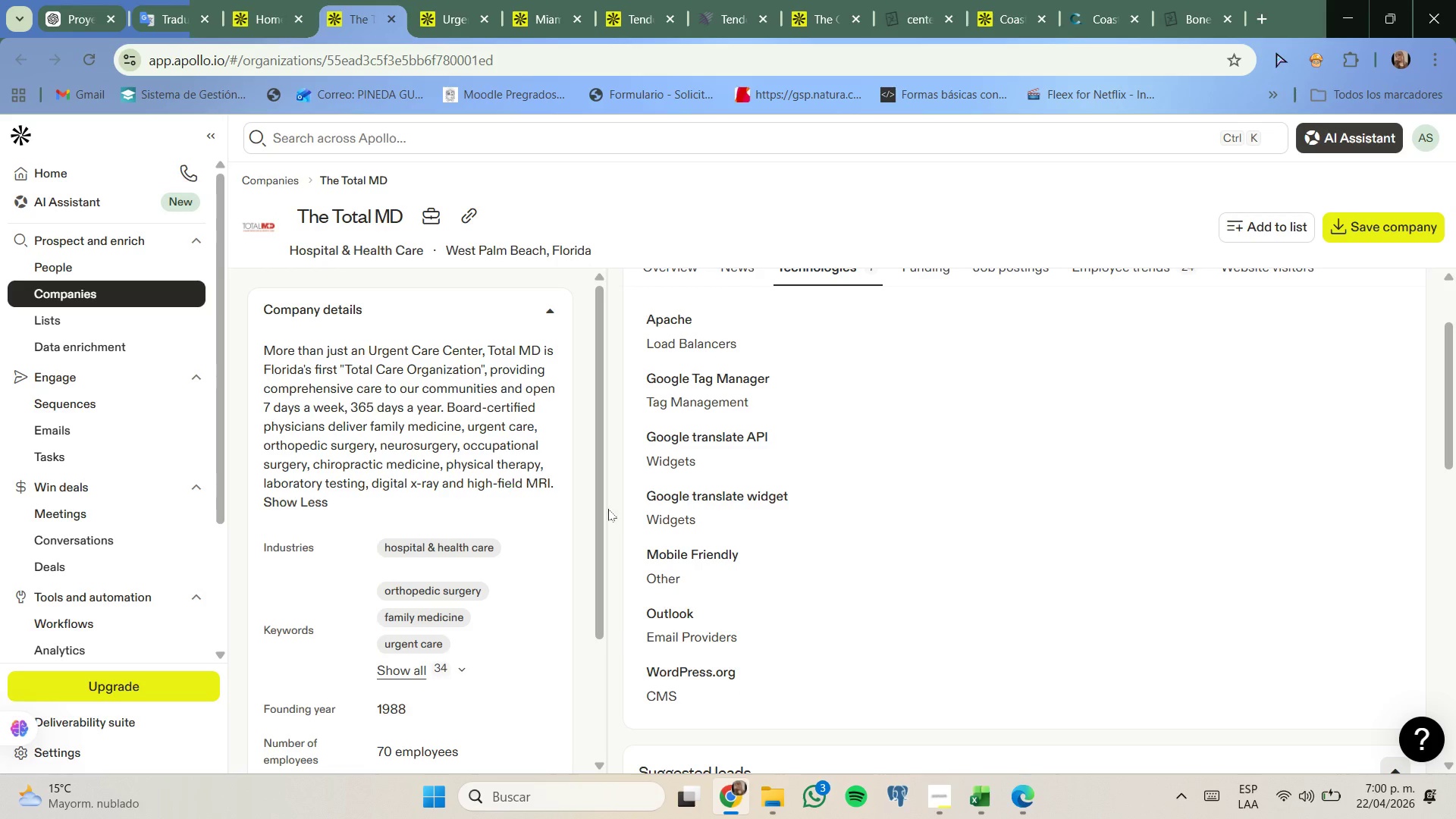 
wait(11.53)
 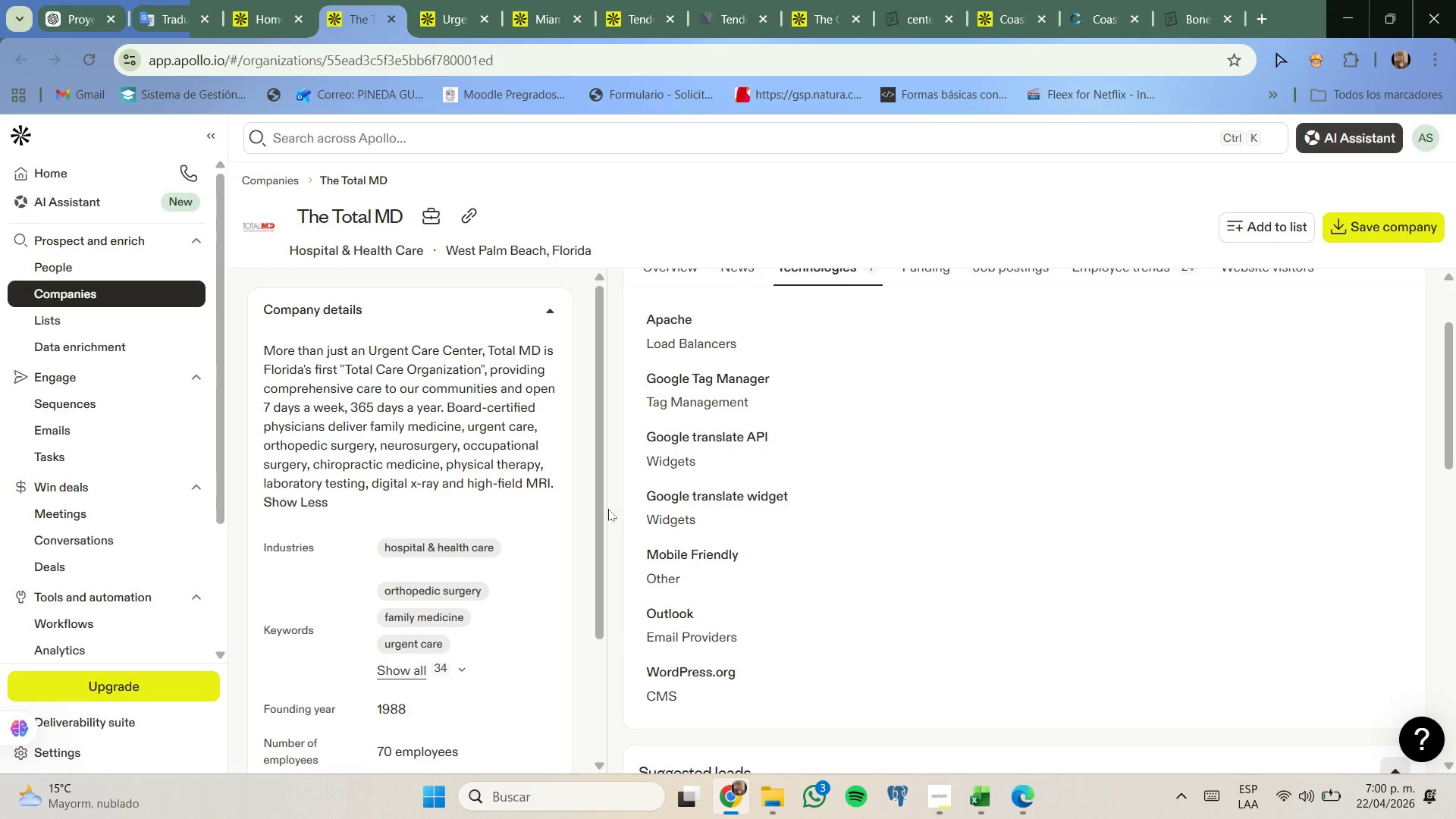 
left_click_drag(start_coordinate=[244, 23], to_coordinate=[251, 28])
 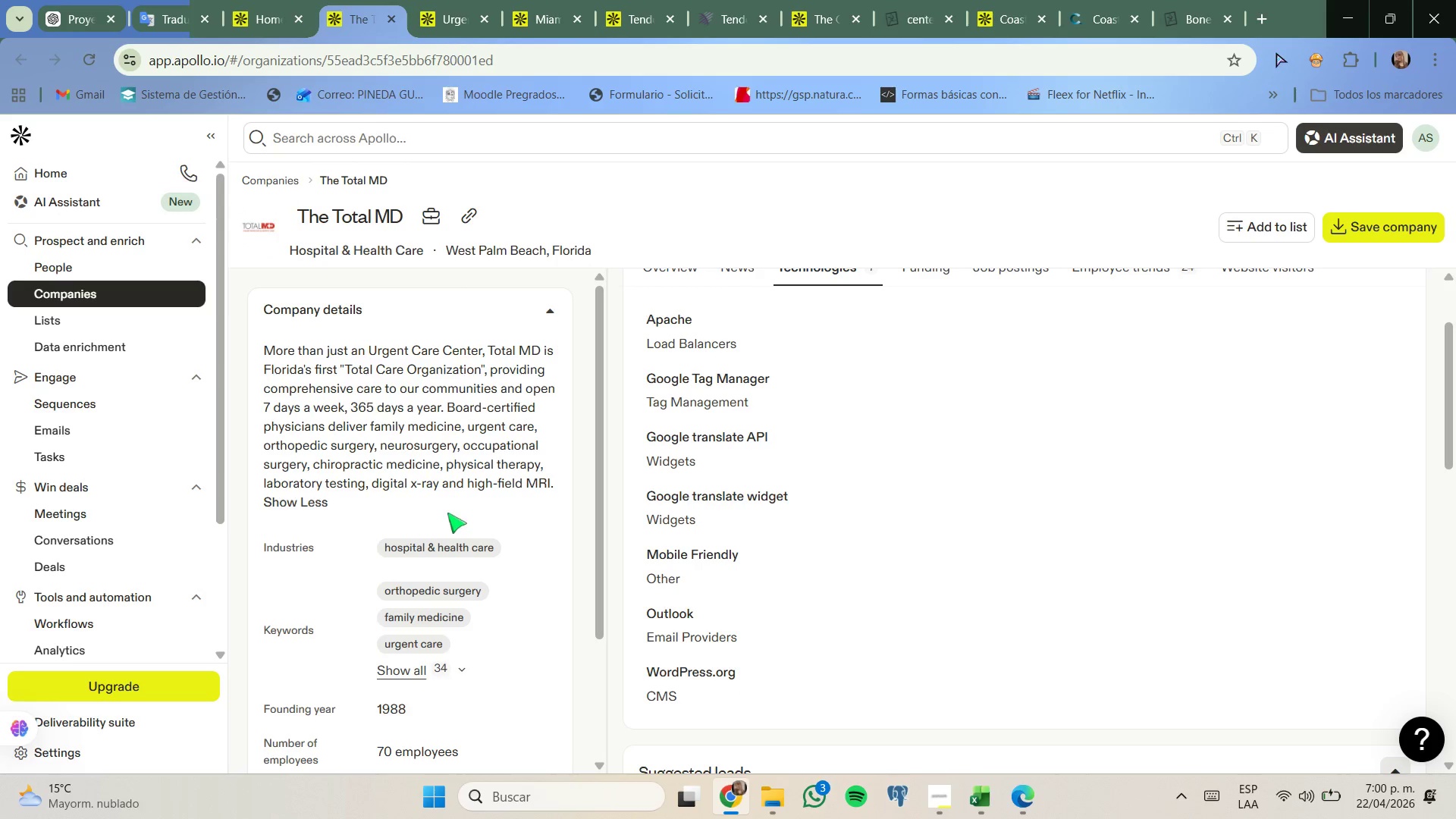 
wait(9.84)
 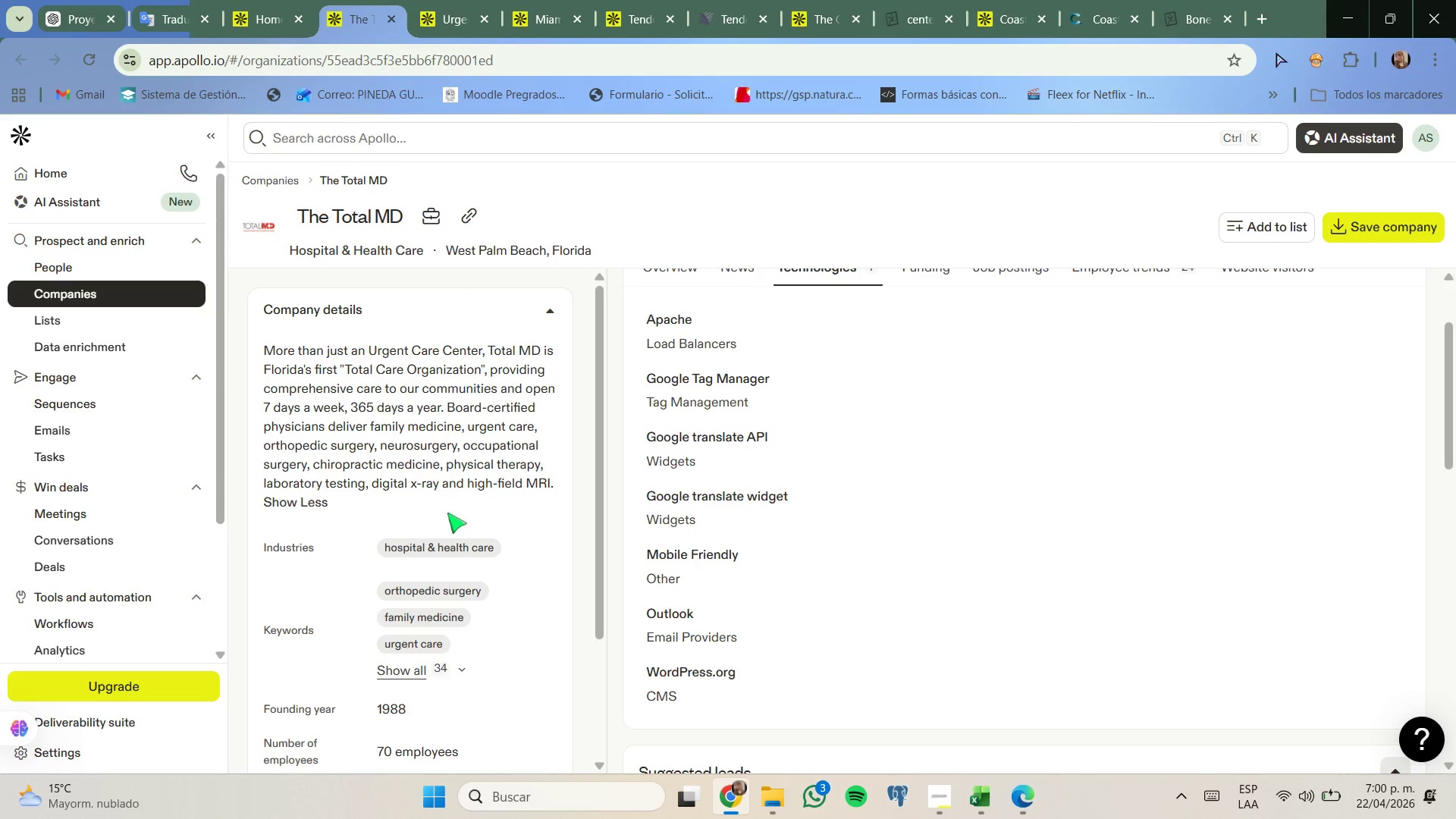 
scroll: coordinate [439, 425], scroll_direction: down, amount: 1.0
 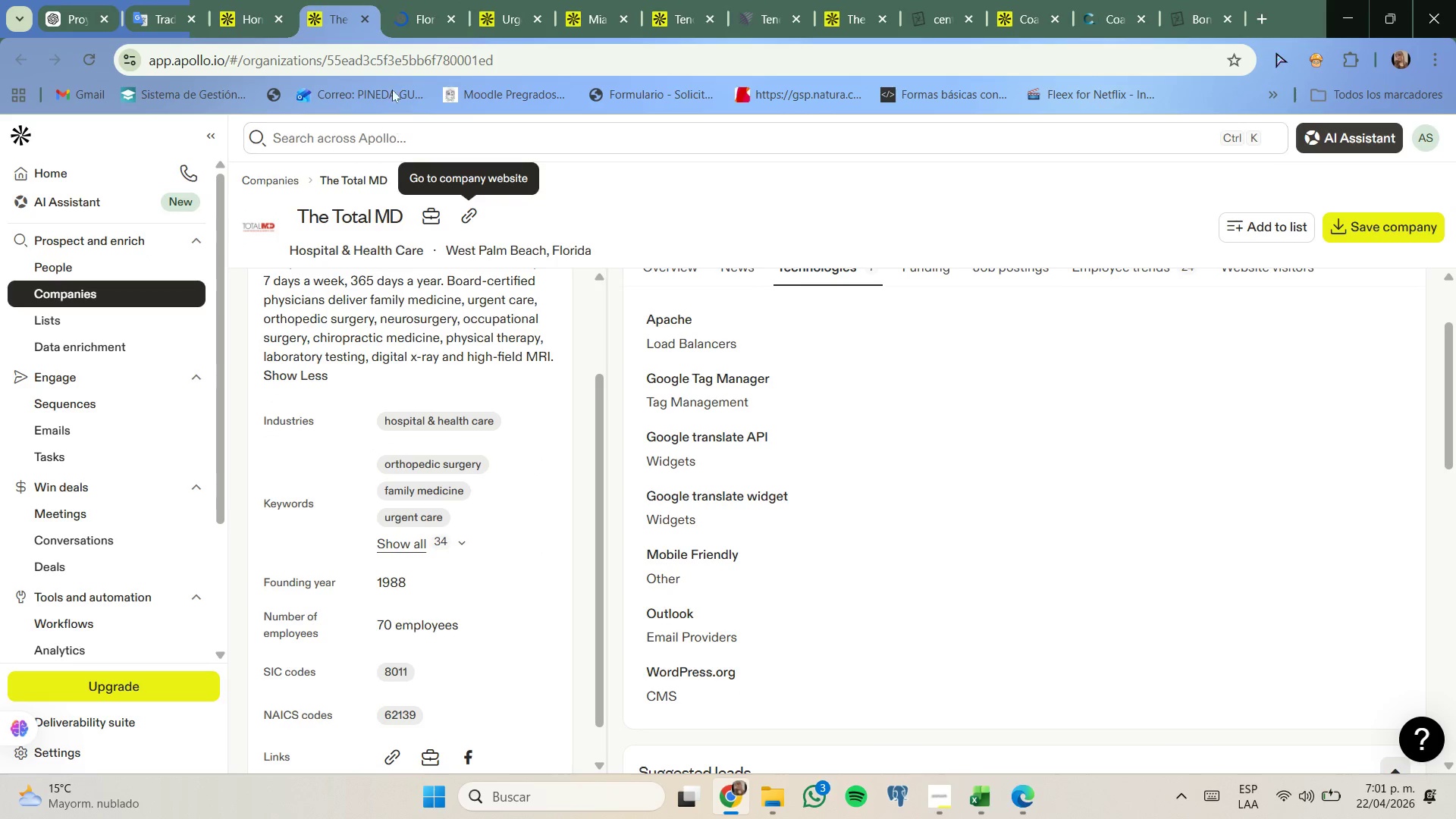 
left_click_drag(start_coordinate=[406, 32], to_coordinate=[407, 27])
 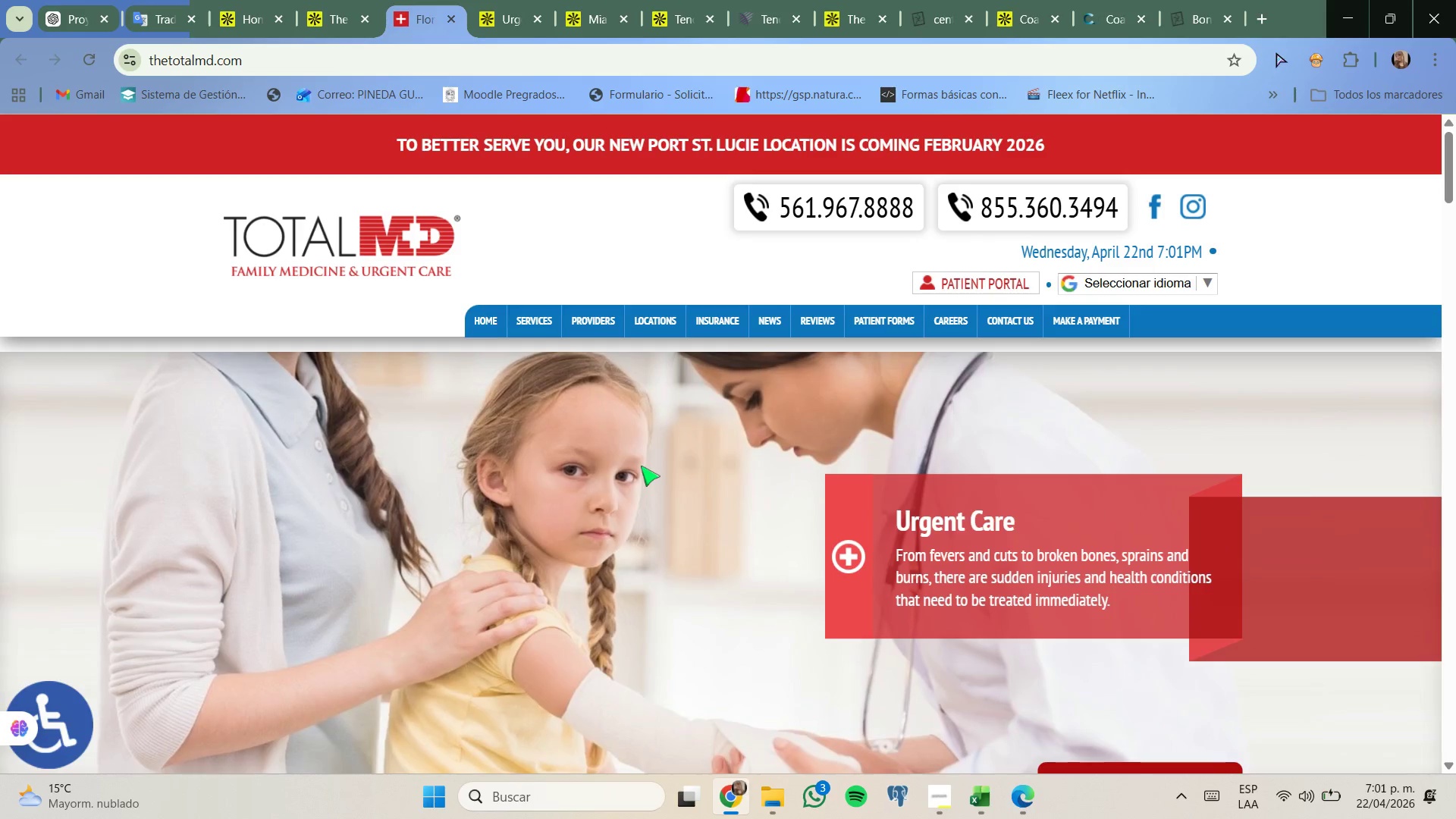 
scroll: coordinate [648, 481], scroll_direction: down, amount: 1.0
 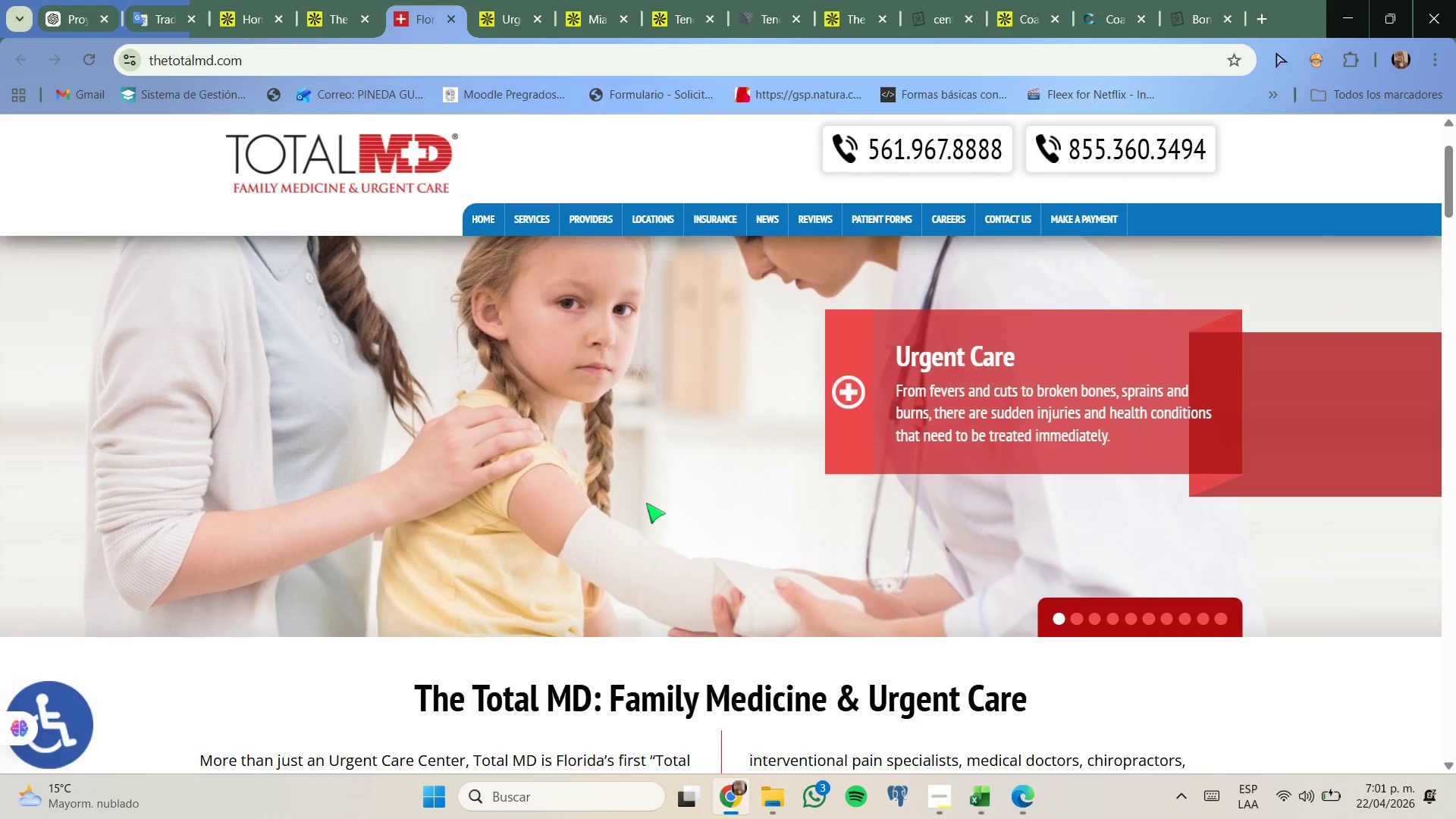 
scroll: coordinate [646, 503], scroll_direction: none, amount: 0.0
 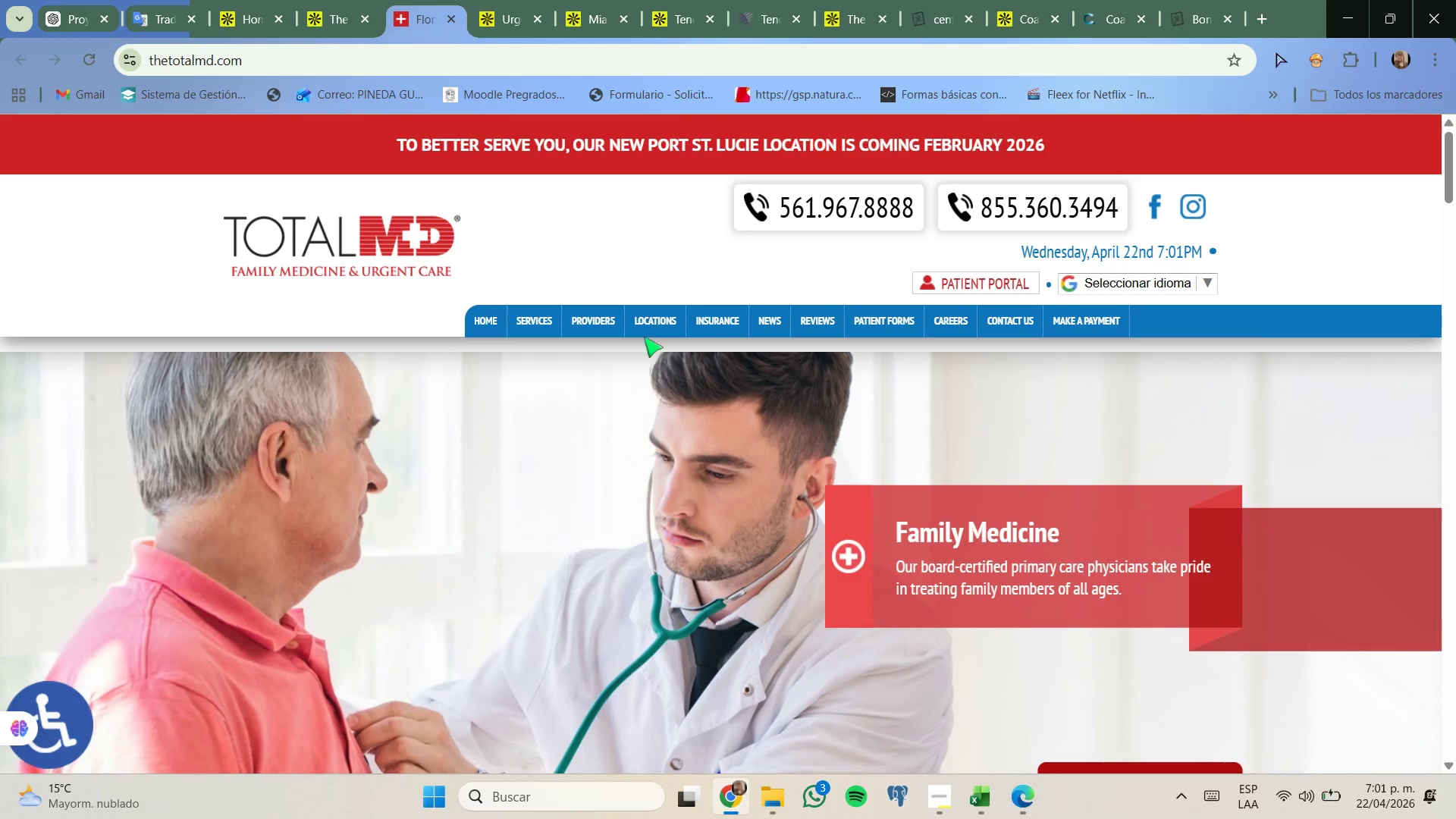 
wait(8.28)
 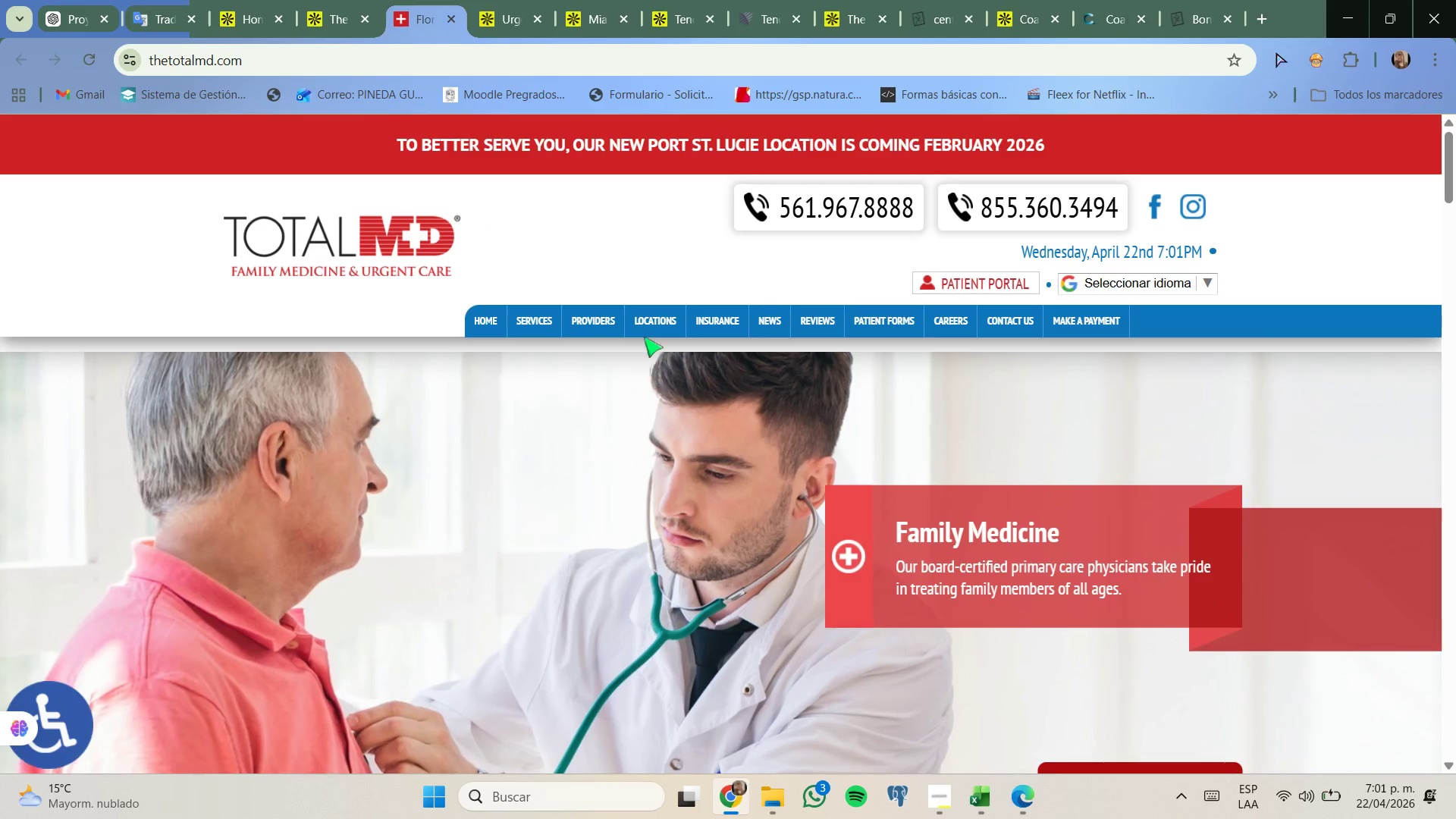 
left_click([355, 0])
 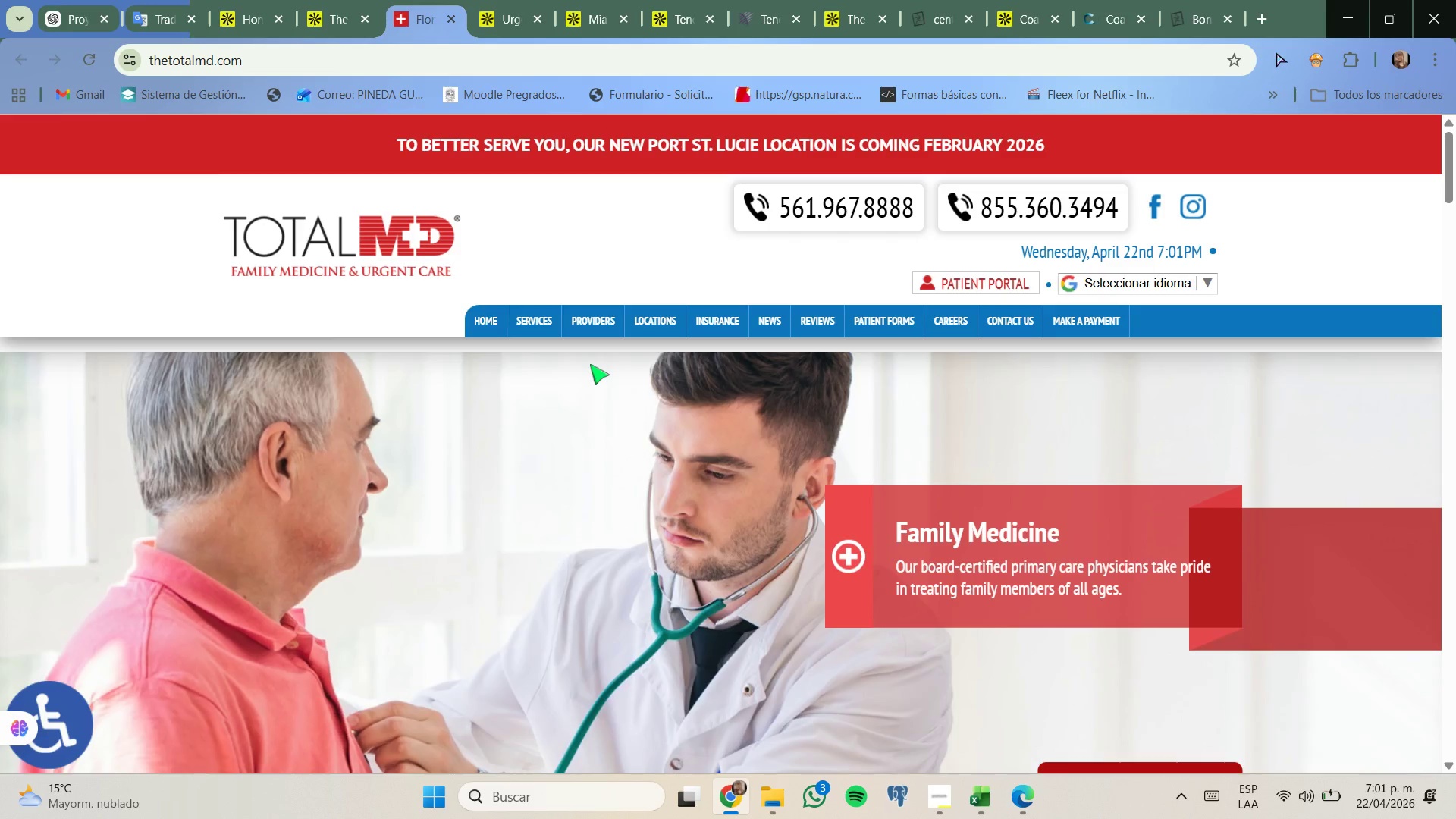 
scroll: coordinate [590, 366], scroll_direction: none, amount: 0.0
 